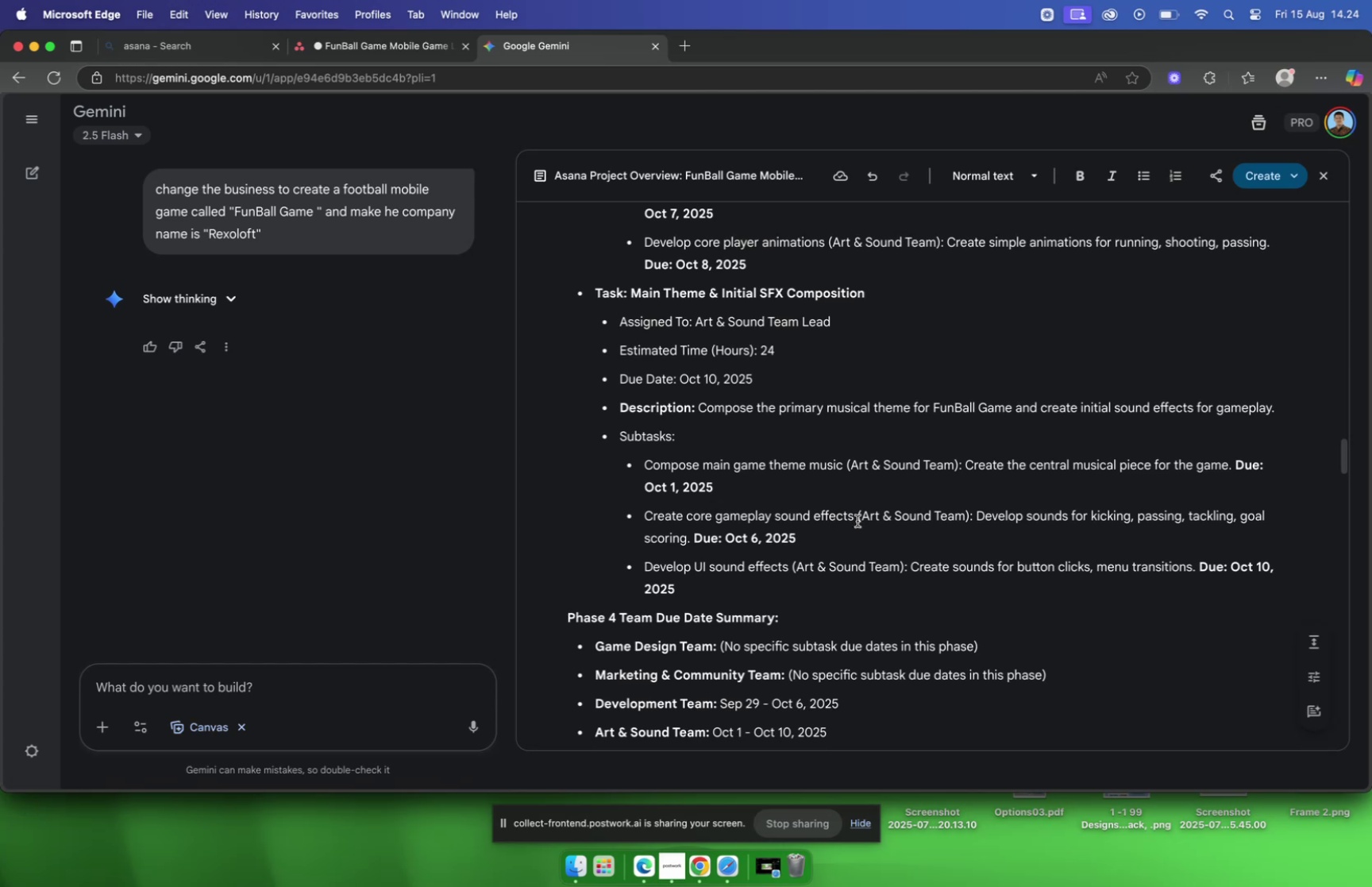 
left_click_drag(start_coordinate=[854, 521], to_coordinate=[648, 524])
 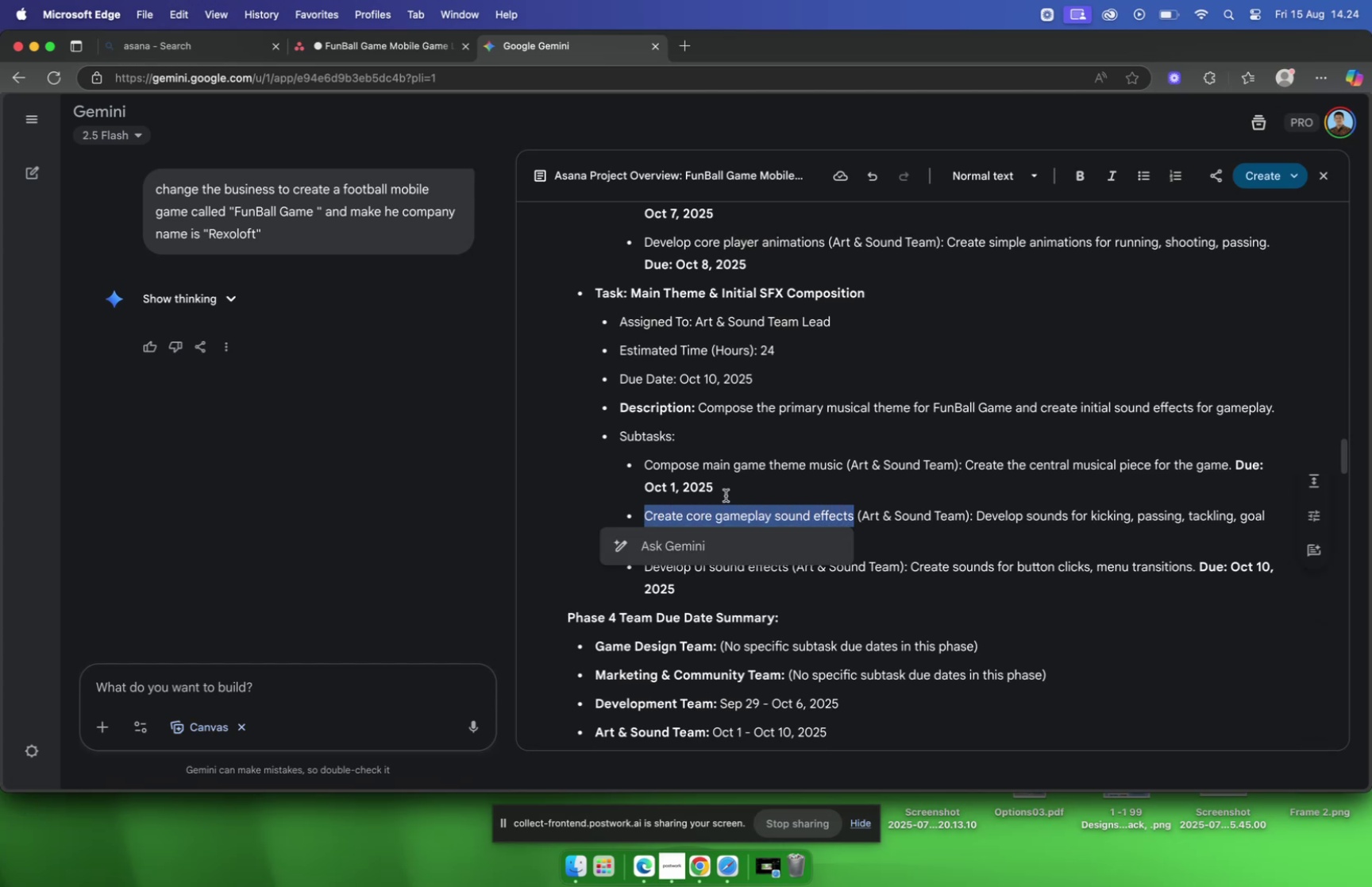 
key(Meta+C)
 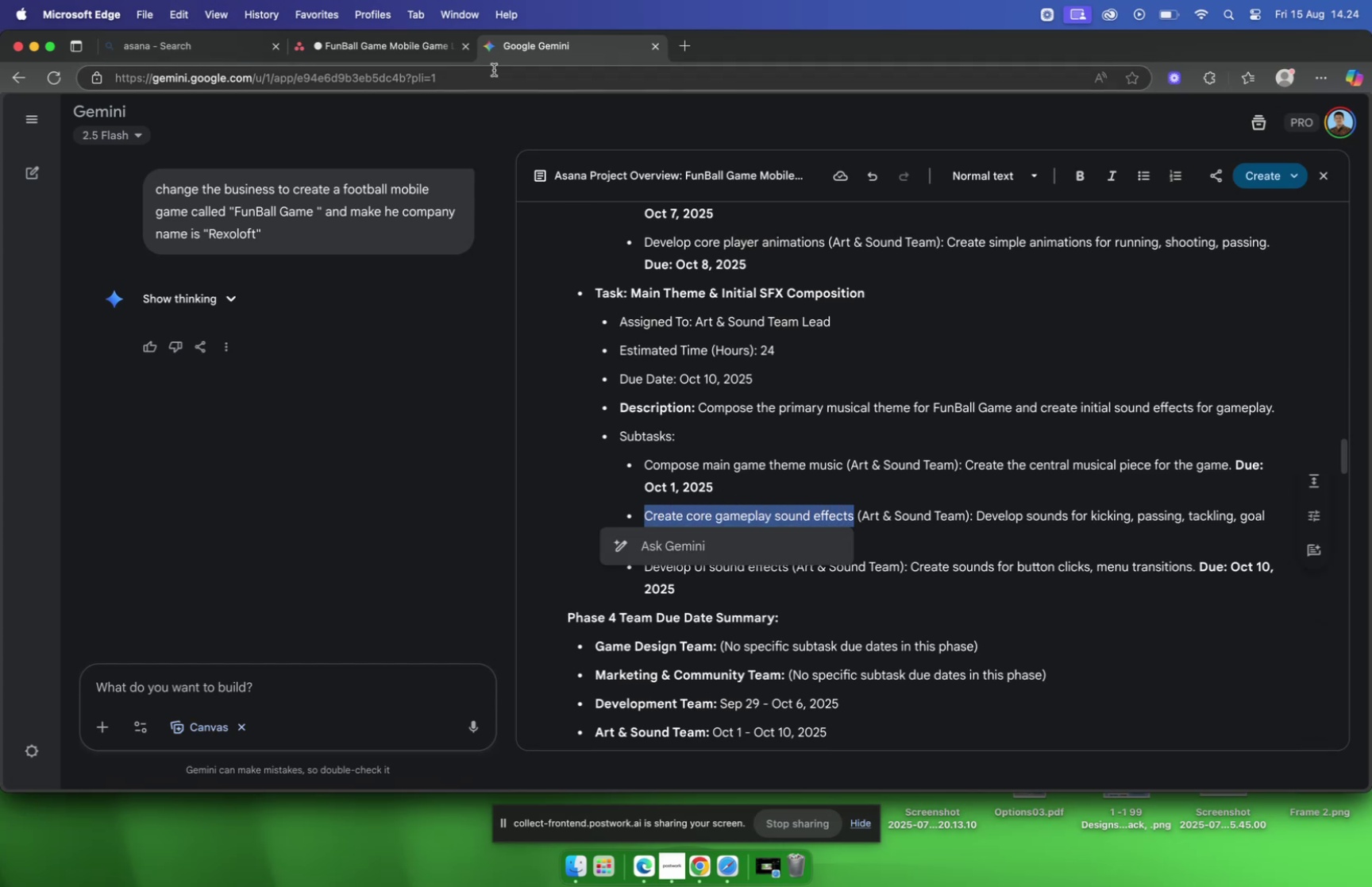 
left_click([380, 49])
 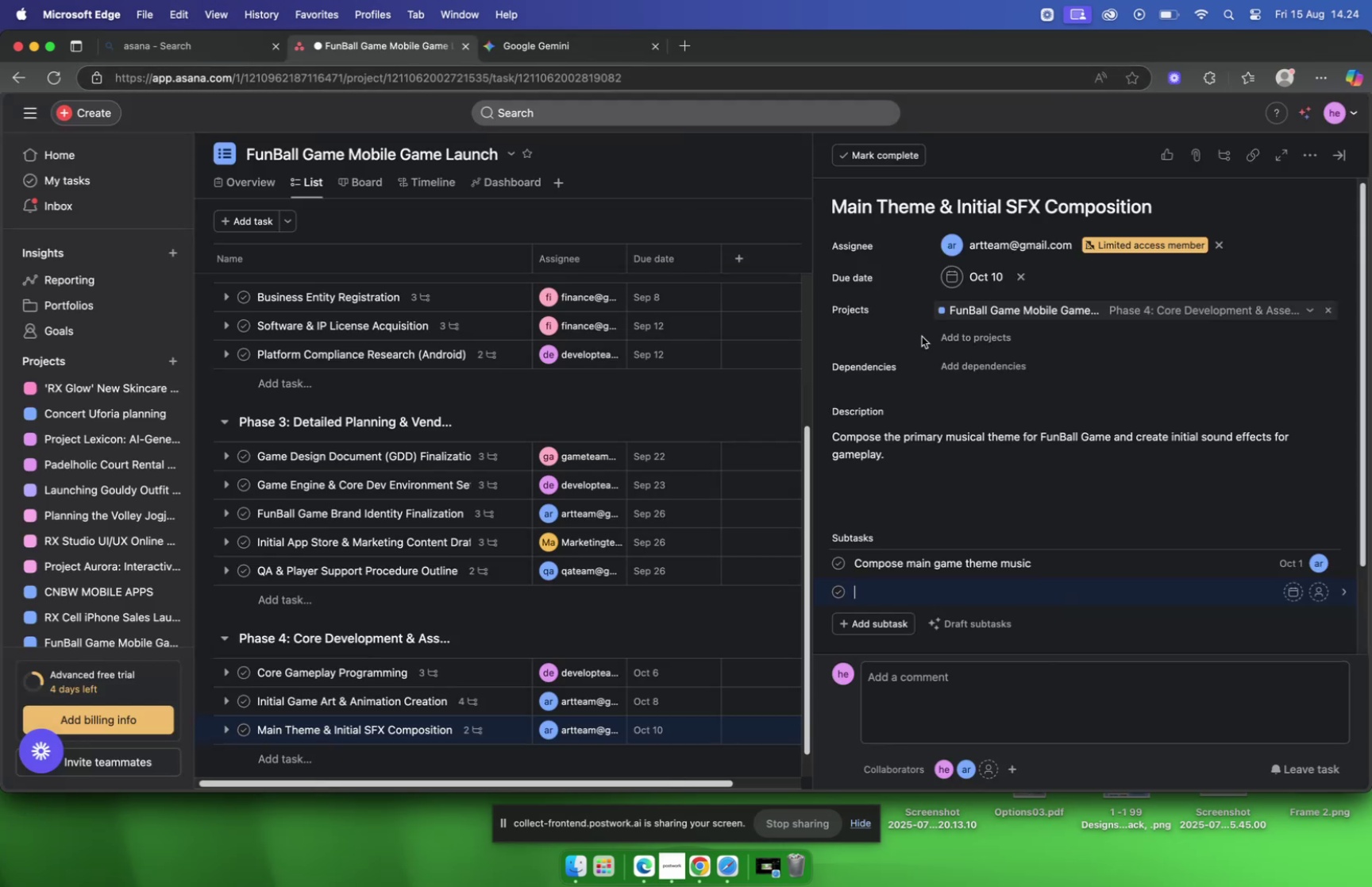 
key(Meta+V)
 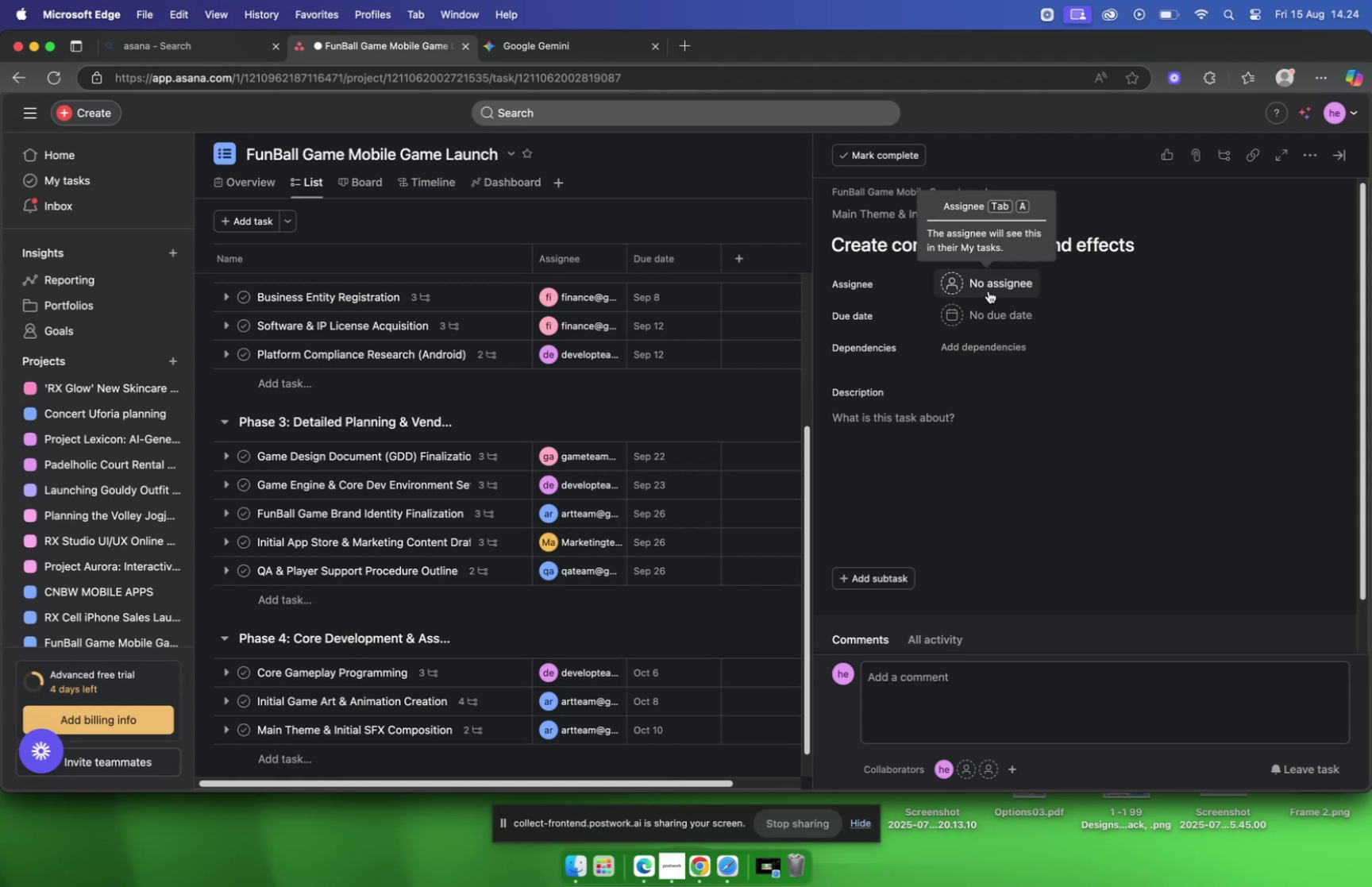 
type(art)
 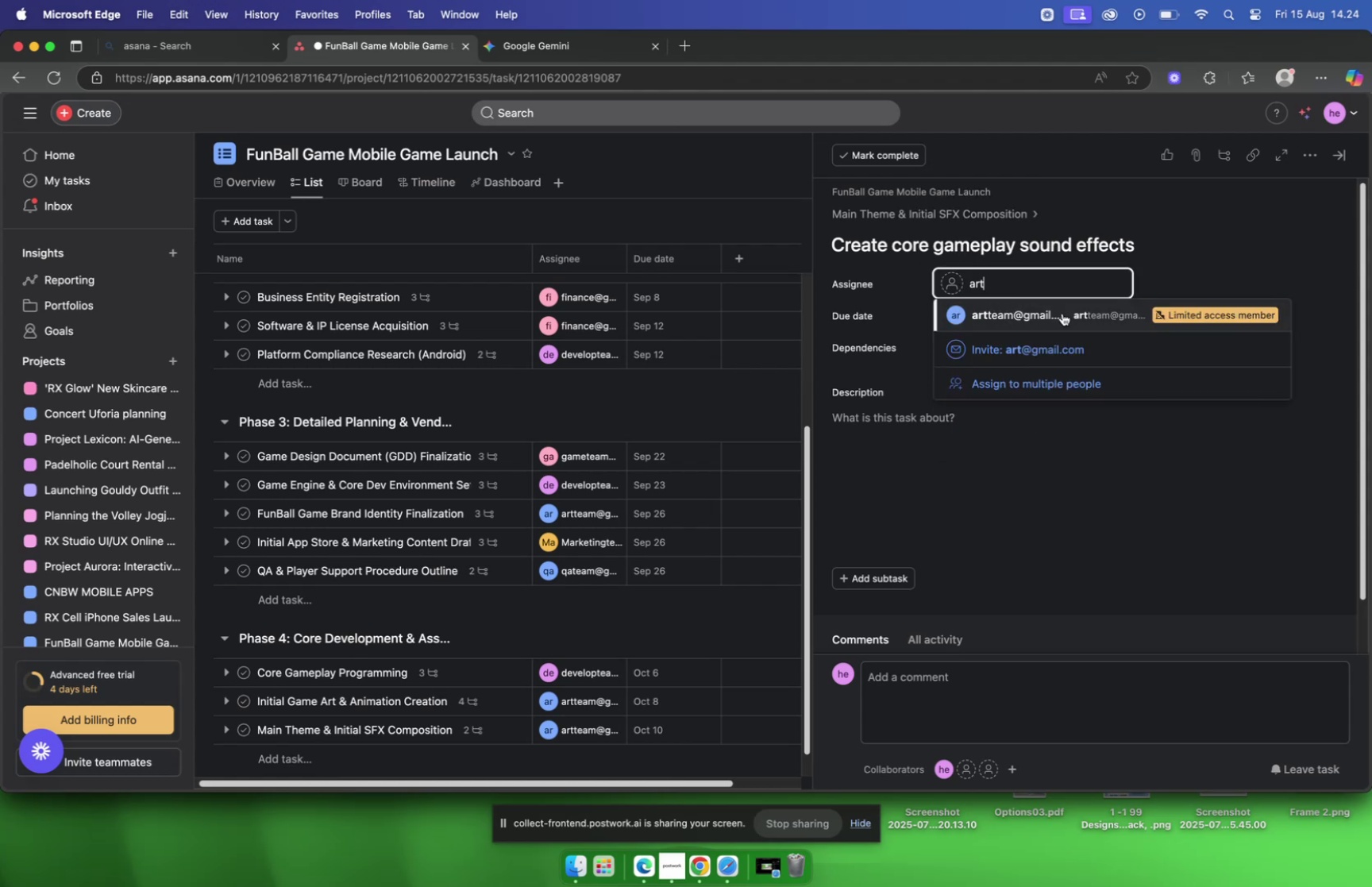 
left_click([1062, 313])
 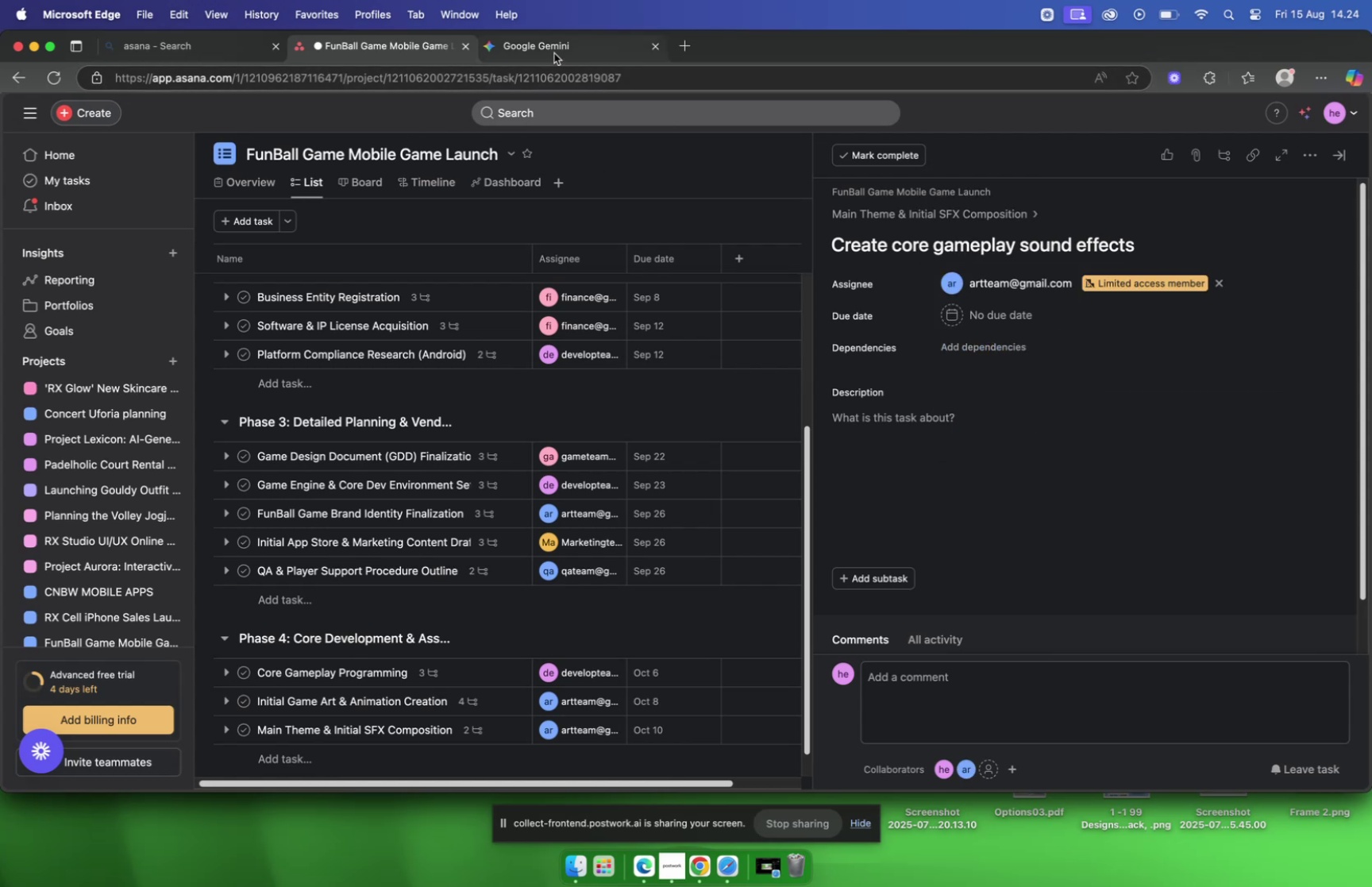 
left_click([554, 53])
 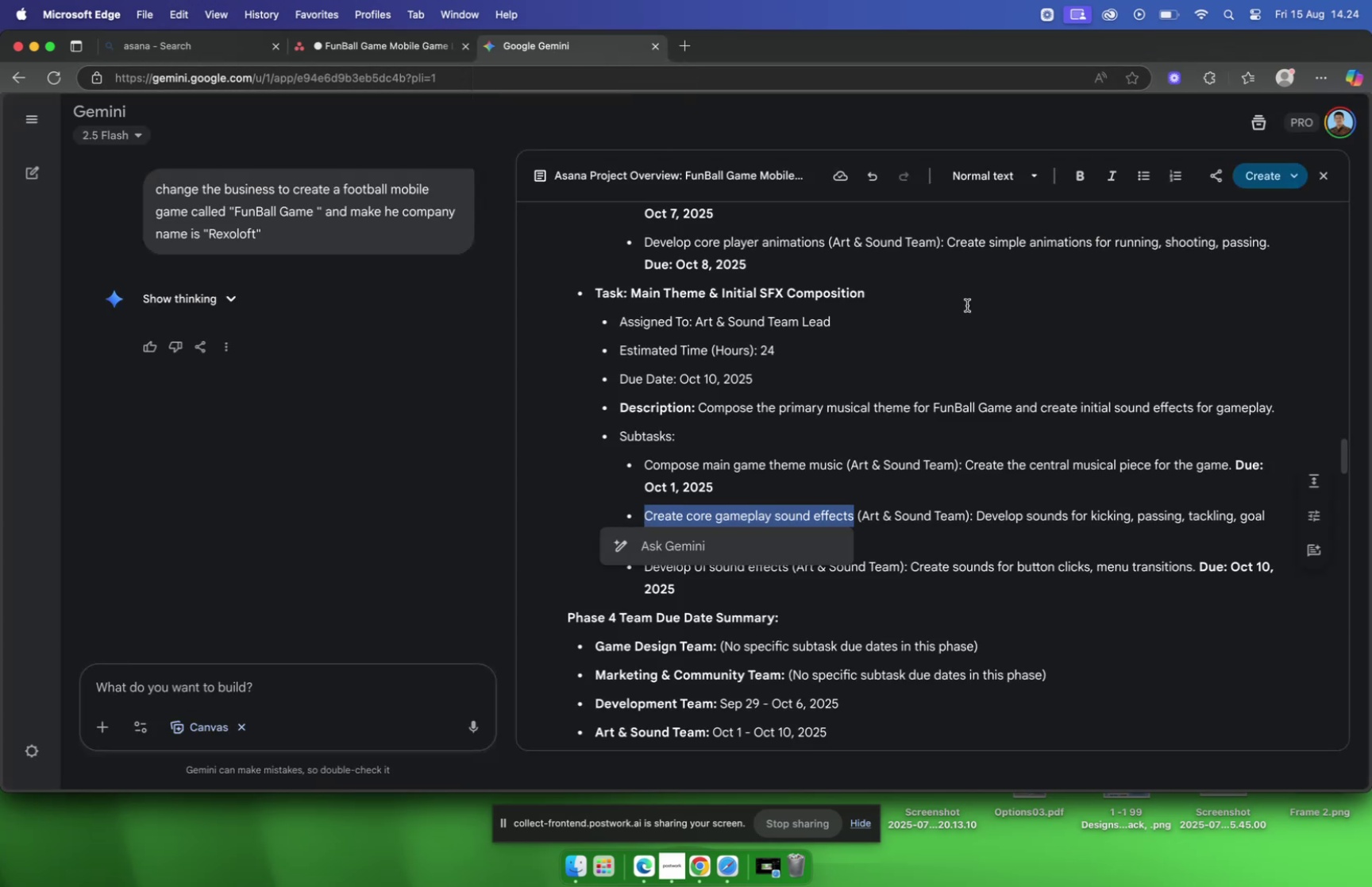 
scroll: coordinate [982, 376], scroll_direction: down, amount: 4.0
 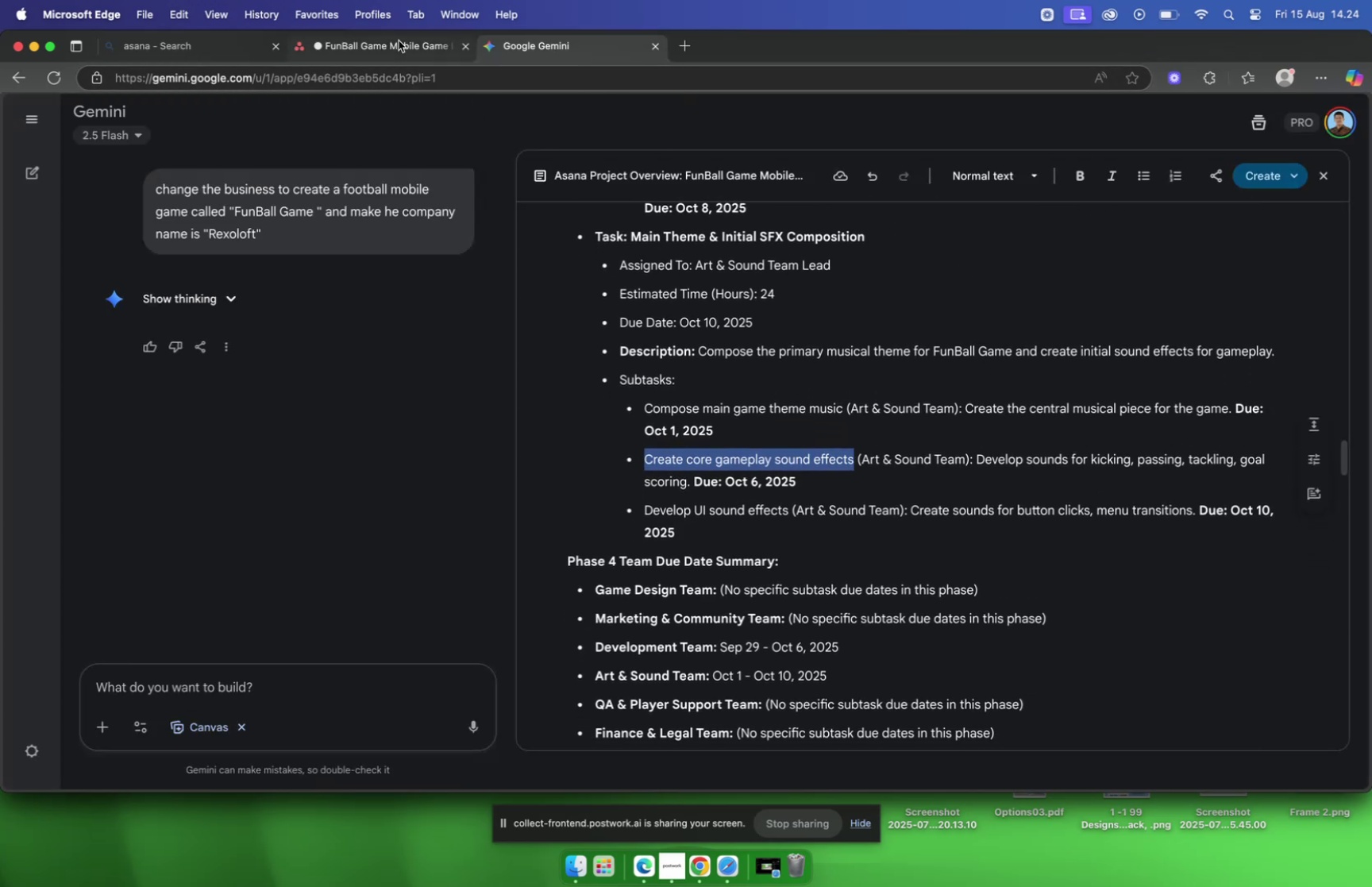 
left_click([398, 43])
 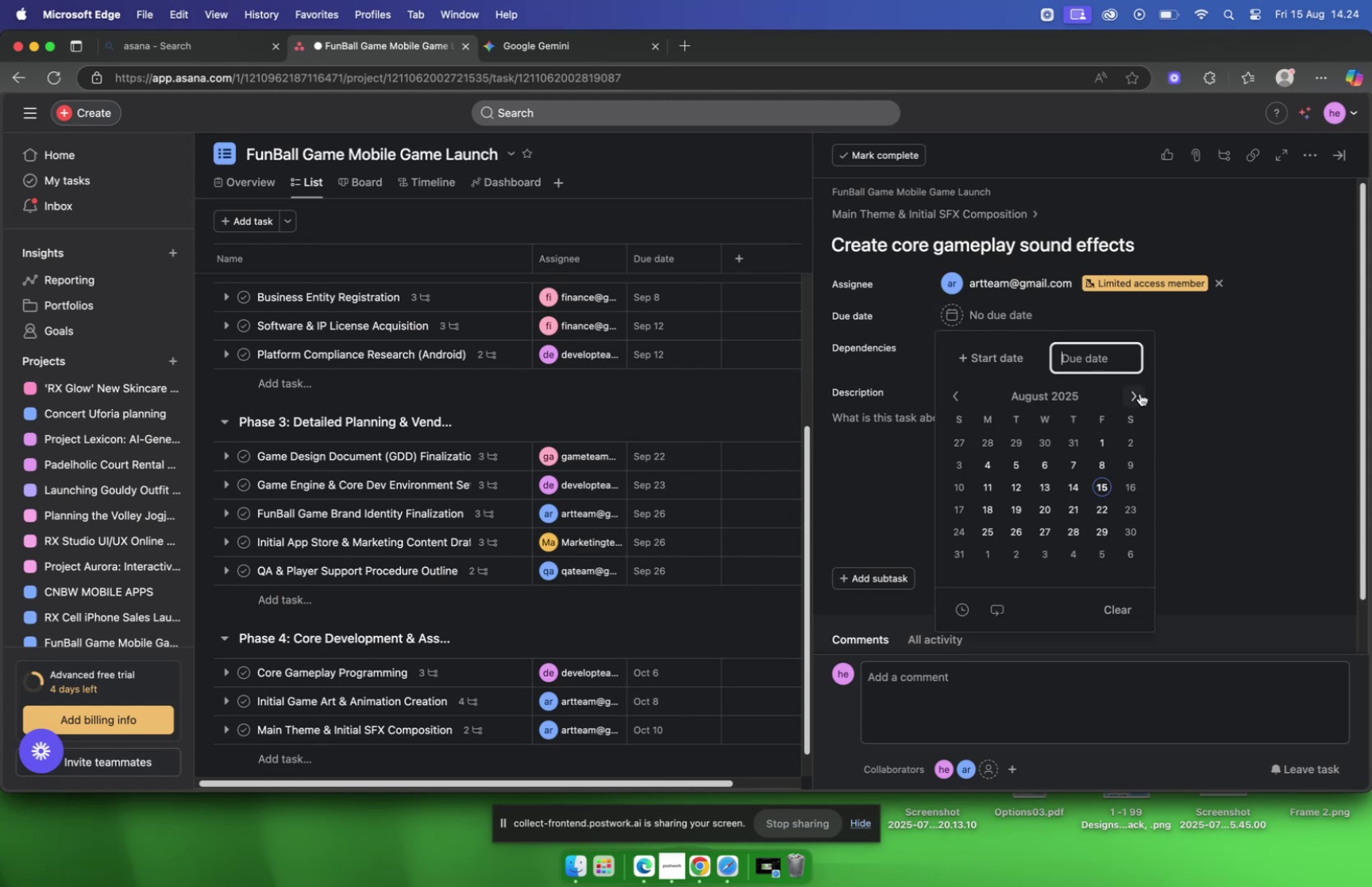 
left_click([1127, 392])
 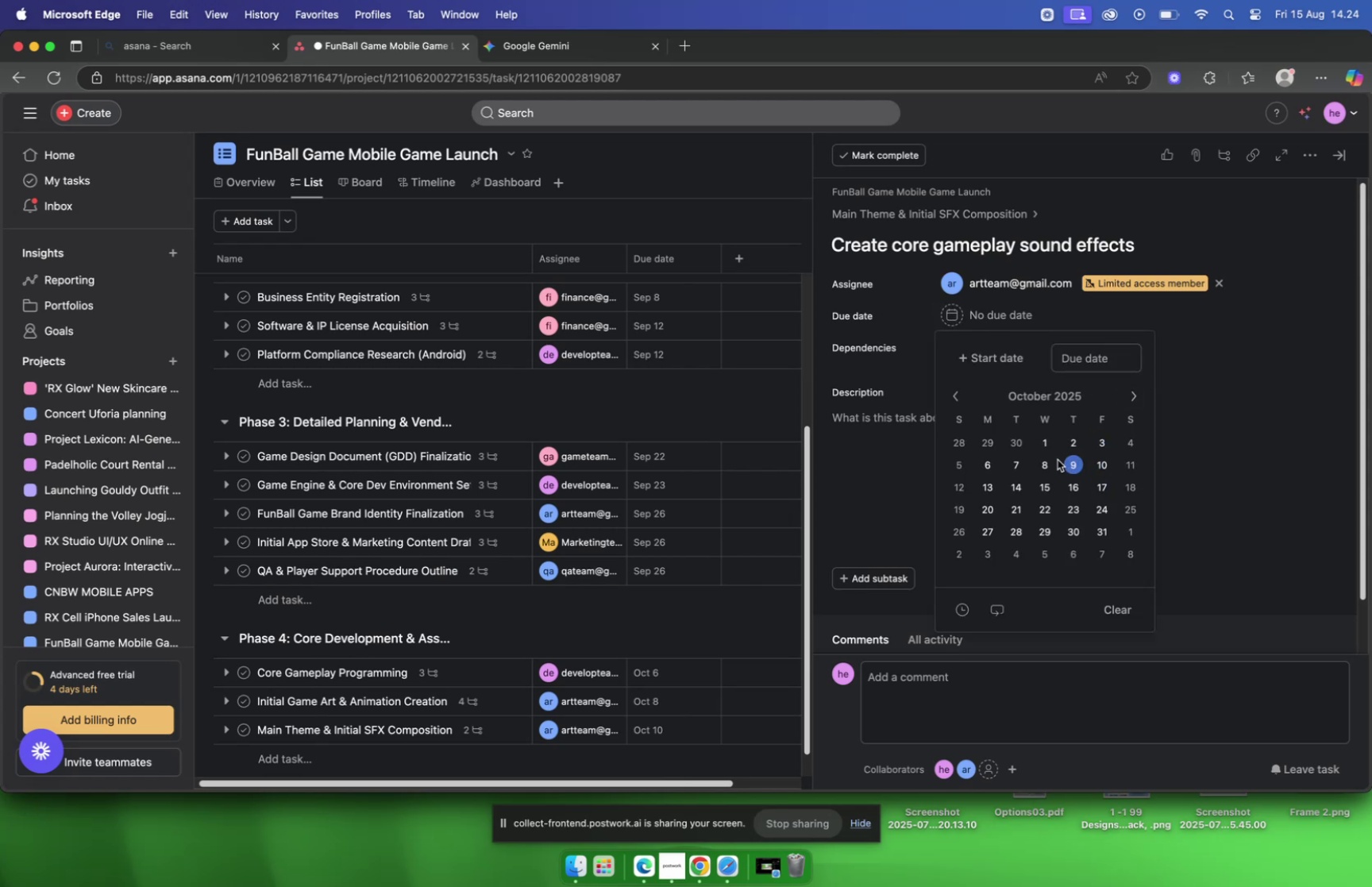 
left_click([988, 473])
 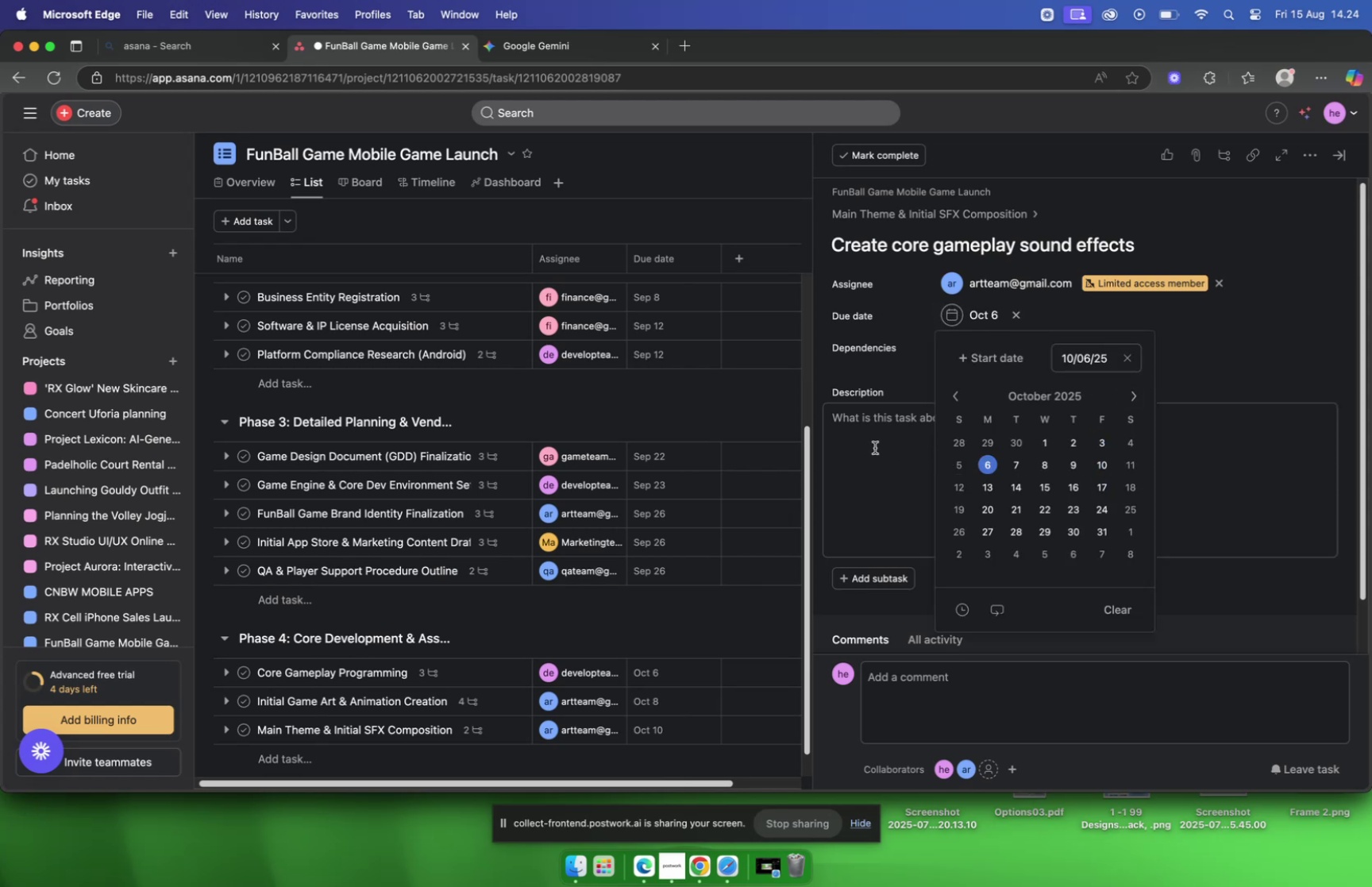 
left_click([874, 447])
 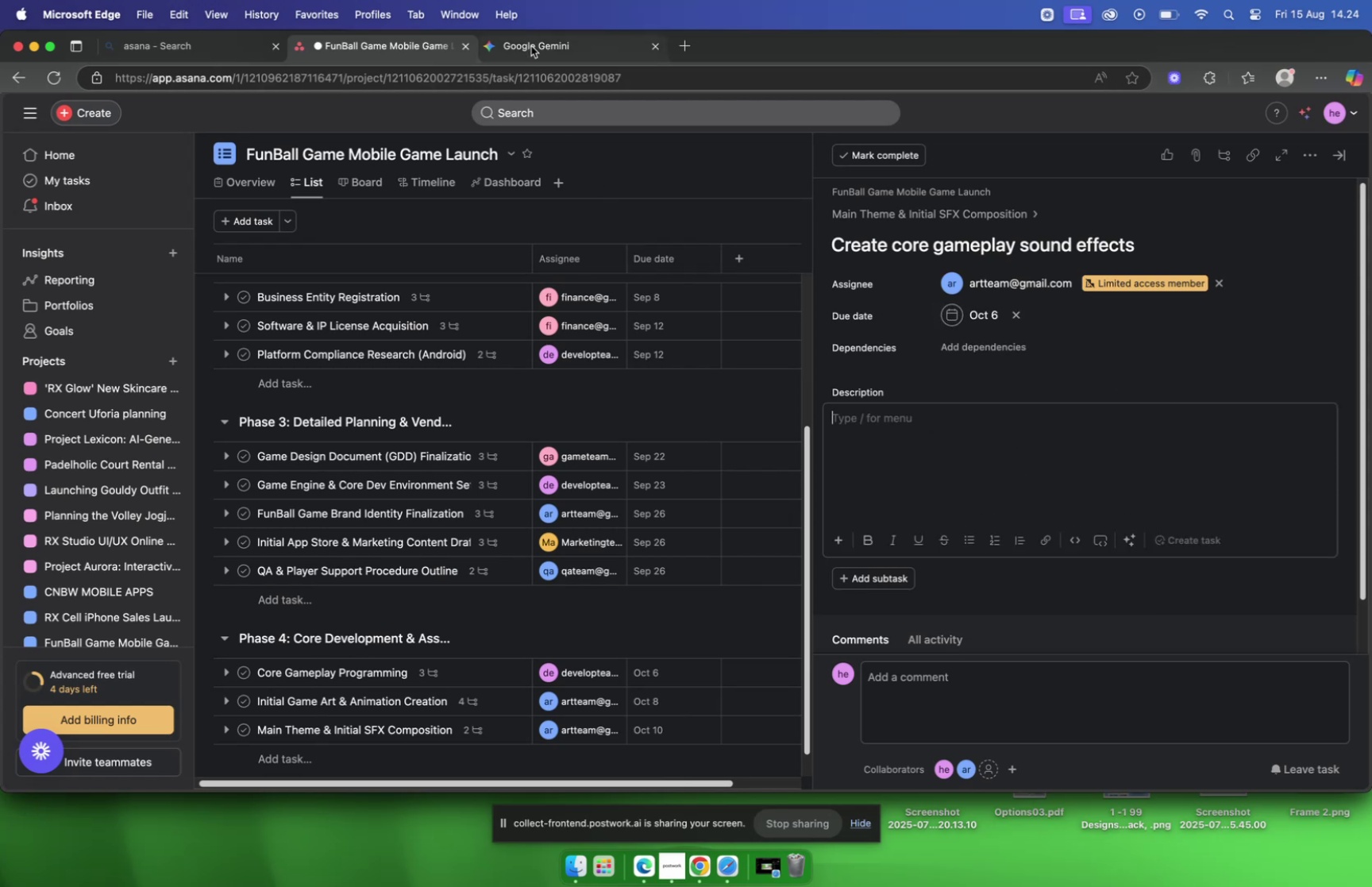 
left_click([532, 48])
 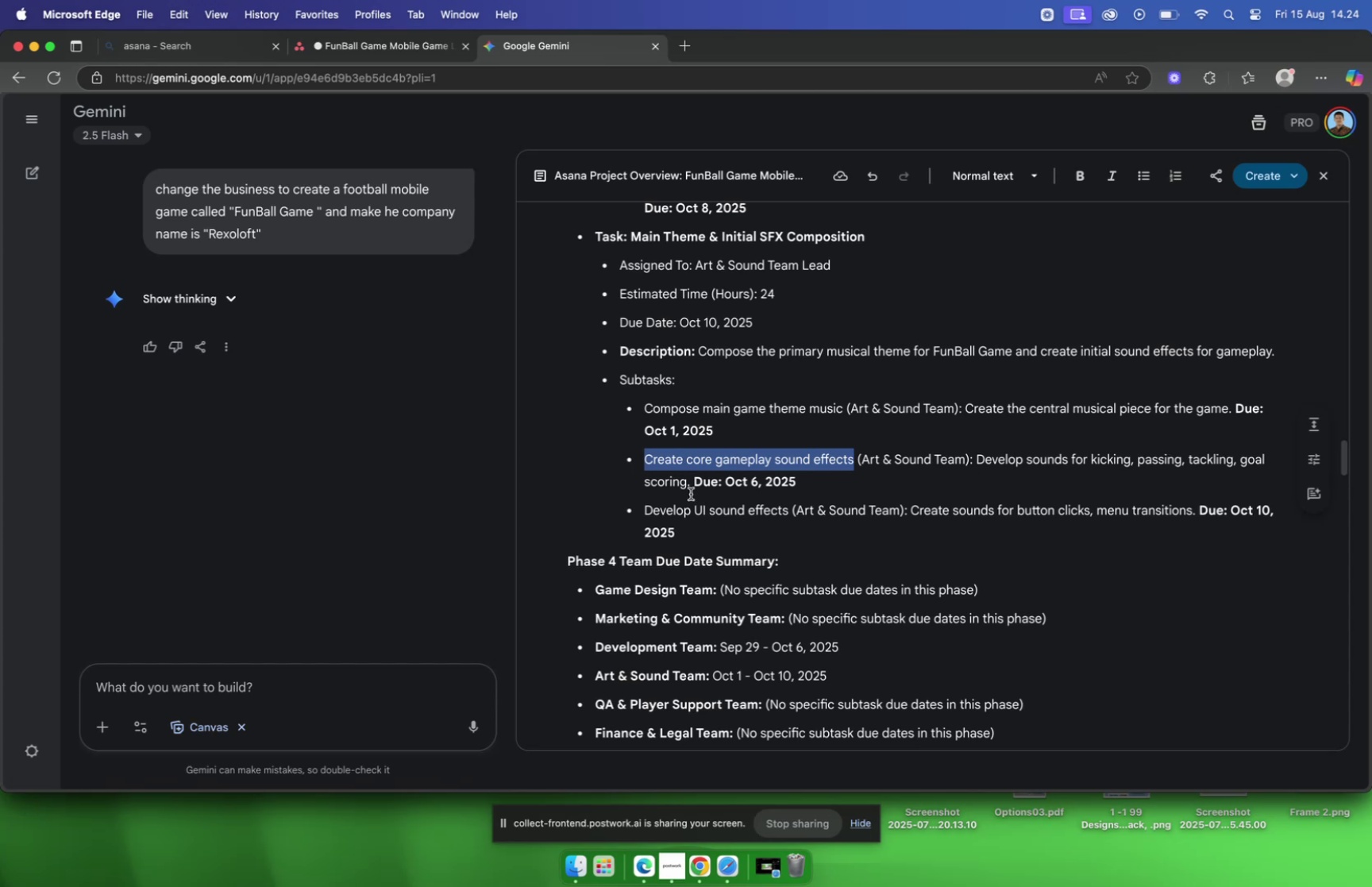 
left_click_drag(start_coordinate=[690, 492], to_coordinate=[979, 468])
 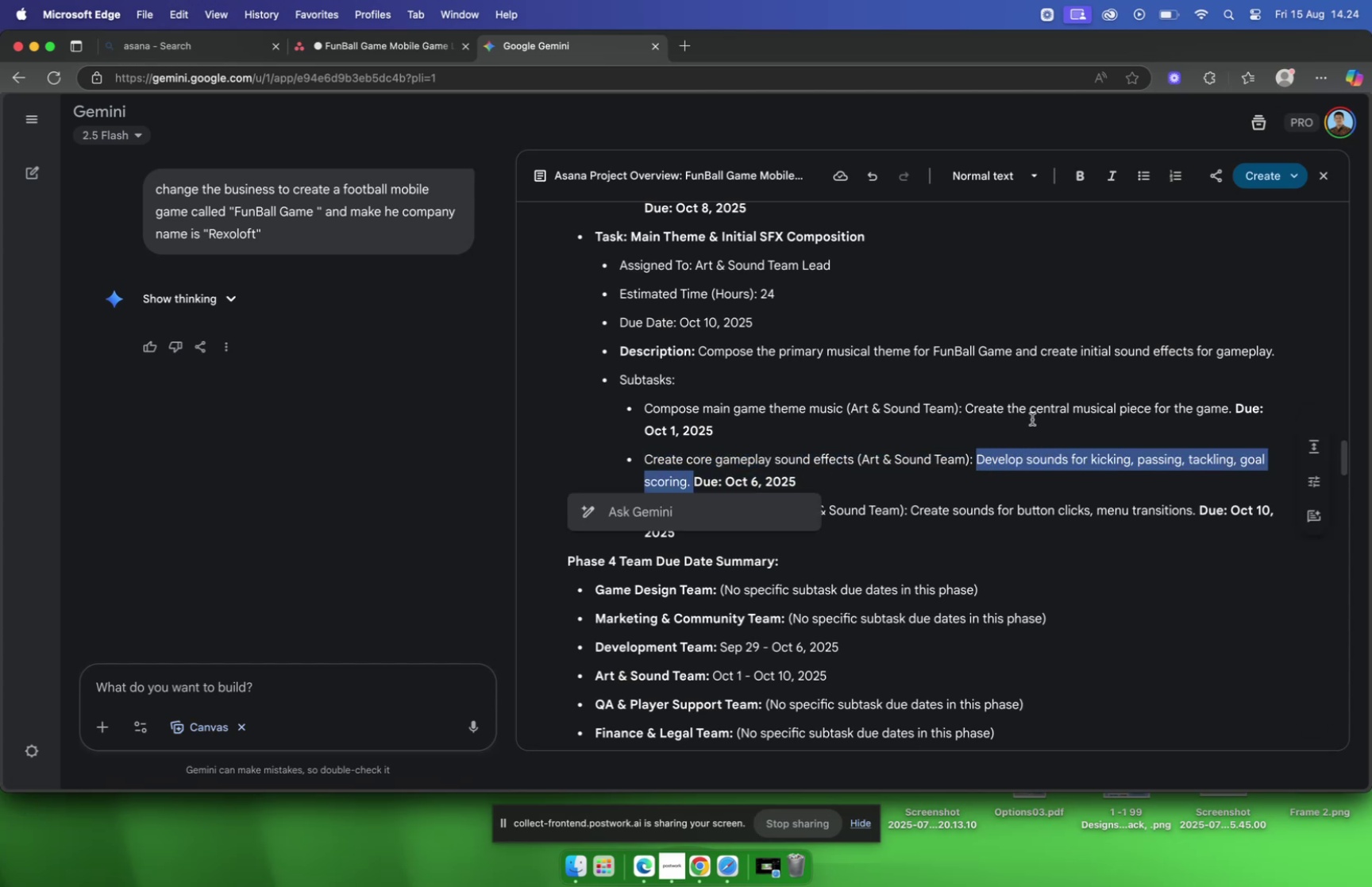 
key(Meta+C)
 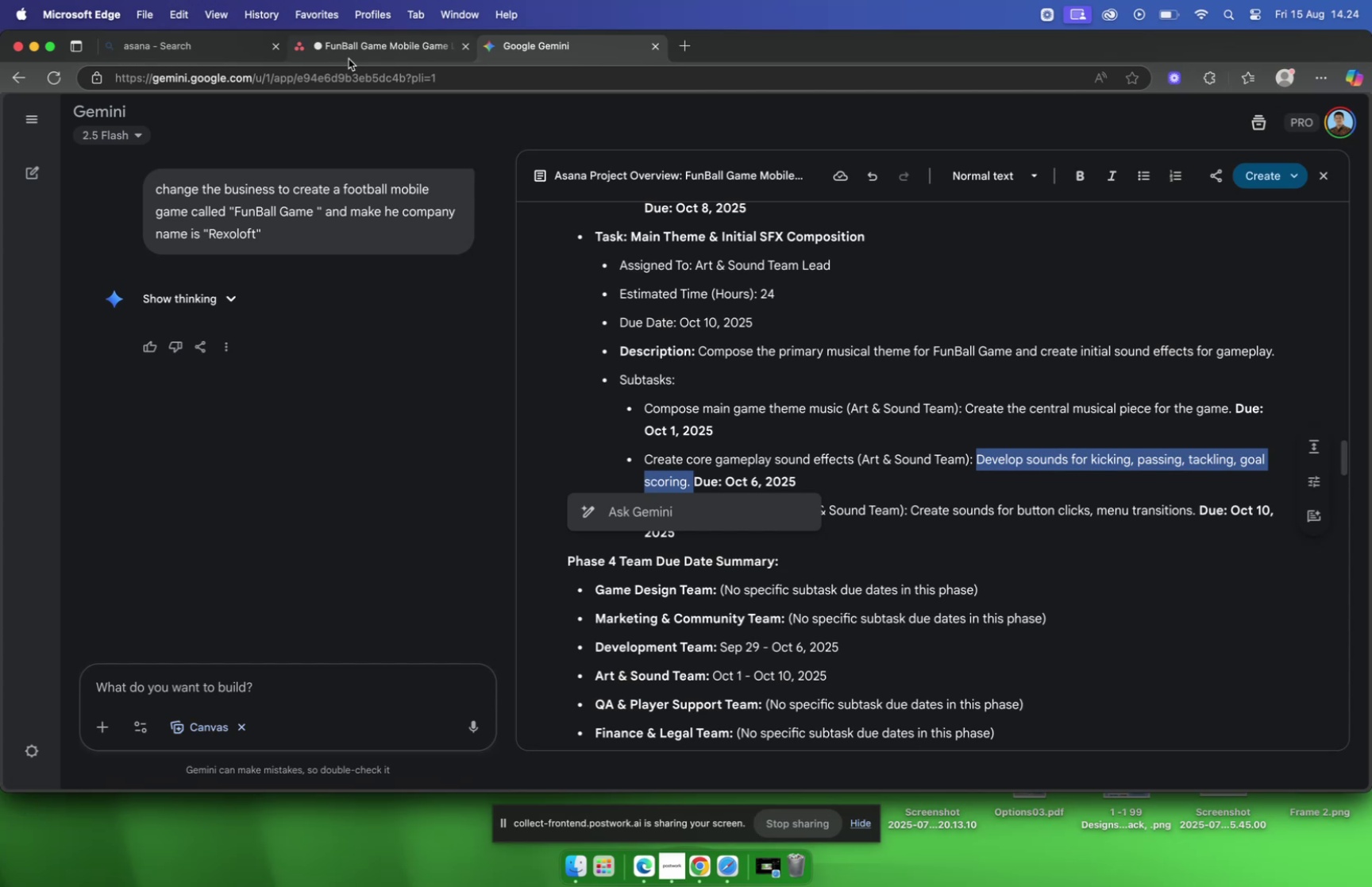 
key(Meta+V)
 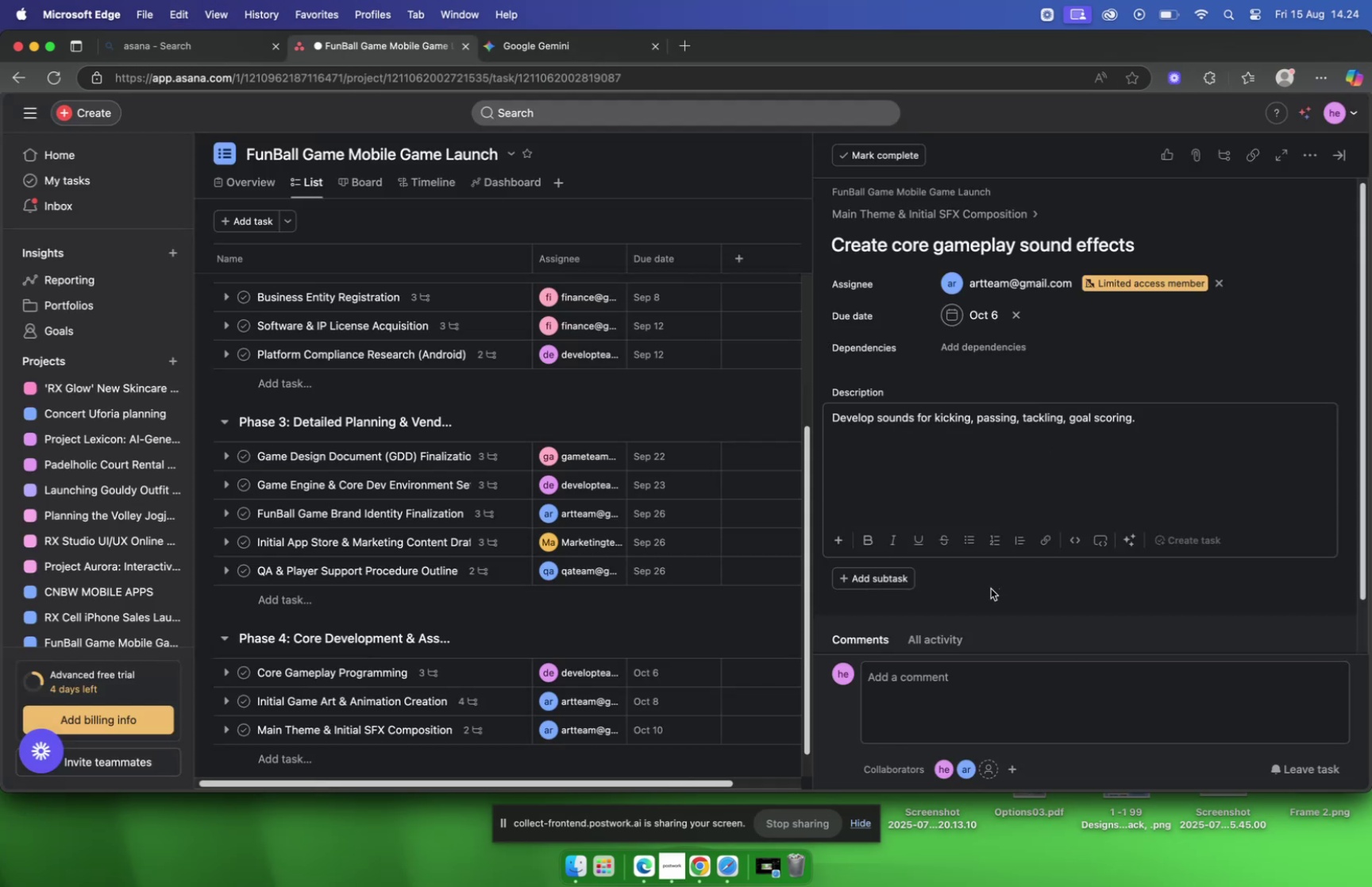 
left_click([991, 588])
 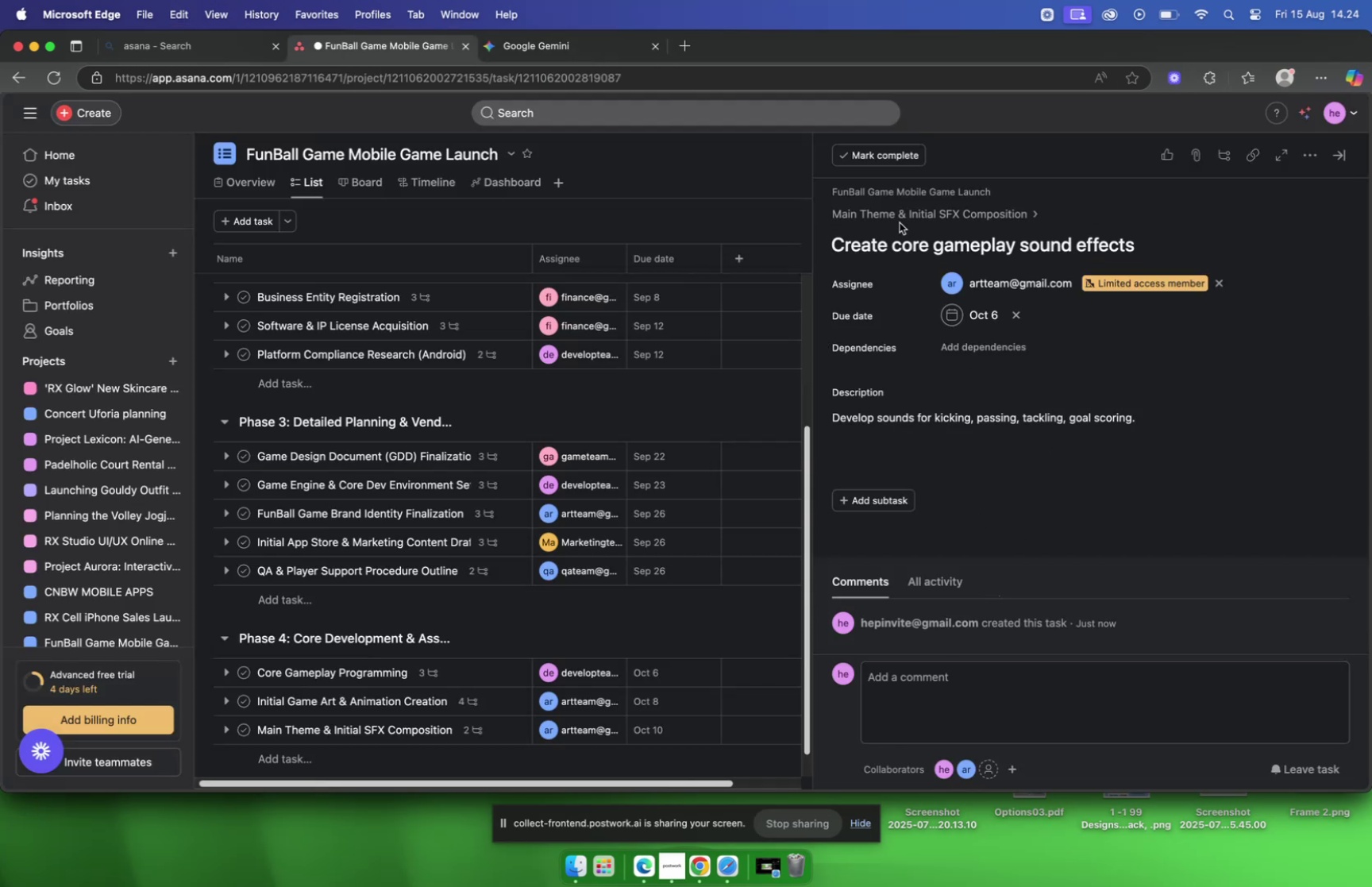 
left_click([899, 222])
 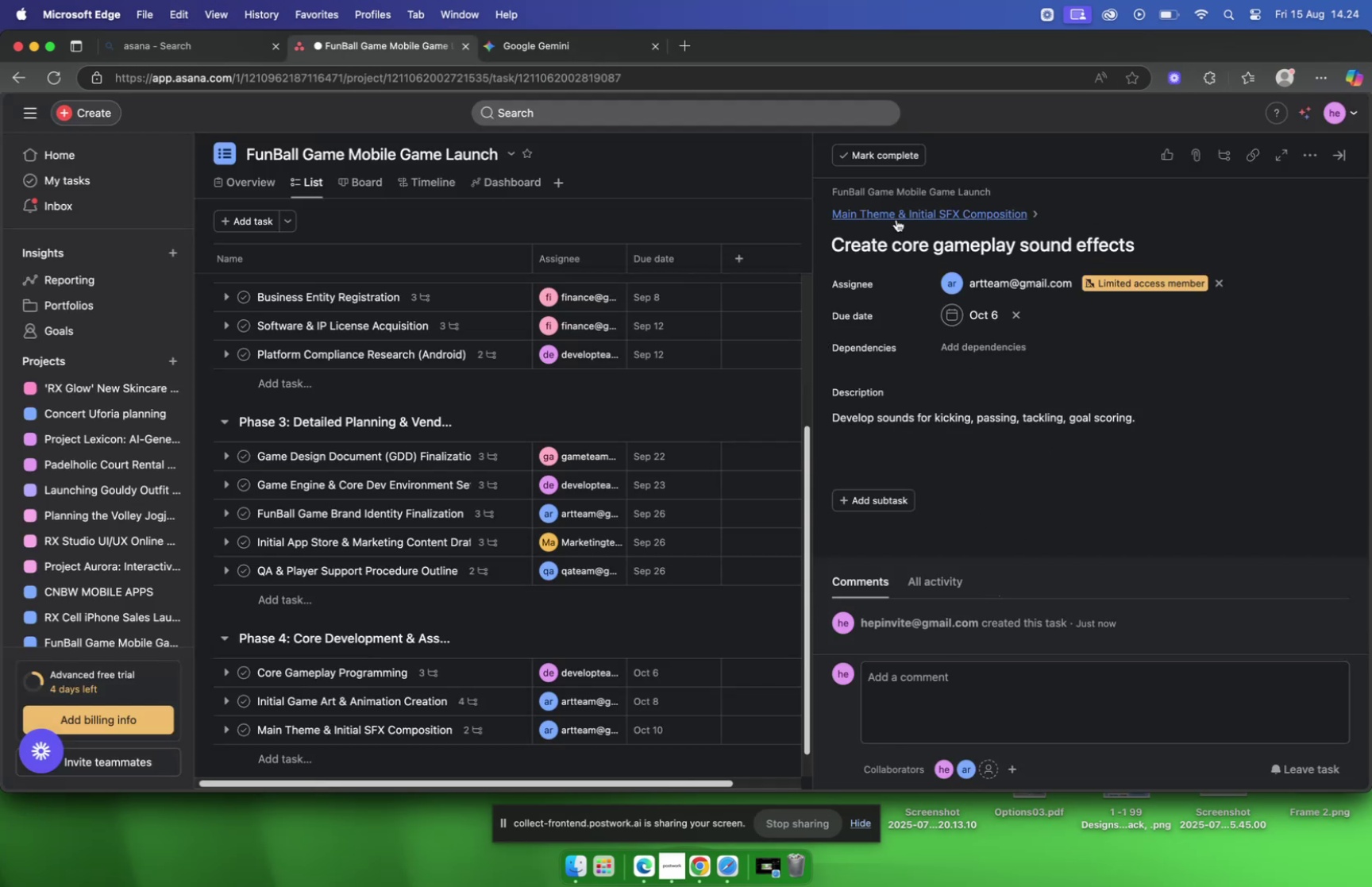 
left_click([896, 219])
 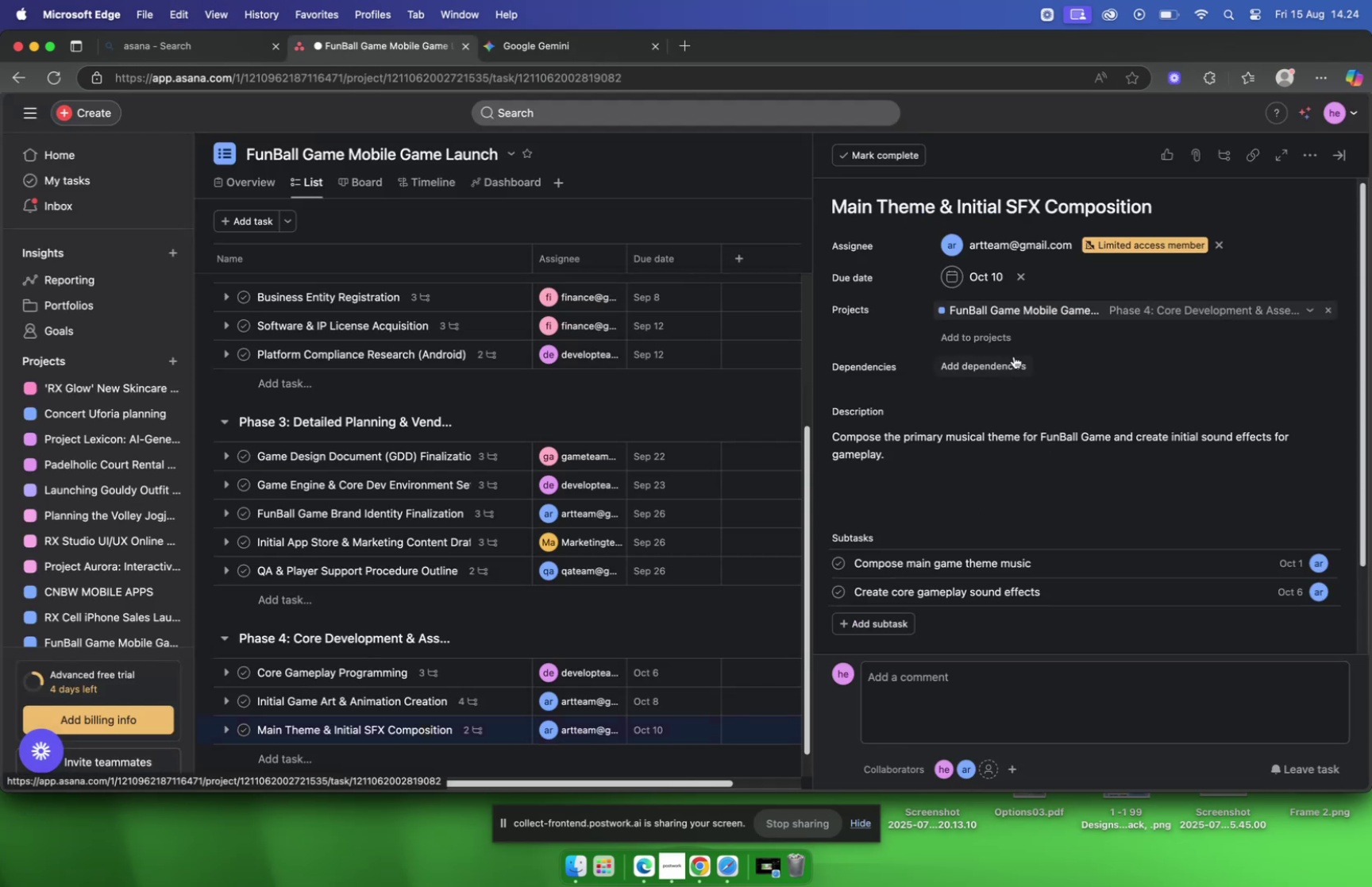 
scroll: coordinate [840, 363], scroll_direction: down, amount: 12.0
 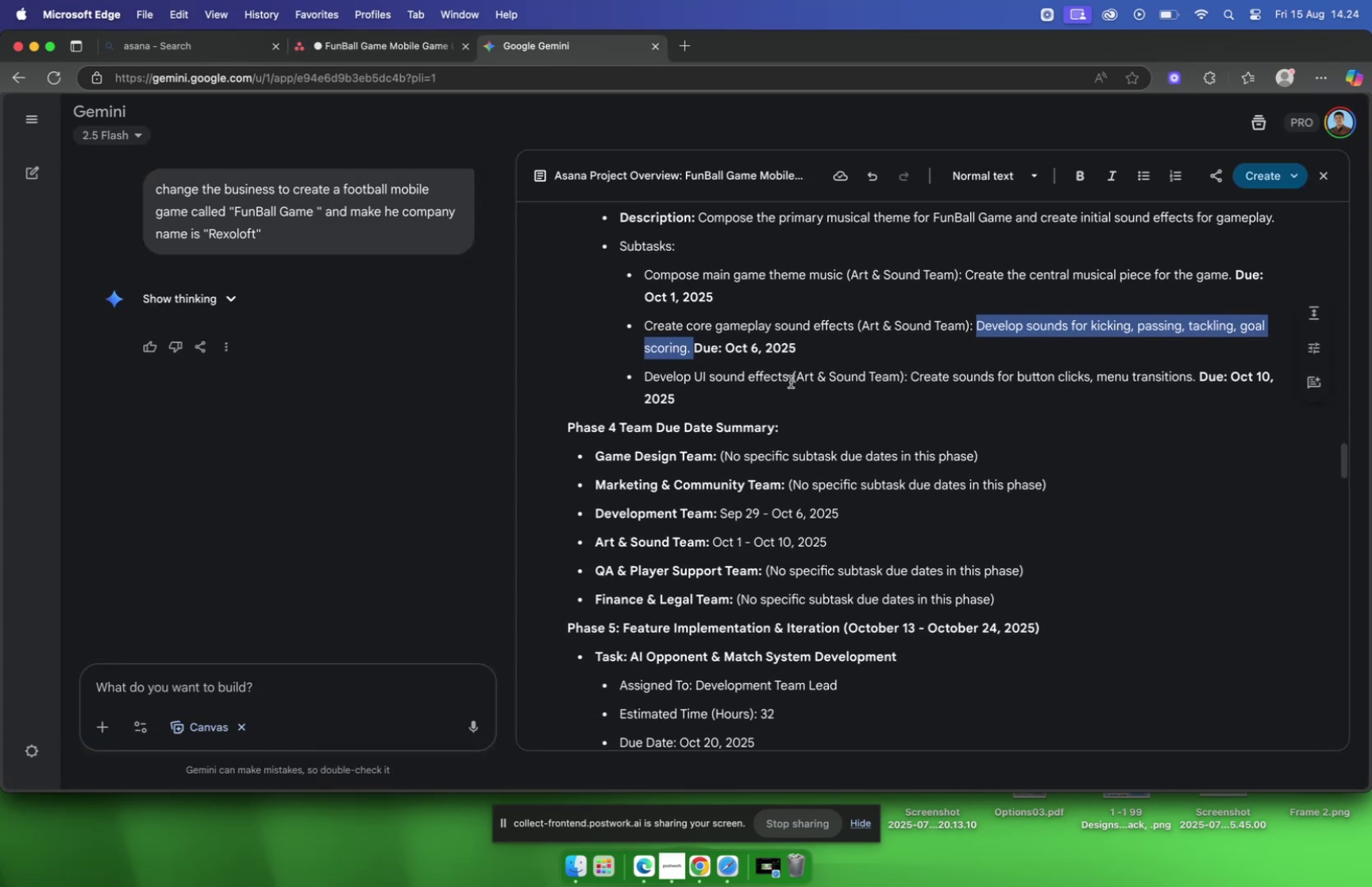 
left_click_drag(start_coordinate=[789, 381], to_coordinate=[647, 382])
 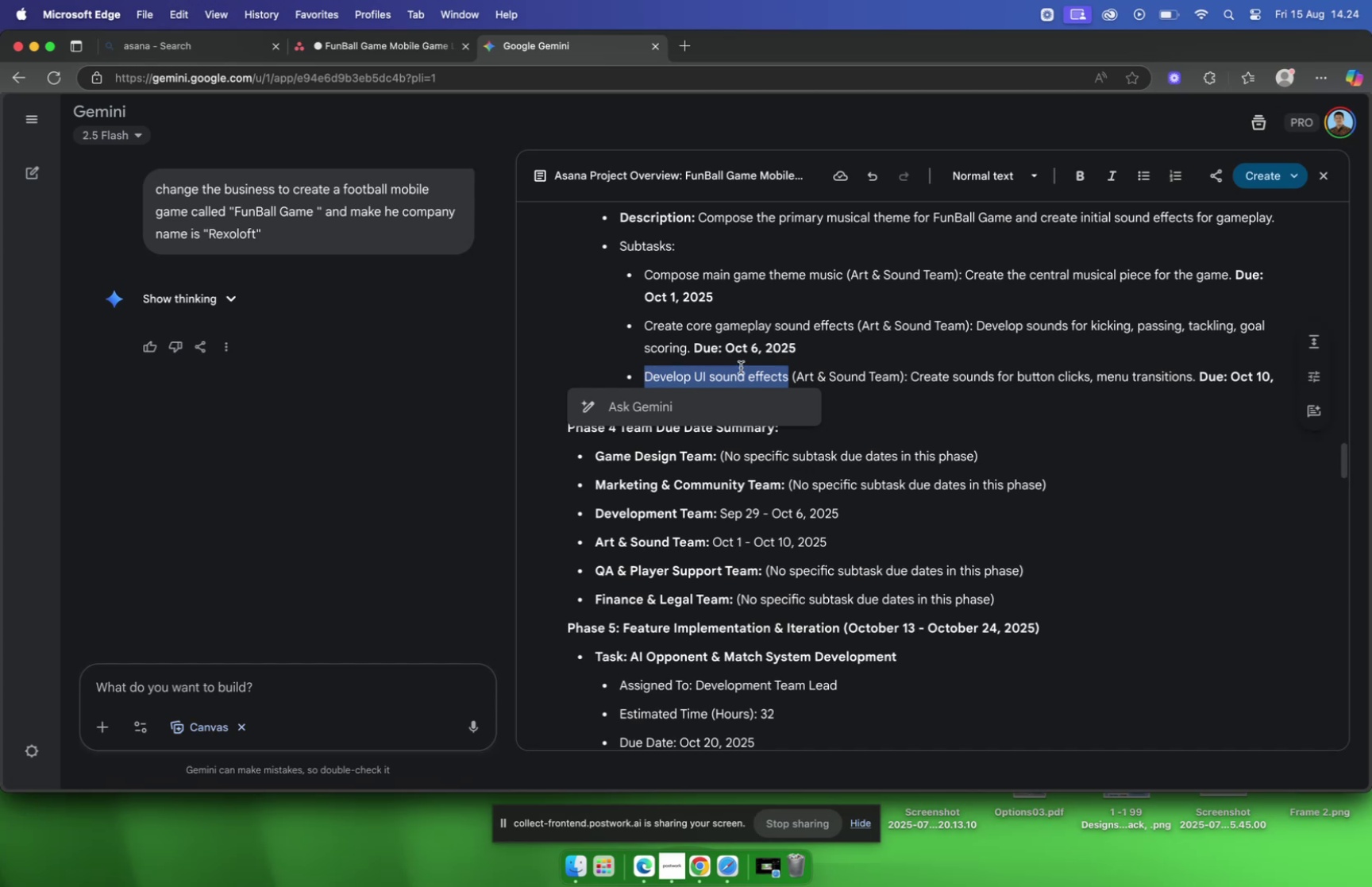 
key(Meta+C)
 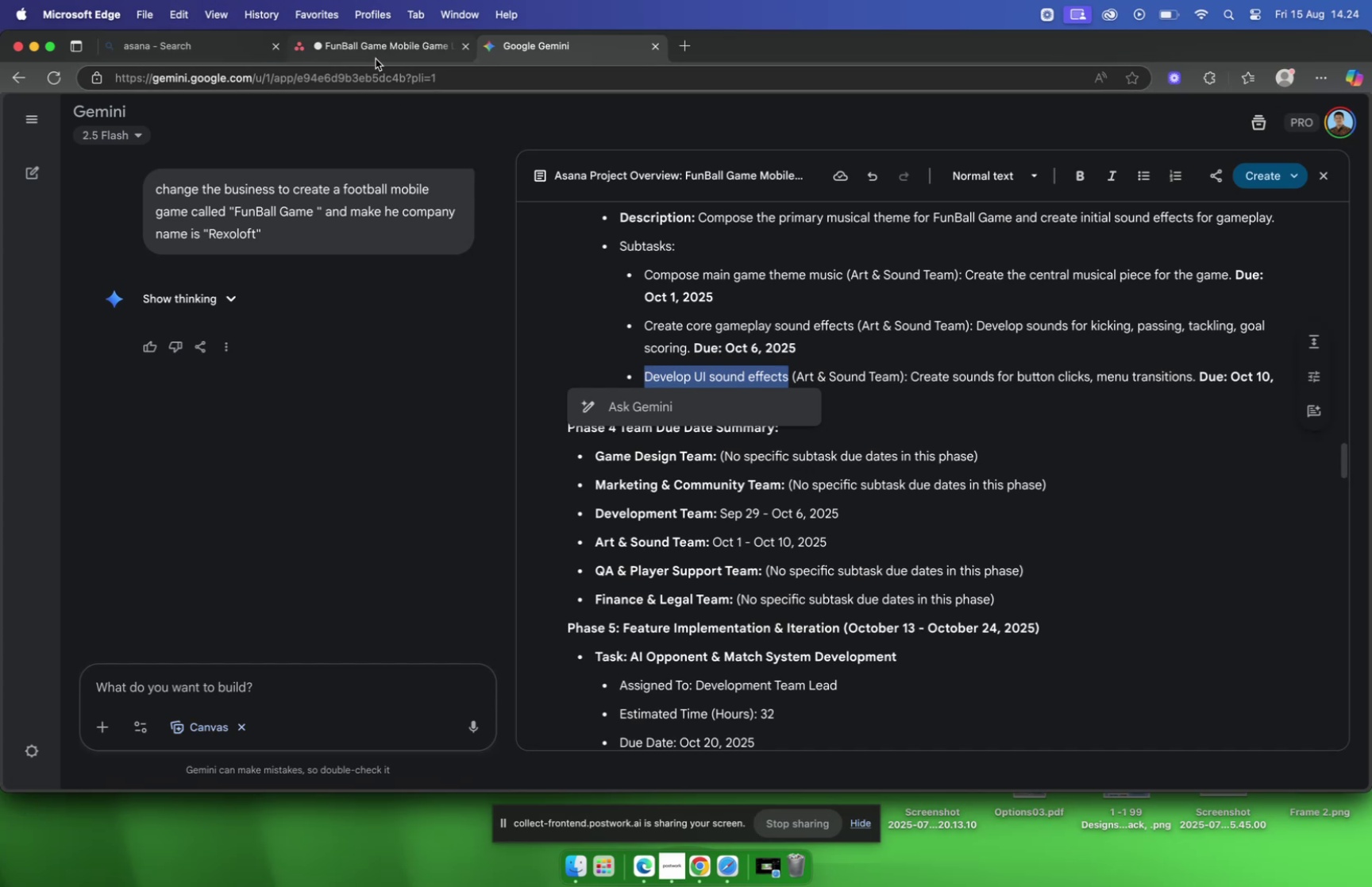 
left_click([376, 59])
 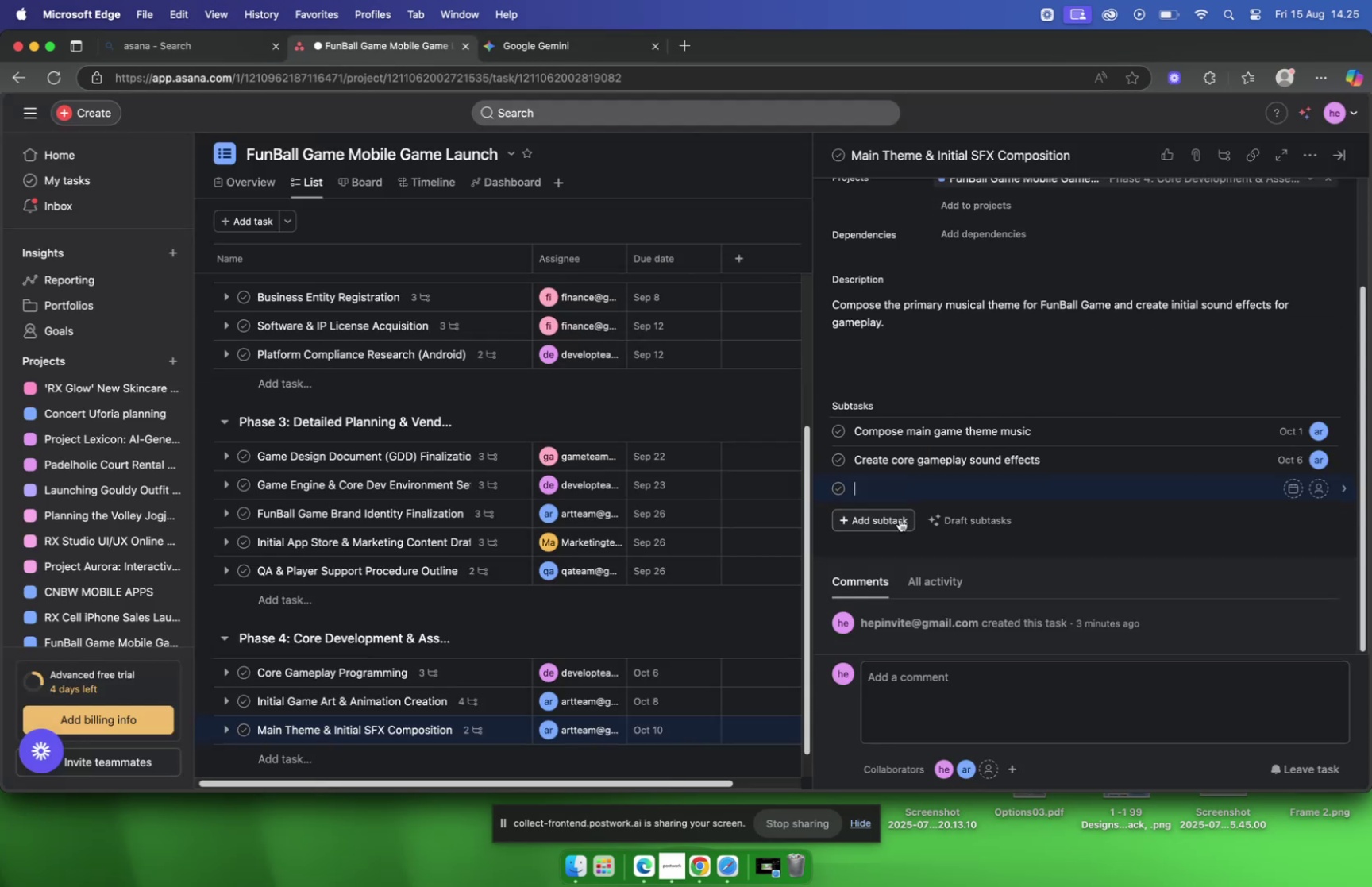 
key(Meta+V)
 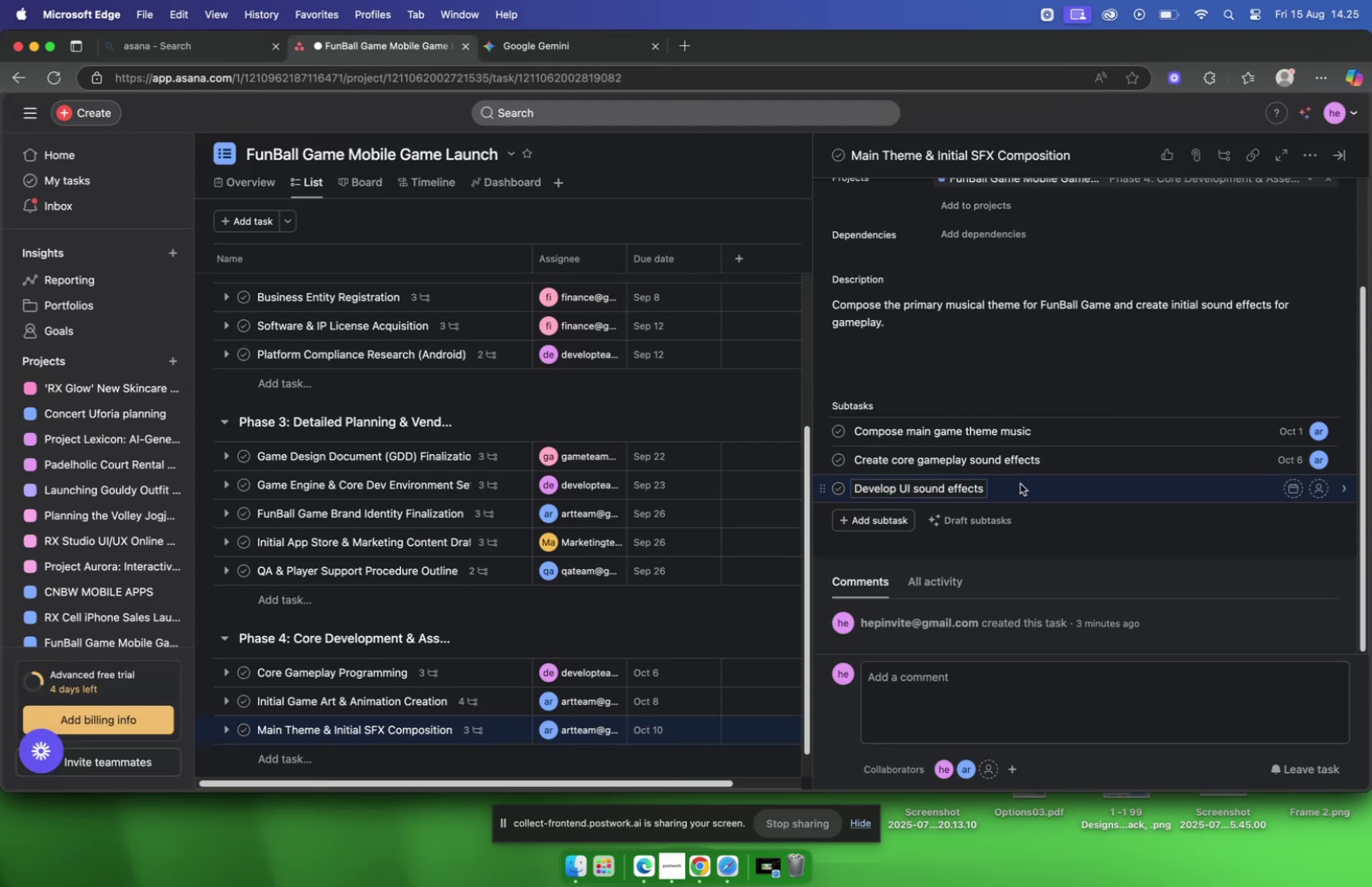 
left_click([1020, 483])
 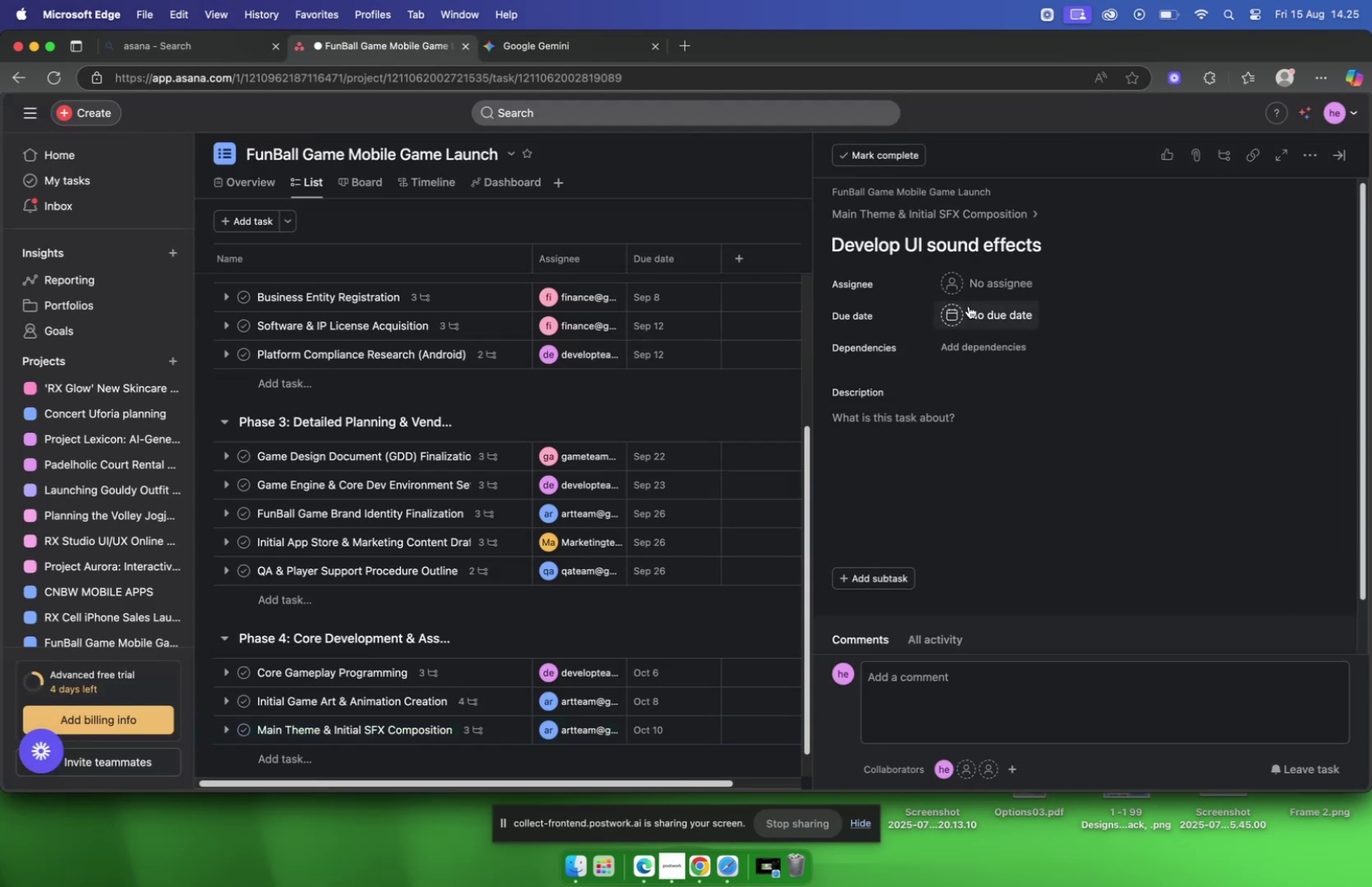 
left_click([974, 292])
 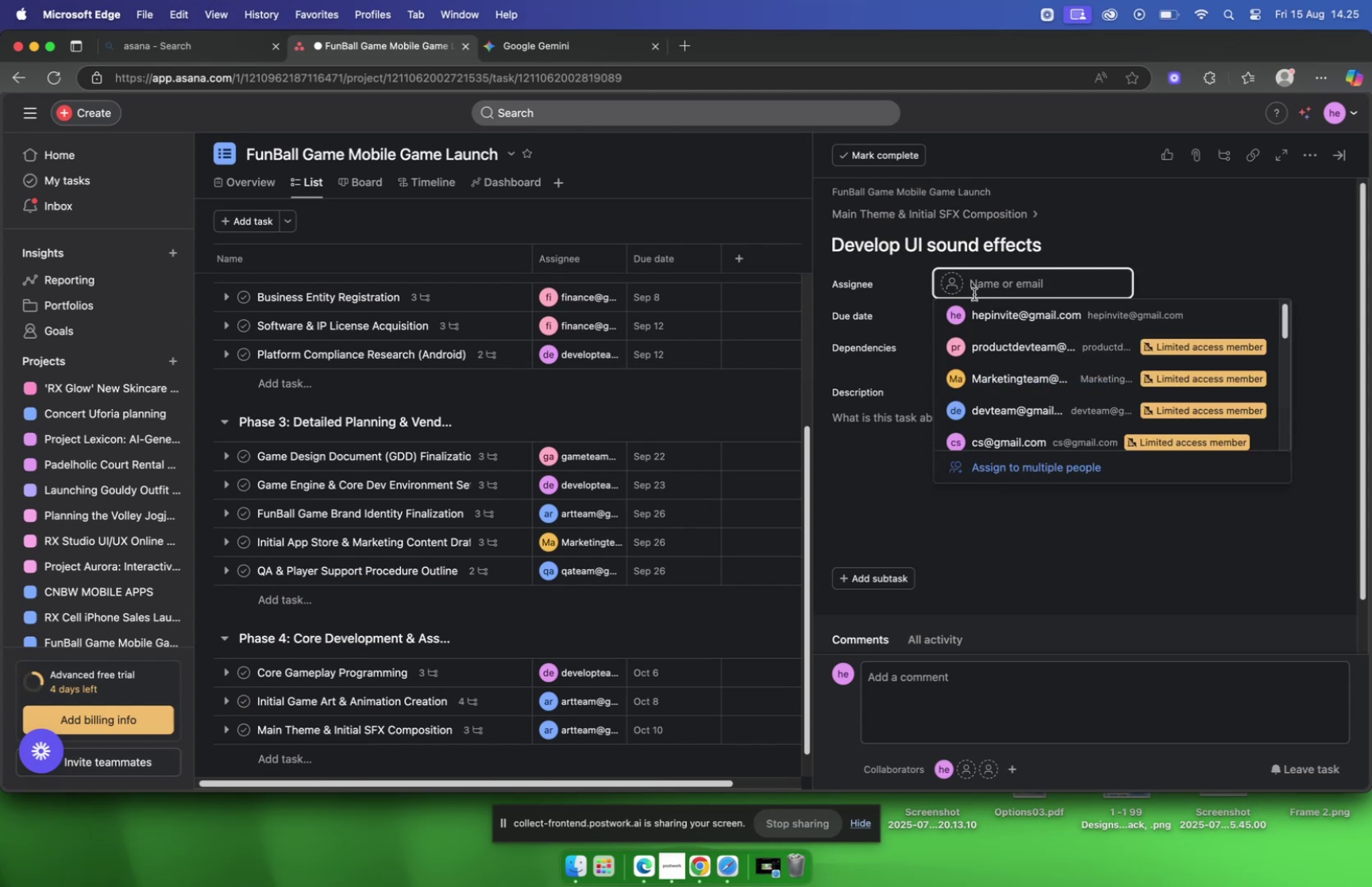 
type(art)
 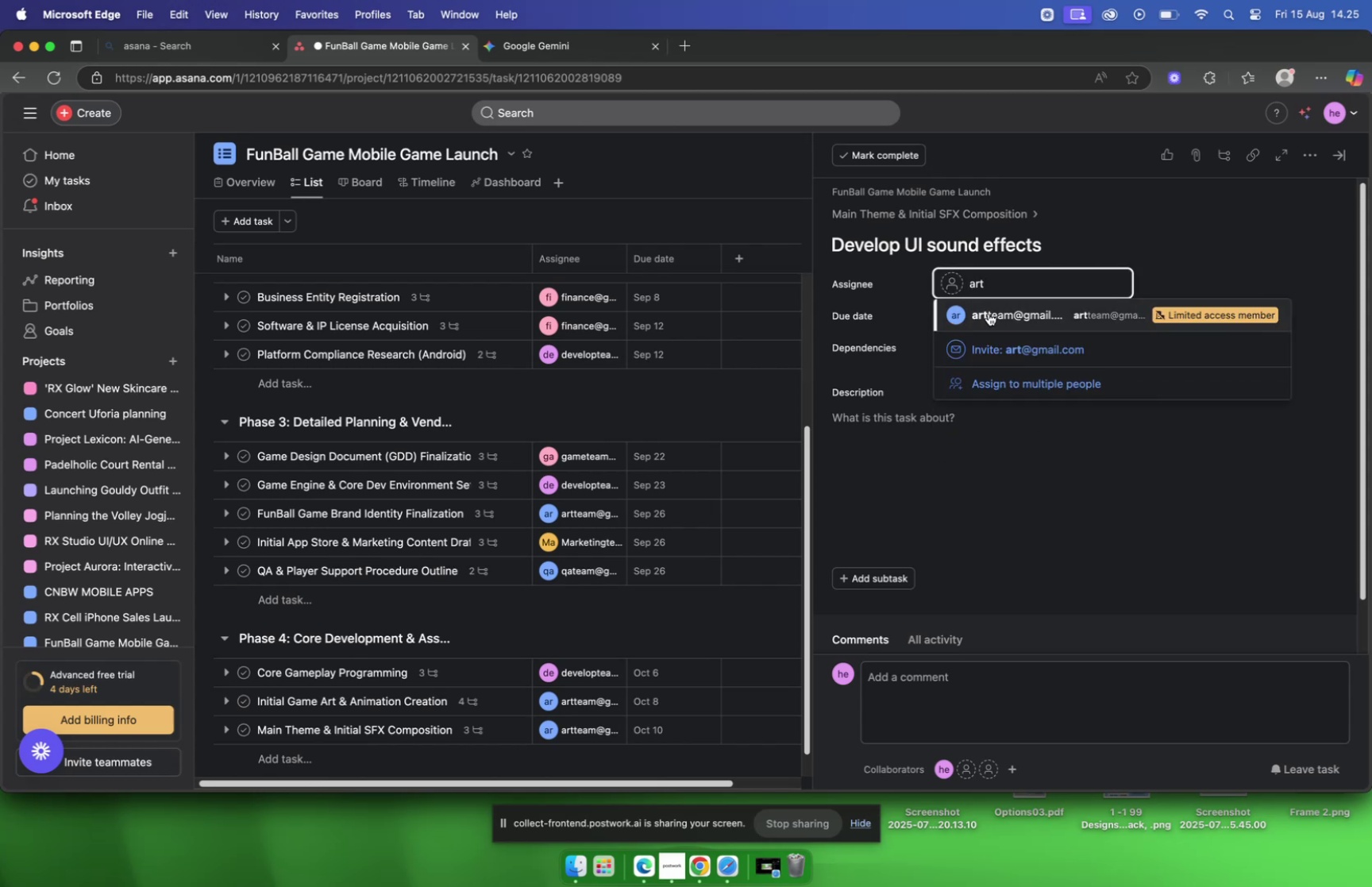 
left_click([989, 312])
 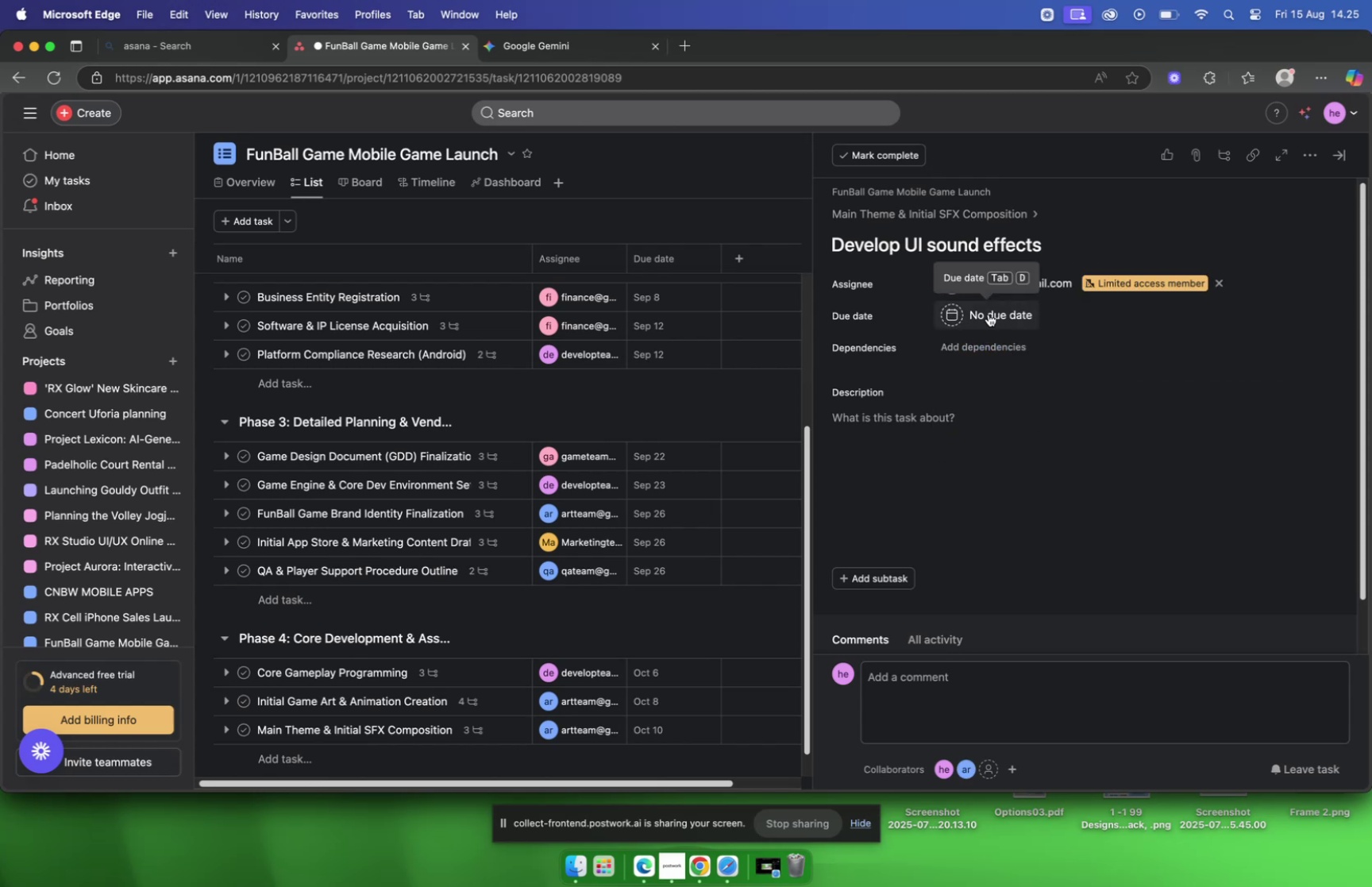 
left_click([989, 314])
 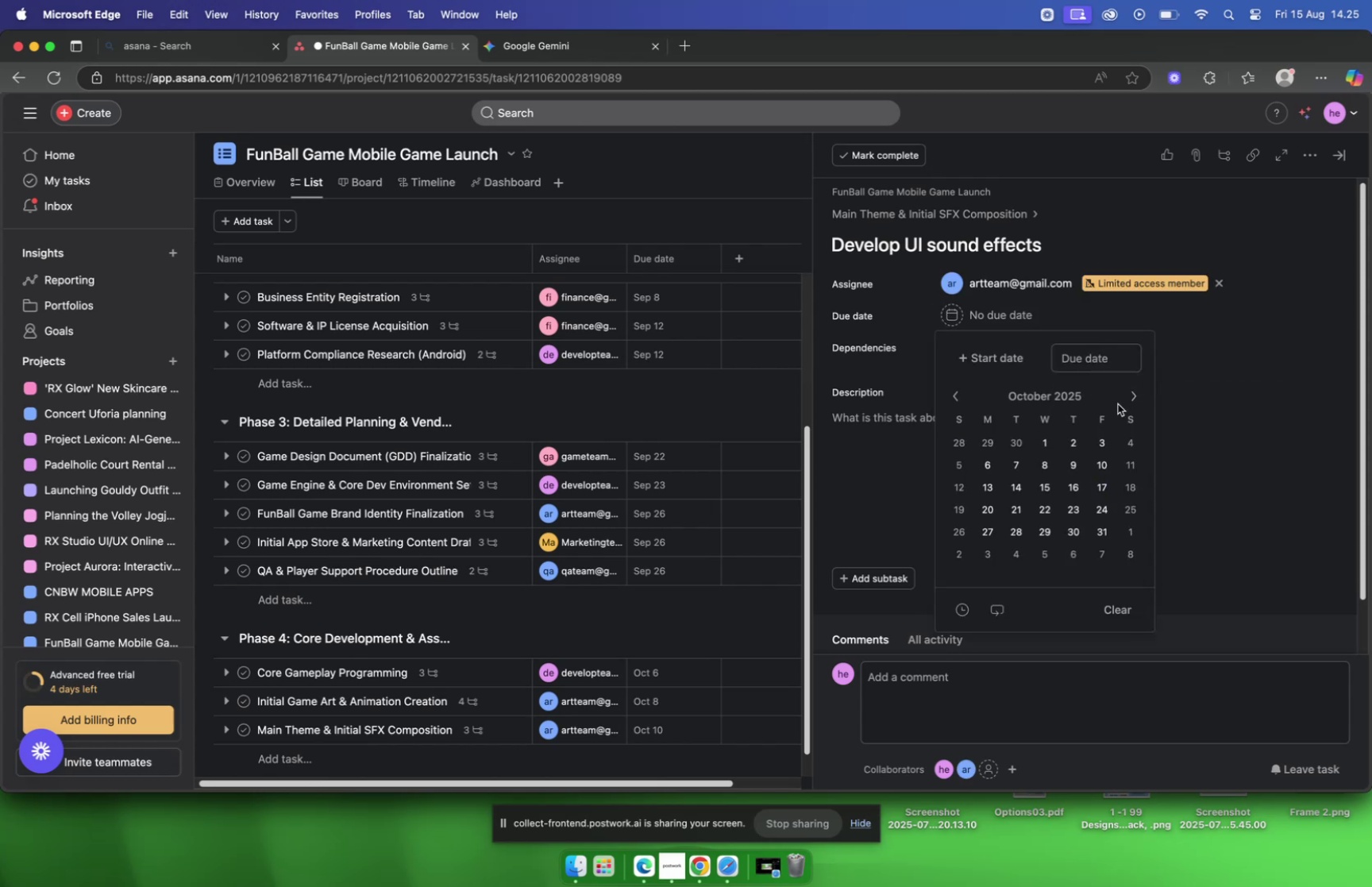 
left_click([1102, 461])
 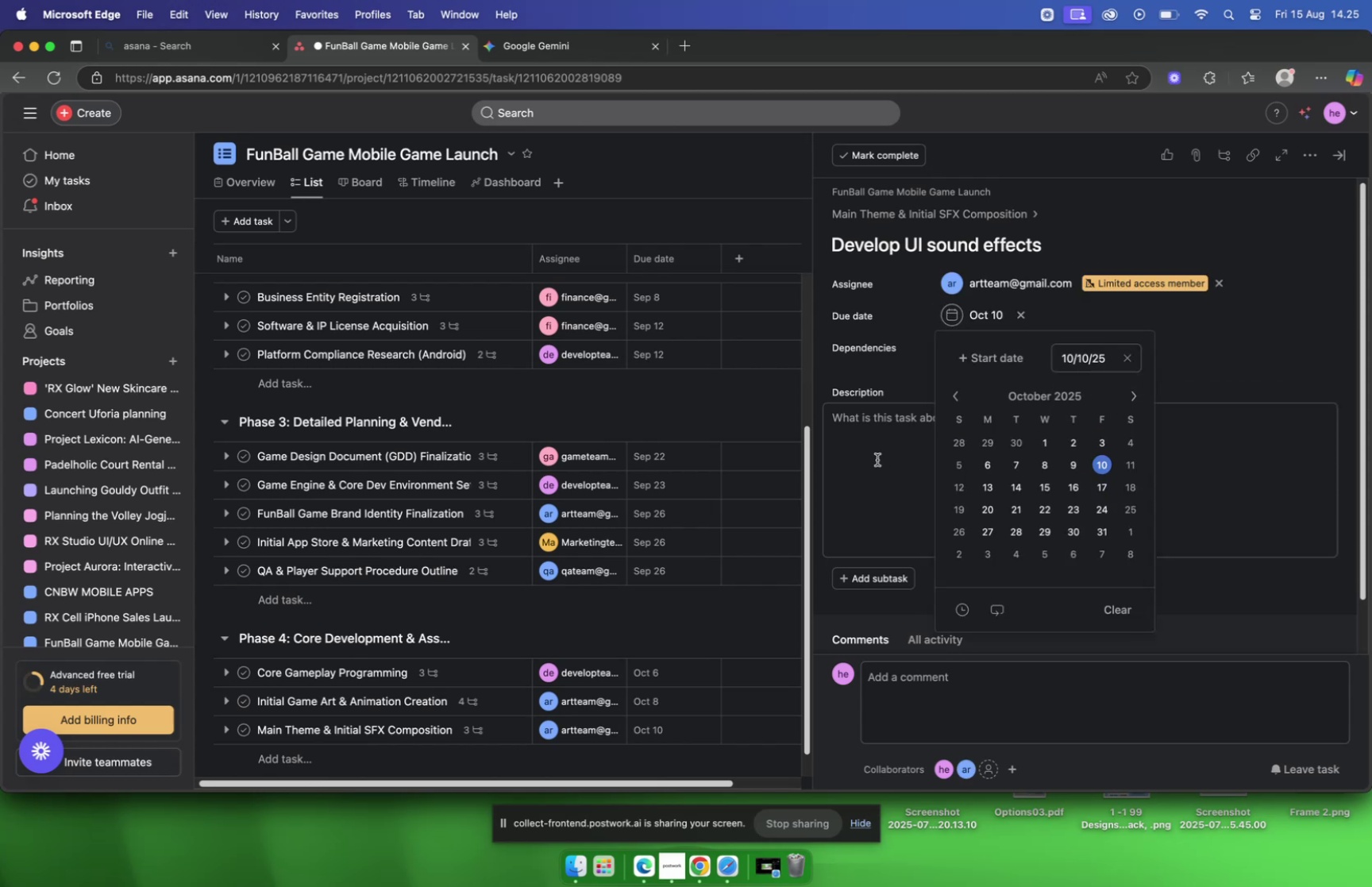 
left_click([877, 459])
 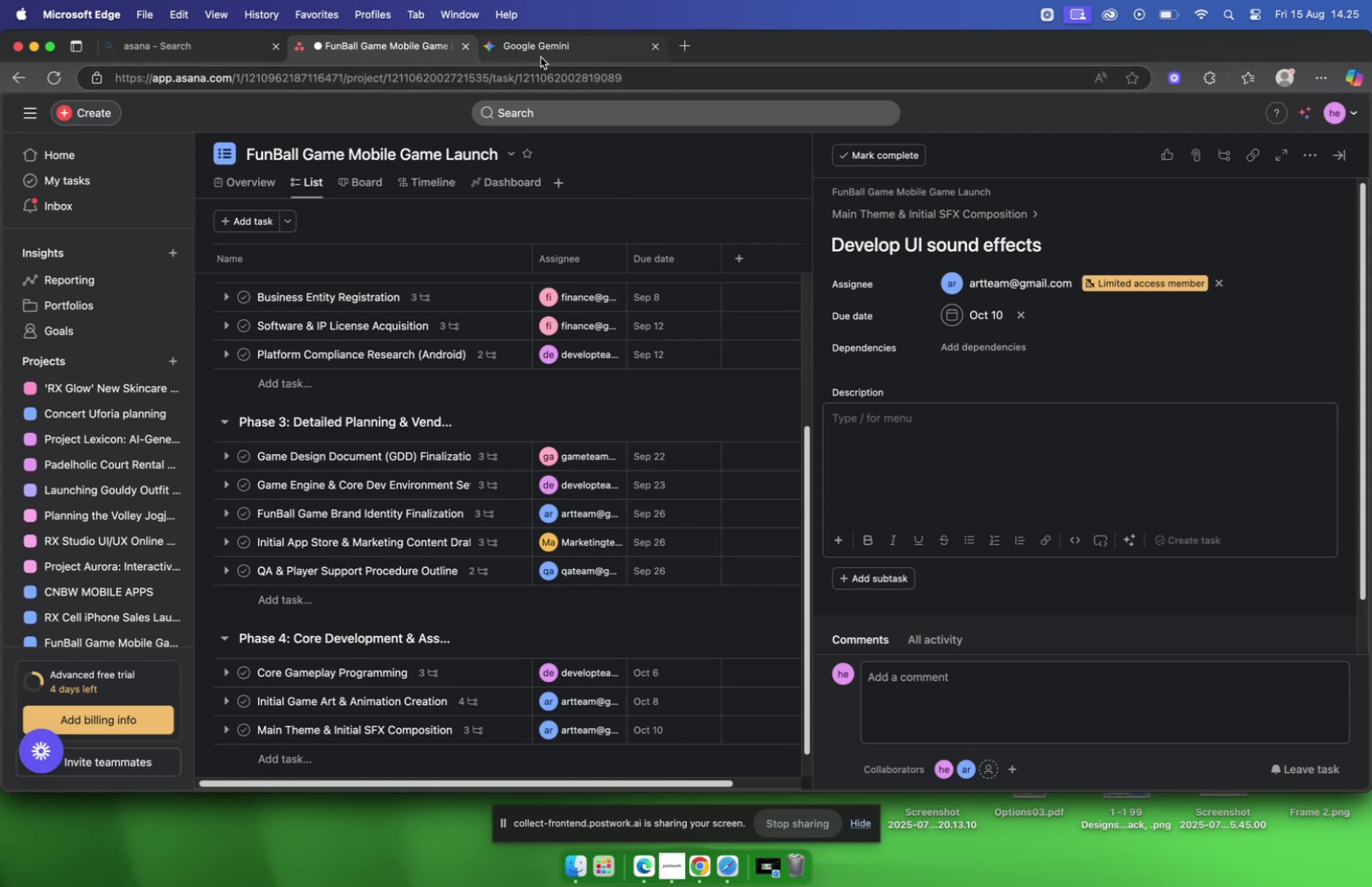 
left_click([541, 57])
 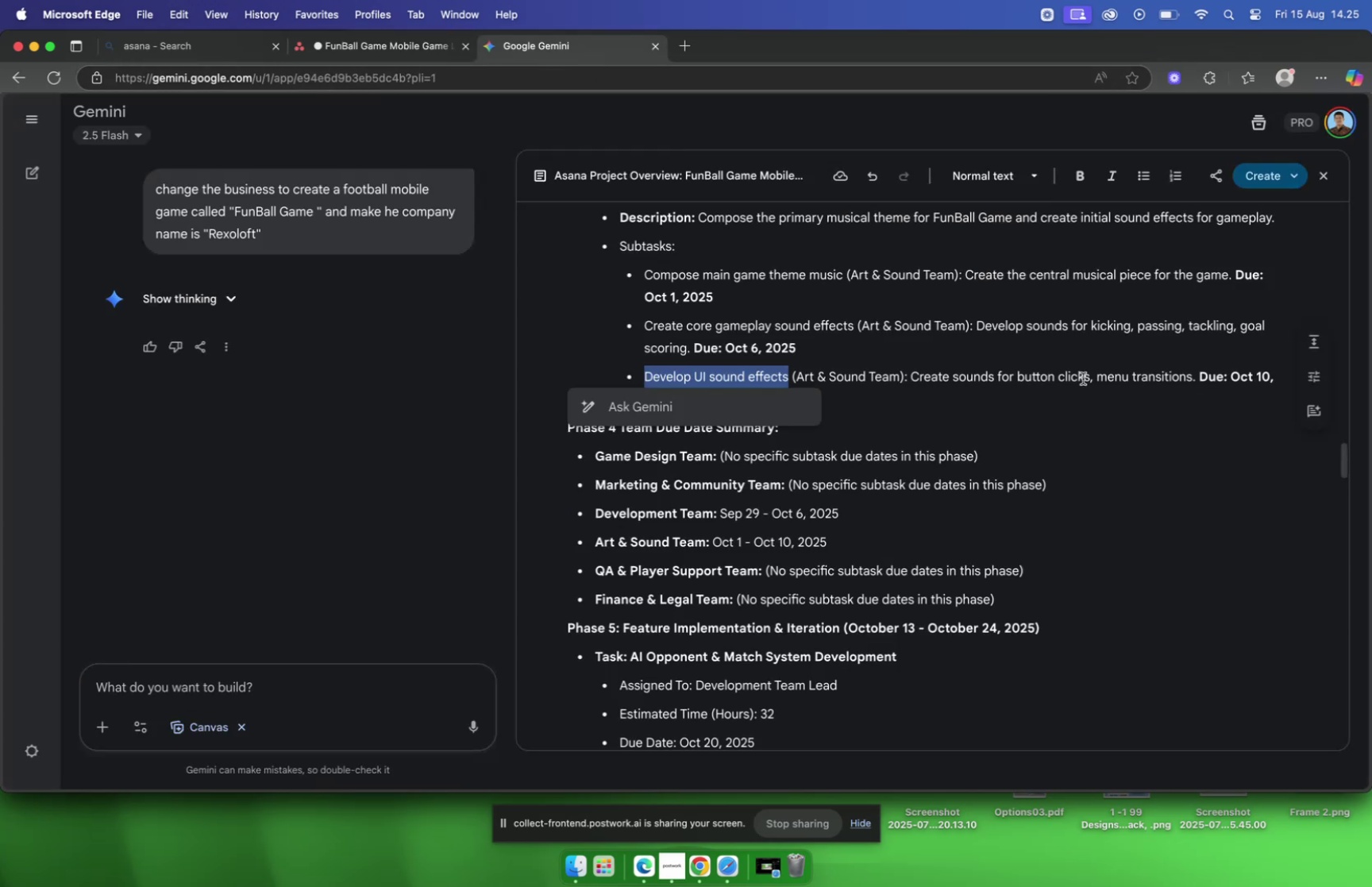 
left_click([1083, 378])
 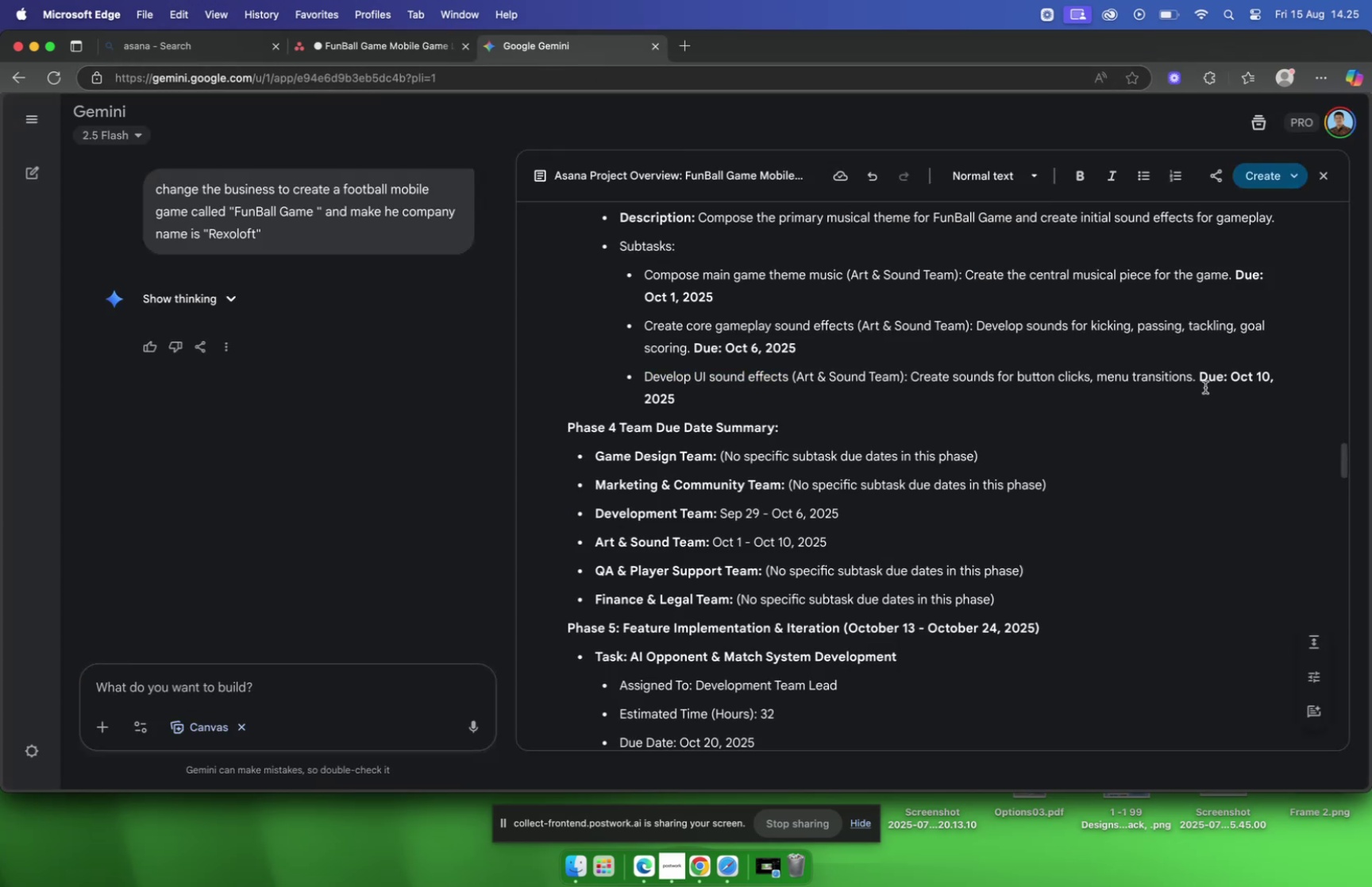 
left_click_drag(start_coordinate=[1196, 384], to_coordinate=[913, 386])
 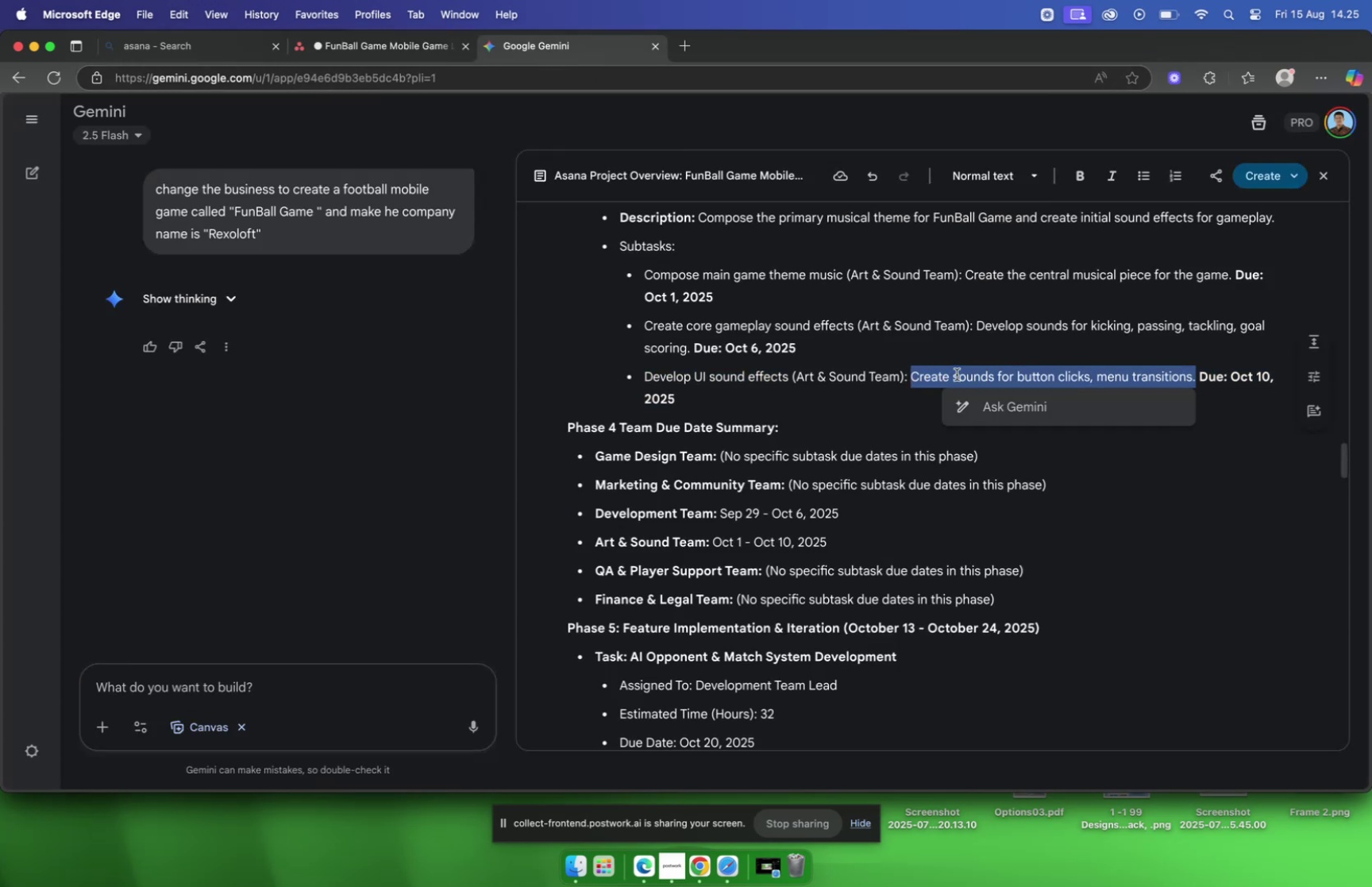 
key(Meta+C)
 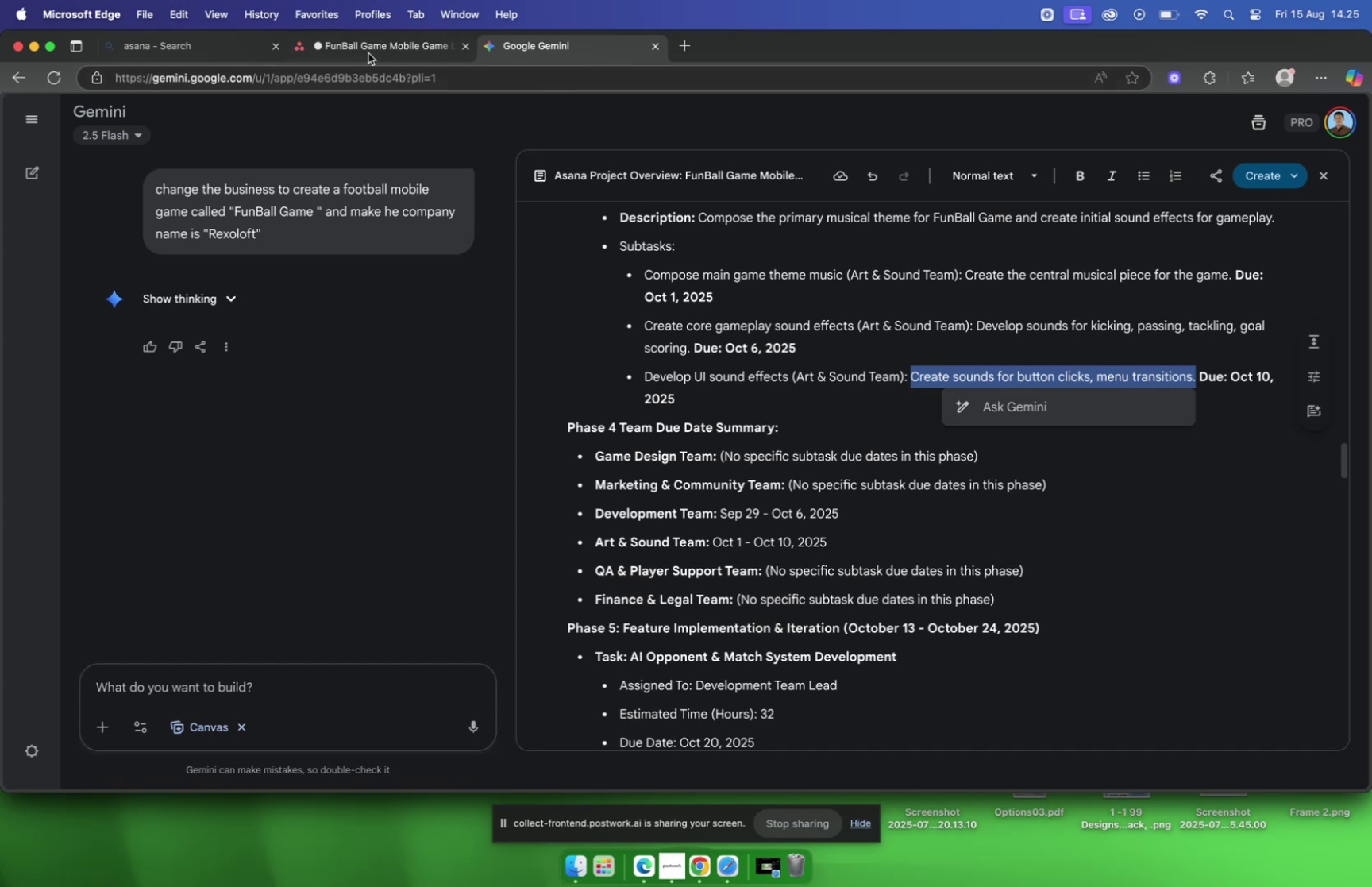 
left_click([367, 48])
 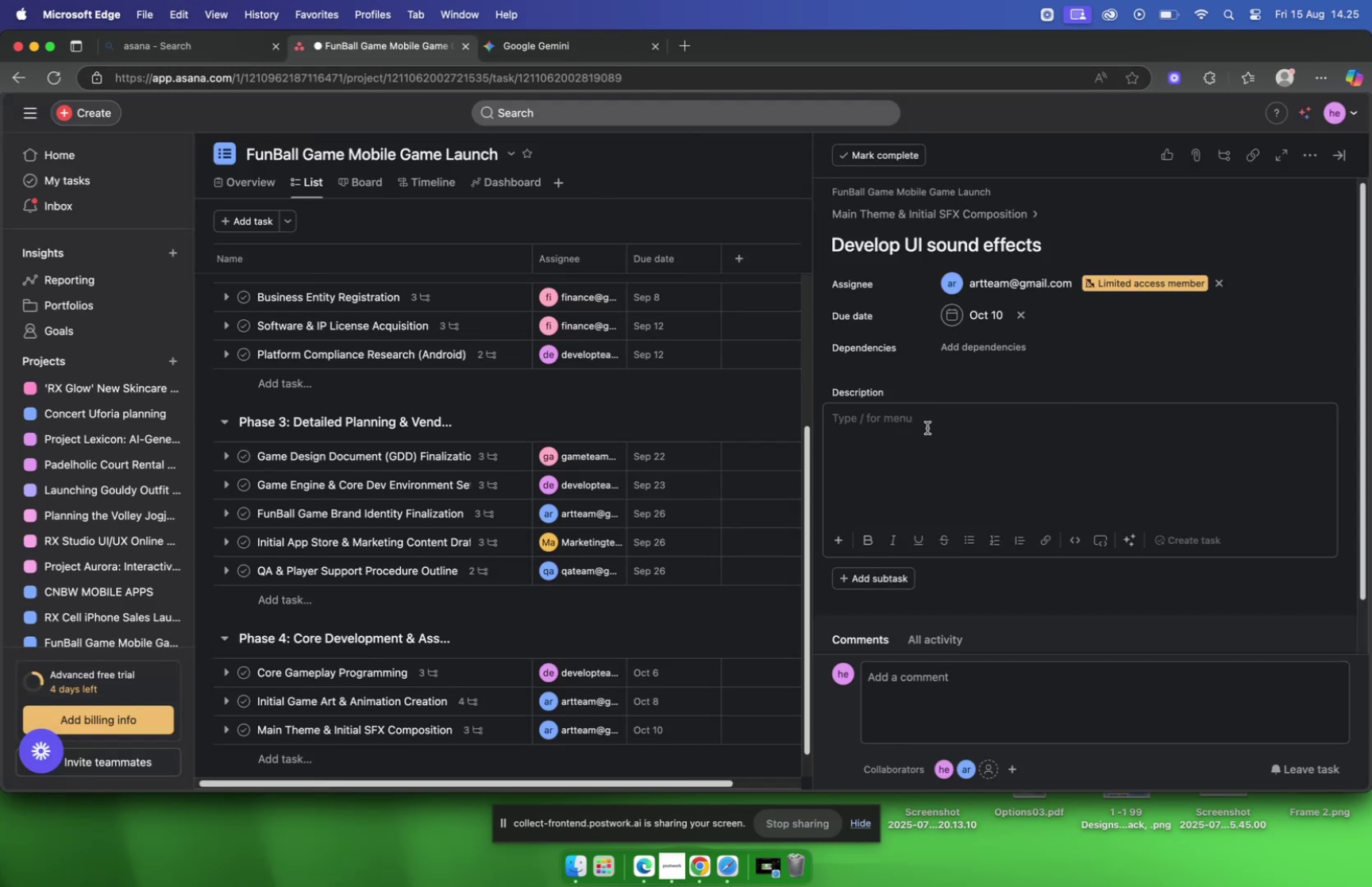 
left_click([927, 427])
 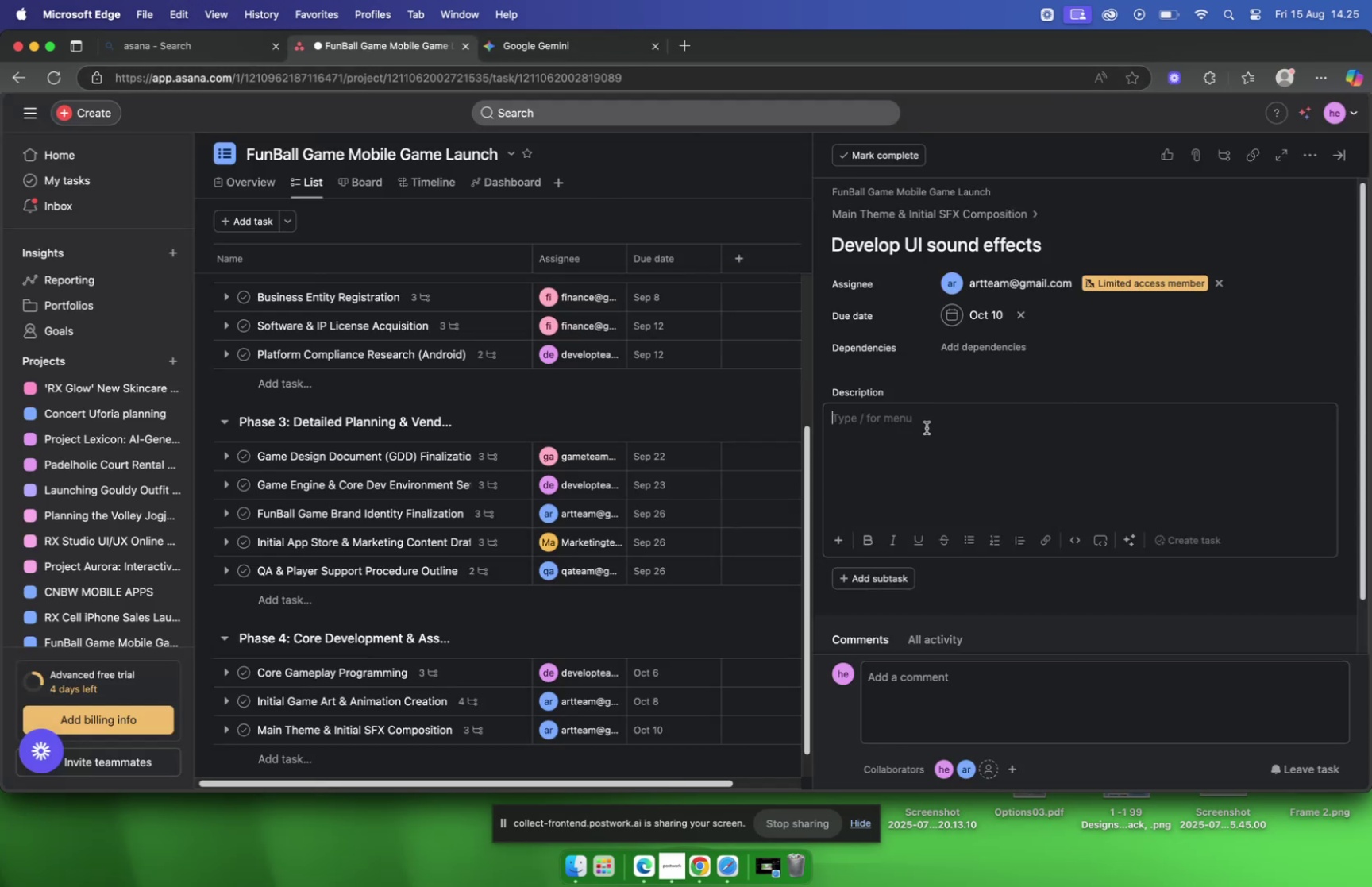 
key(Meta+V)
 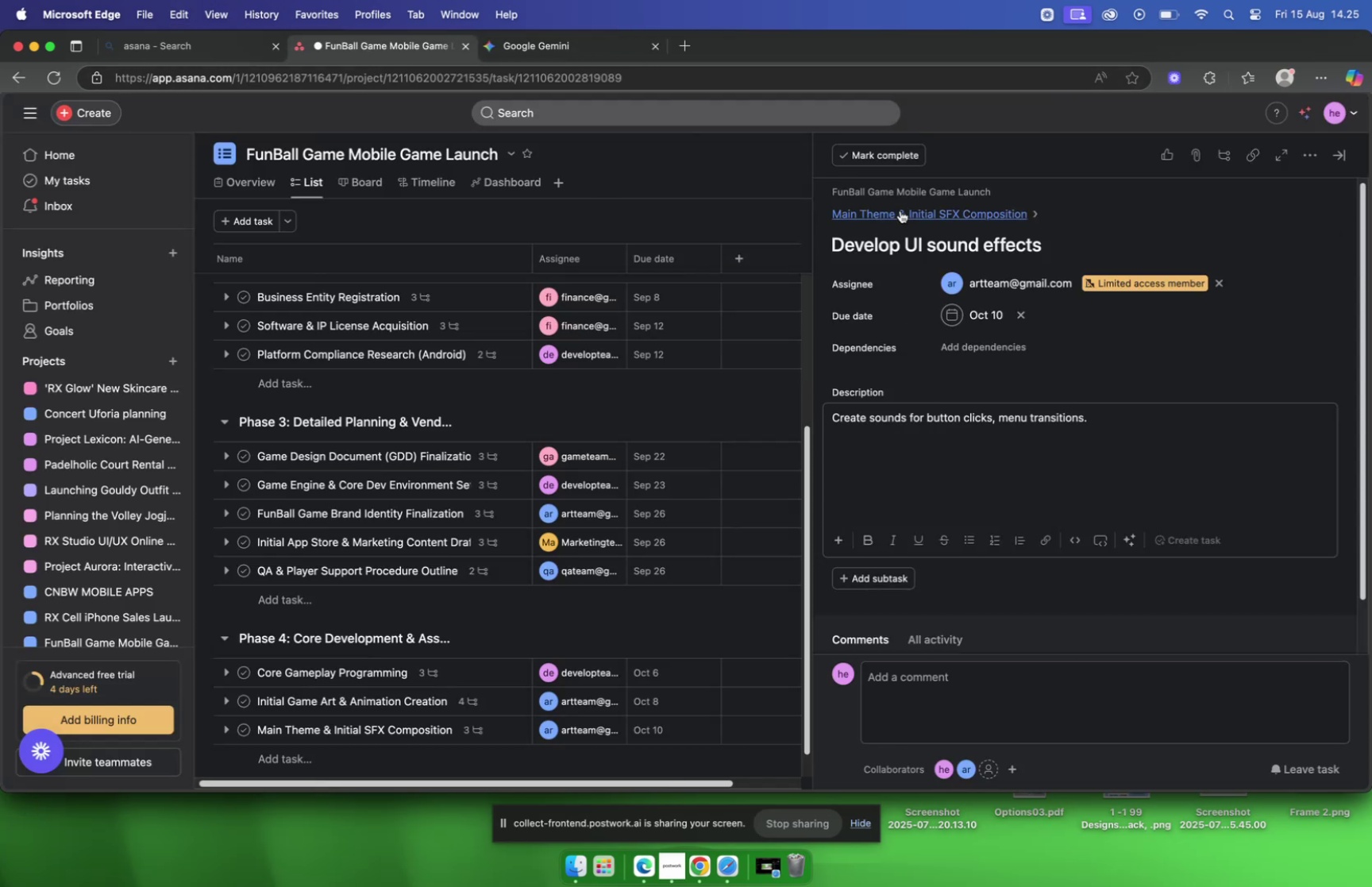 
left_click([900, 210])
 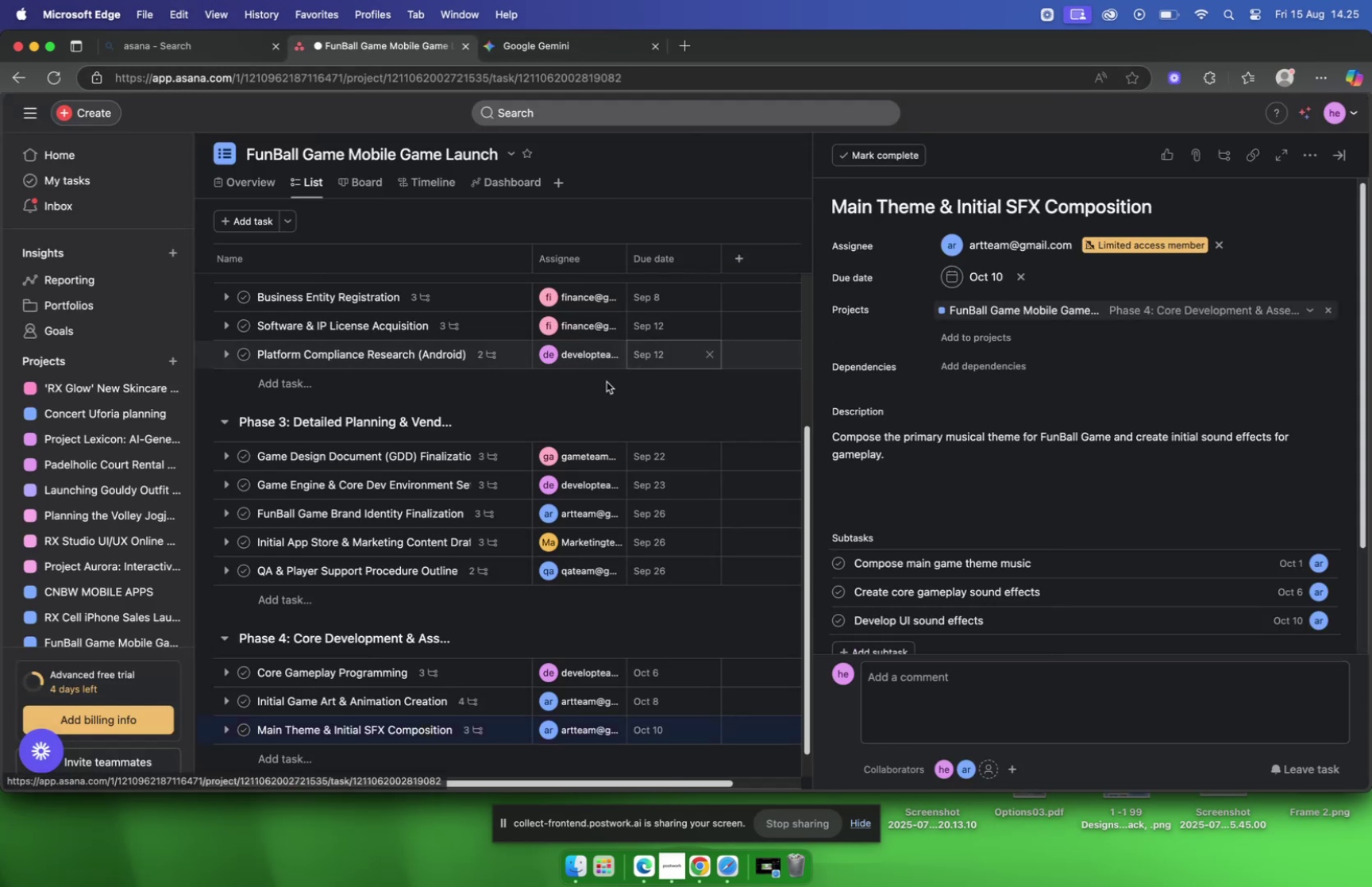 
scroll: coordinate [900, 341], scroll_direction: down, amount: 22.0
 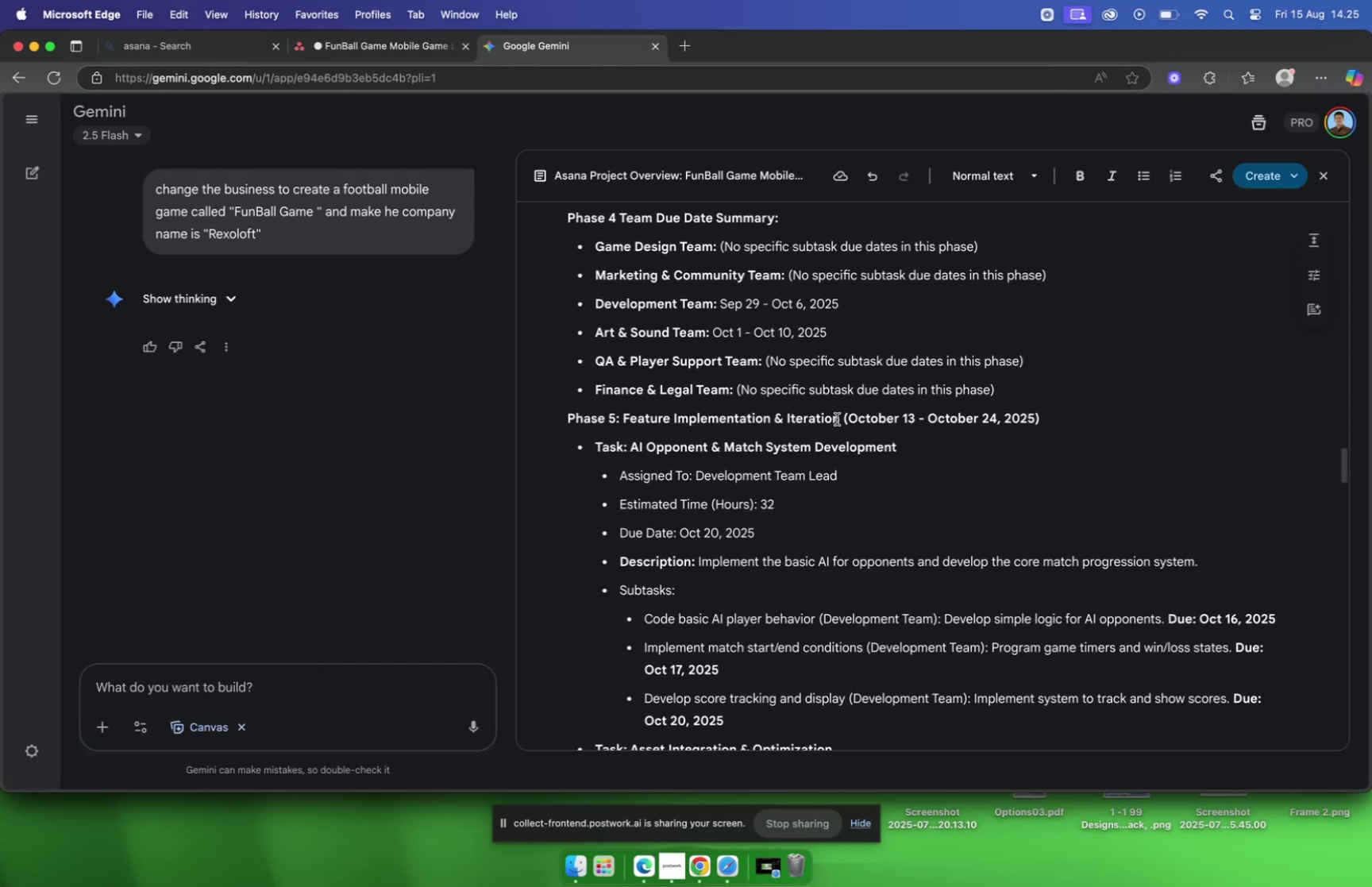 
left_click_drag(start_coordinate=[837, 419], to_coordinate=[566, 424])
 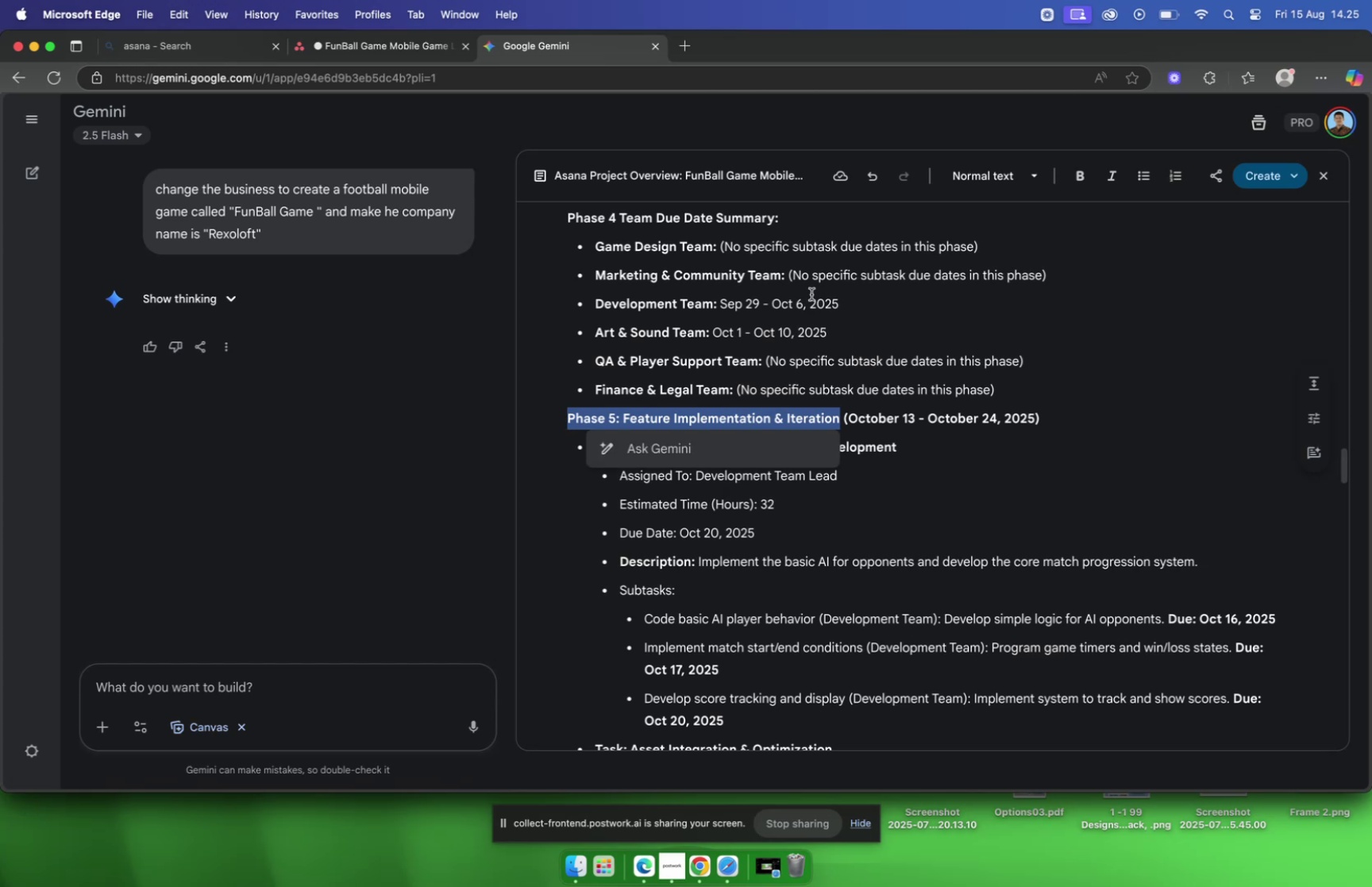 
key(Meta+C)
 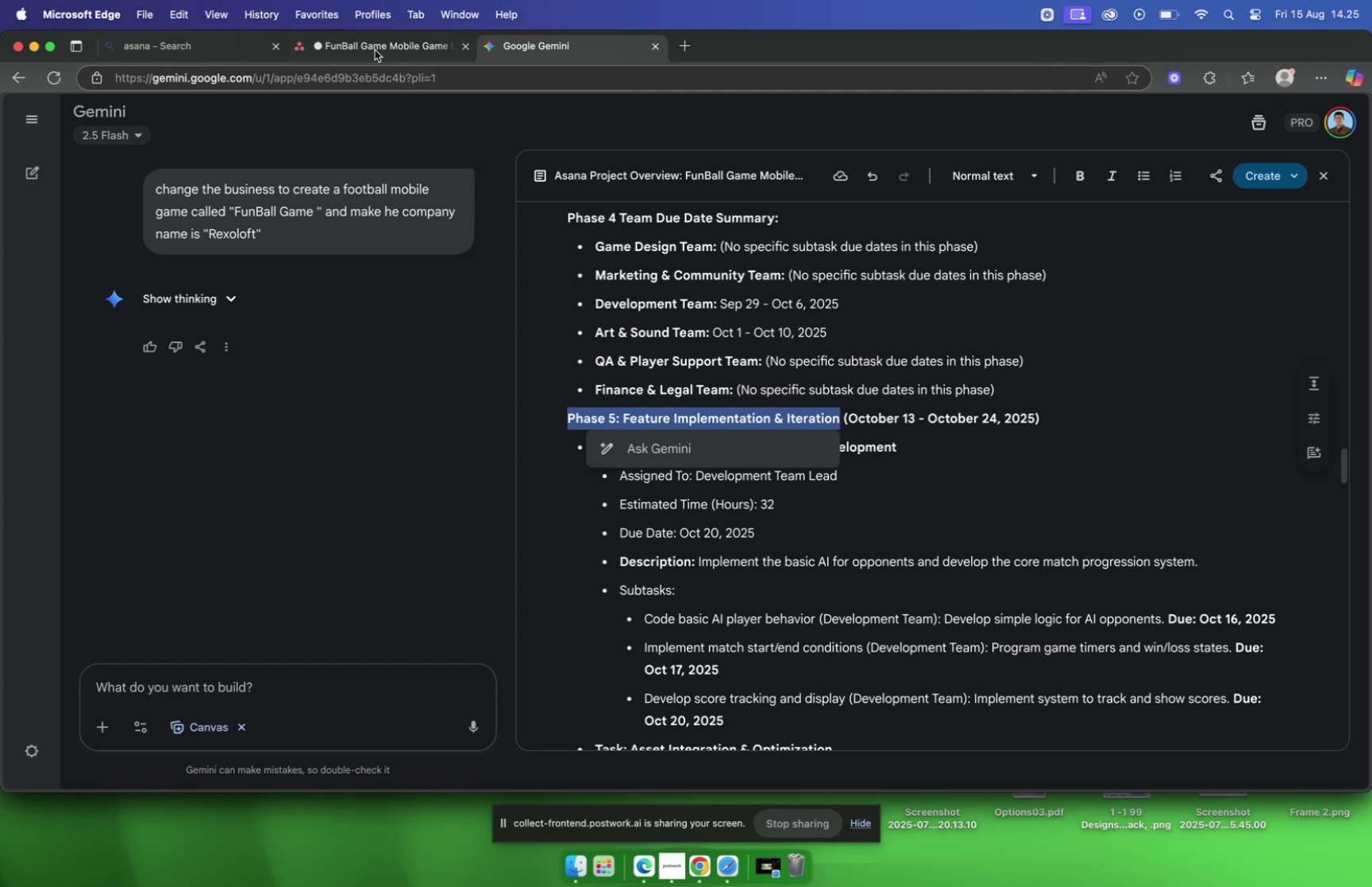 
left_click([374, 50])
 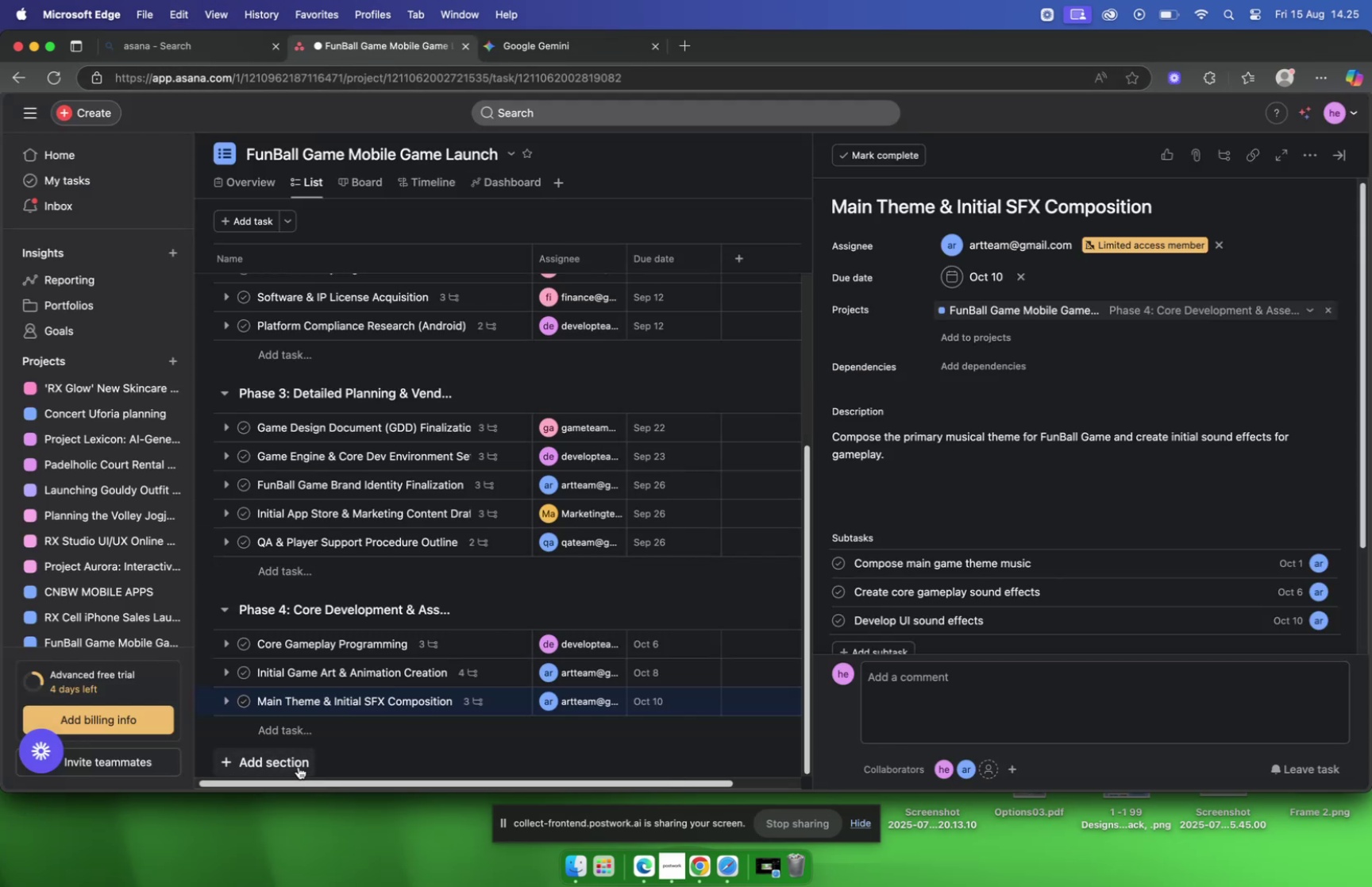 
key(Meta+V)
 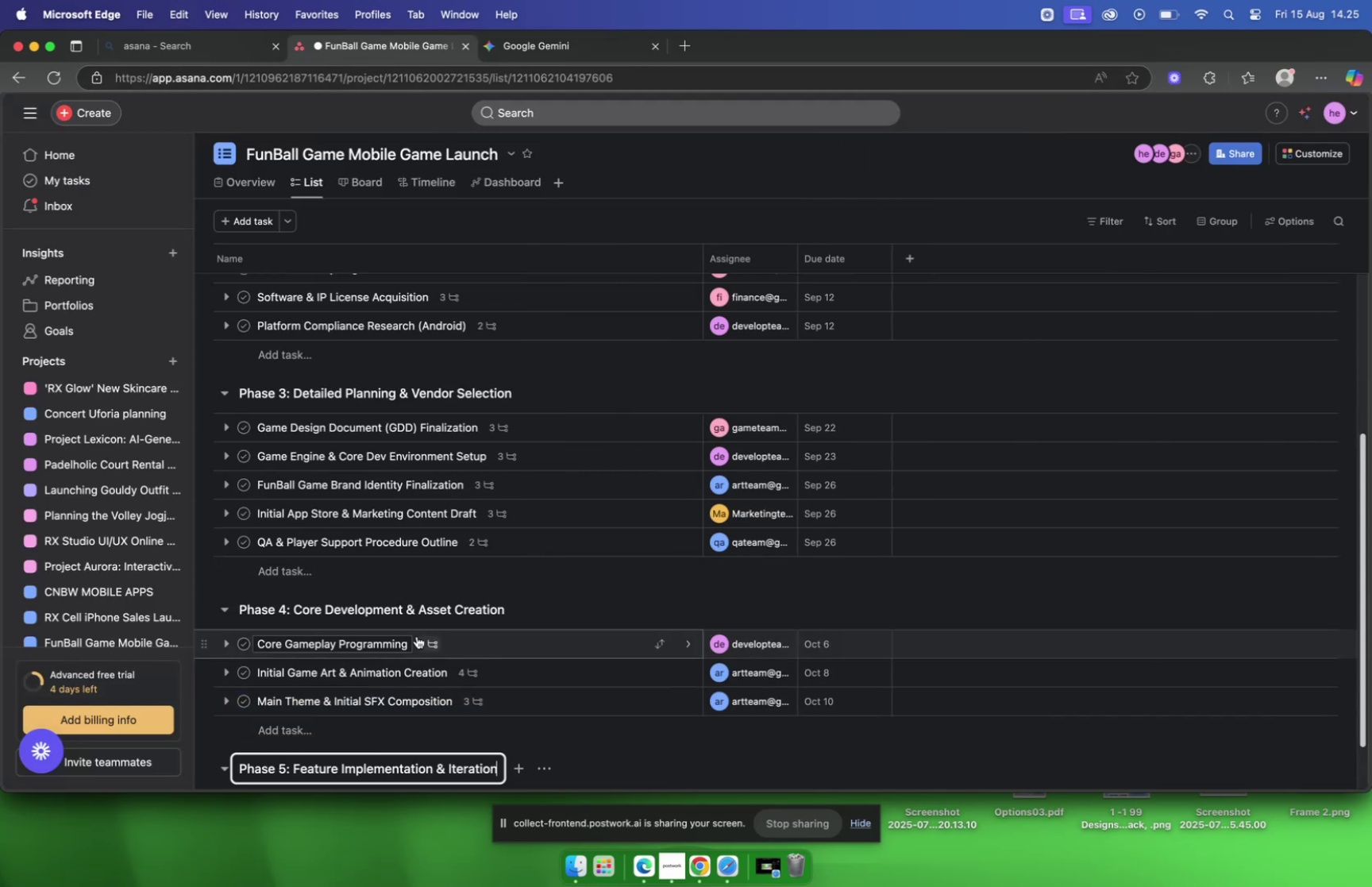 
scroll: coordinate [418, 631], scroll_direction: down, amount: 9.0
 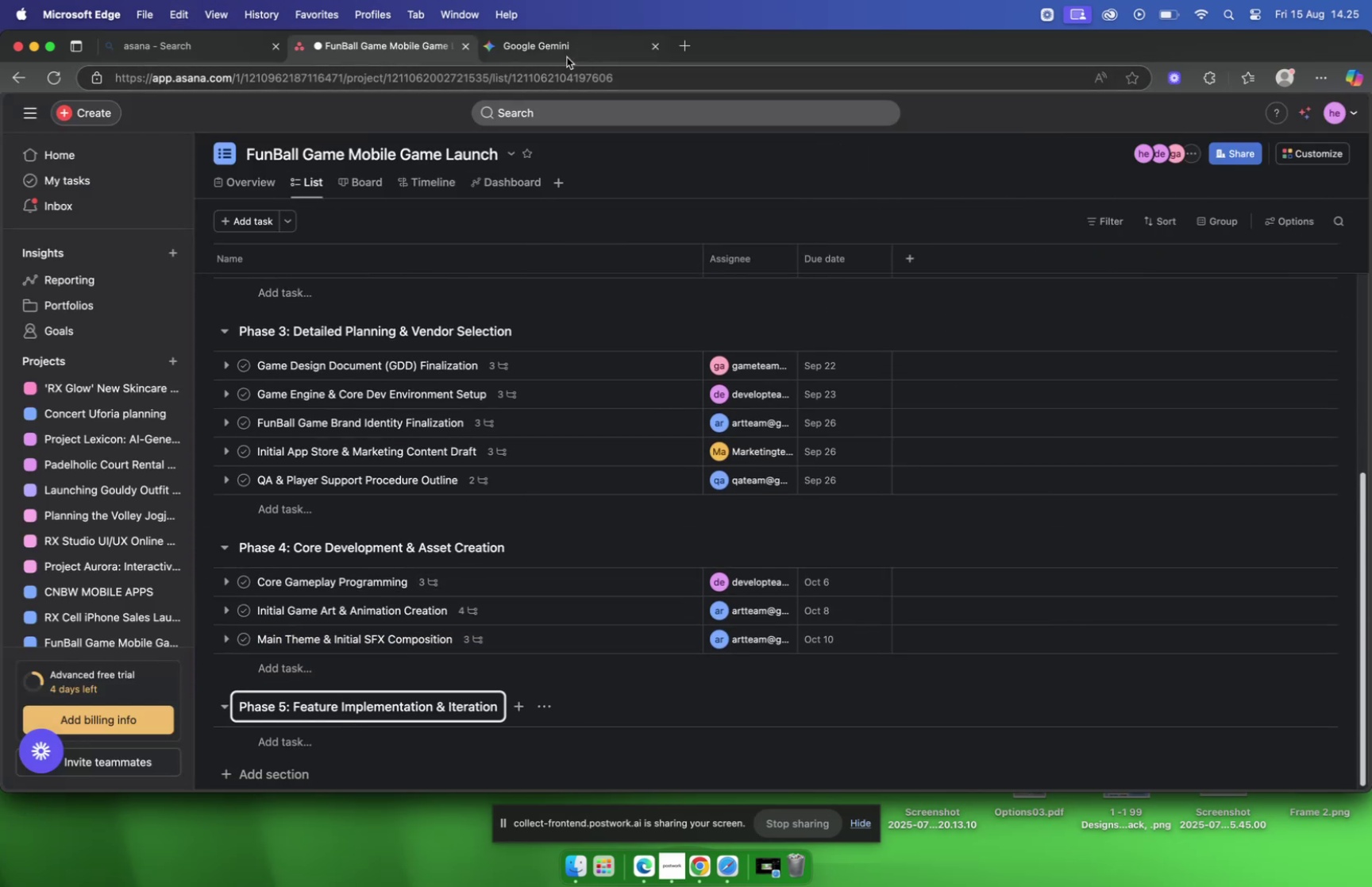 
left_click([566, 56])
 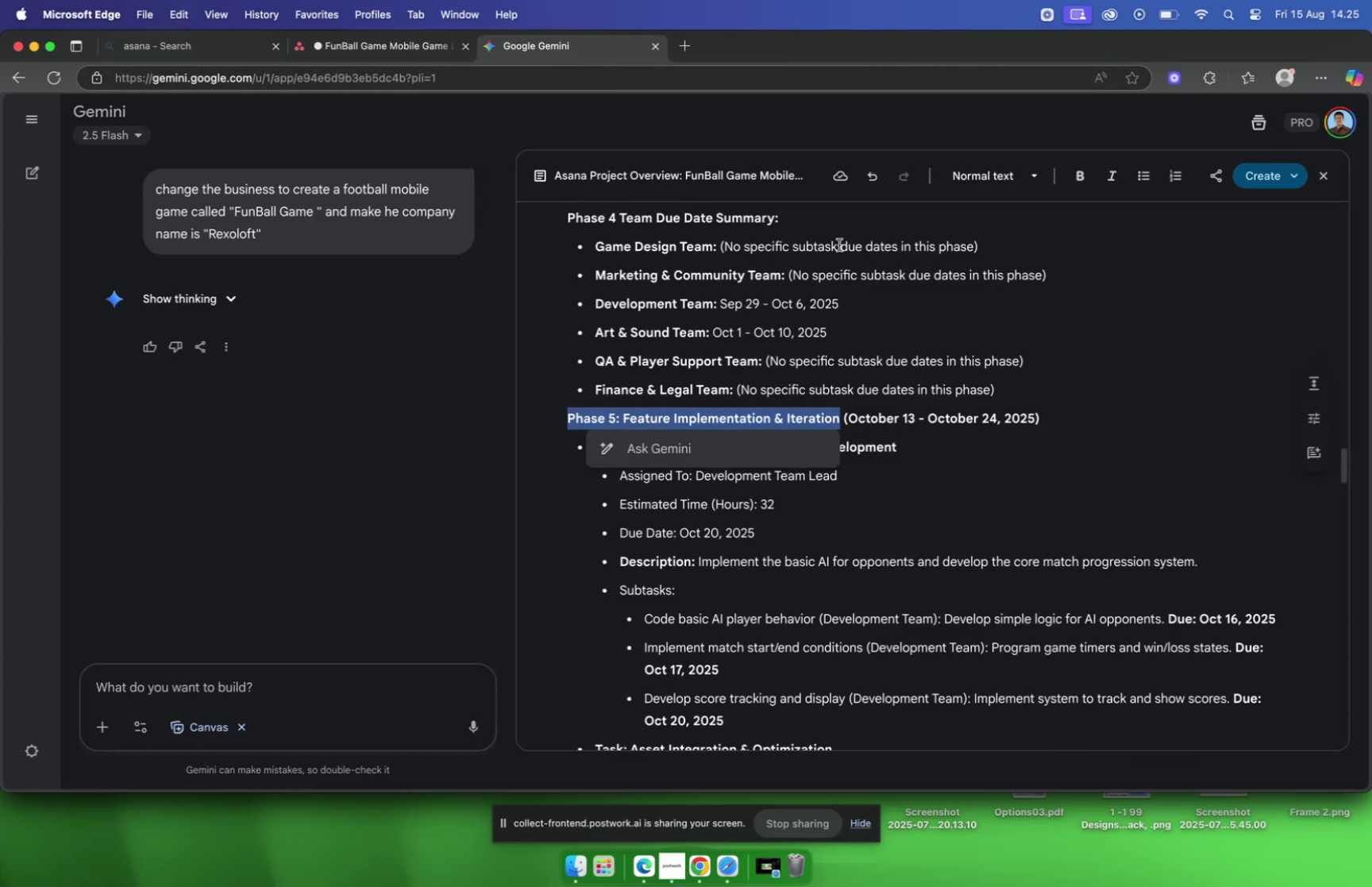 
scroll: coordinate [854, 230], scroll_direction: down, amount: 4.0
 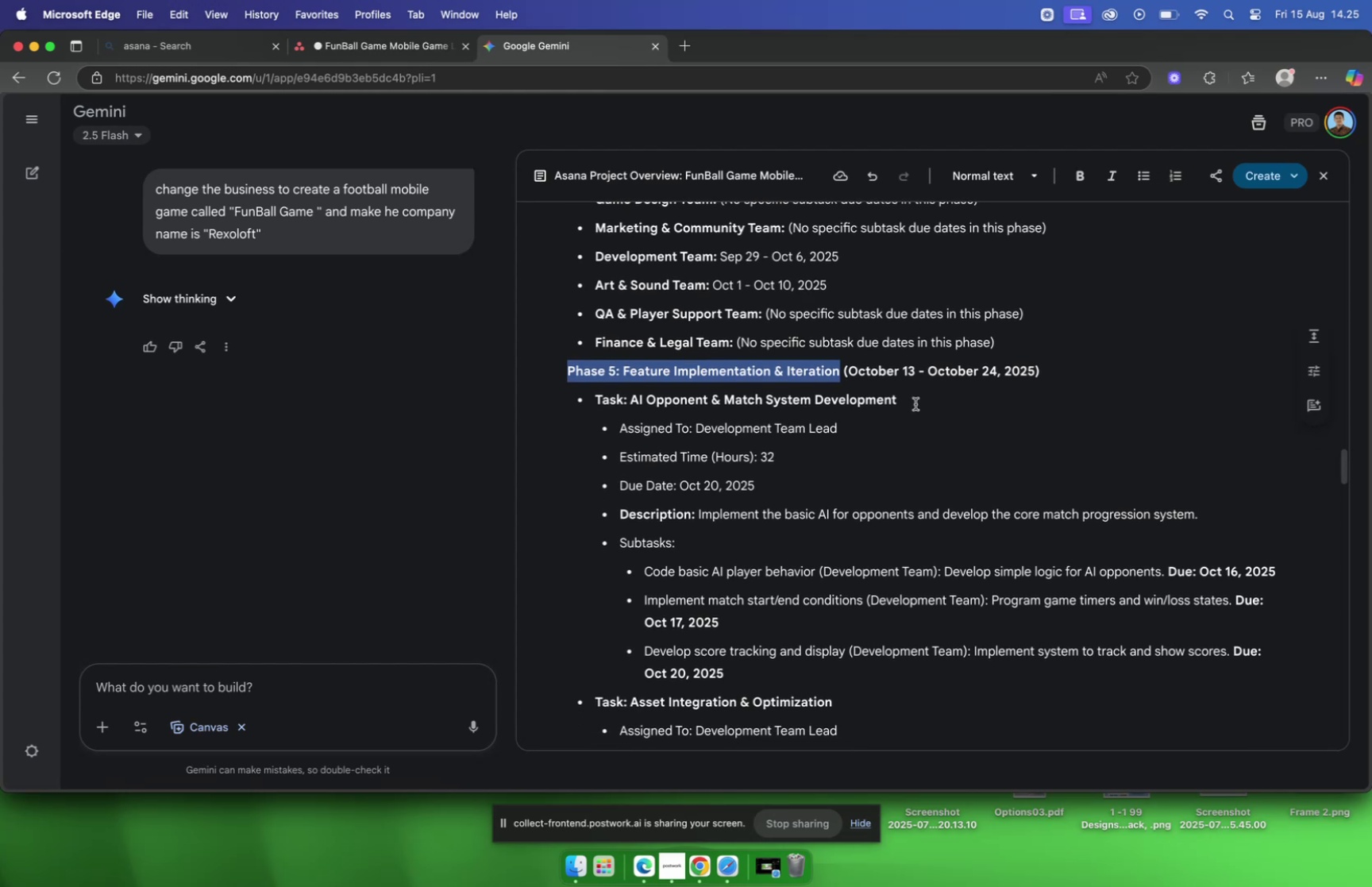 
left_click([915, 403])
 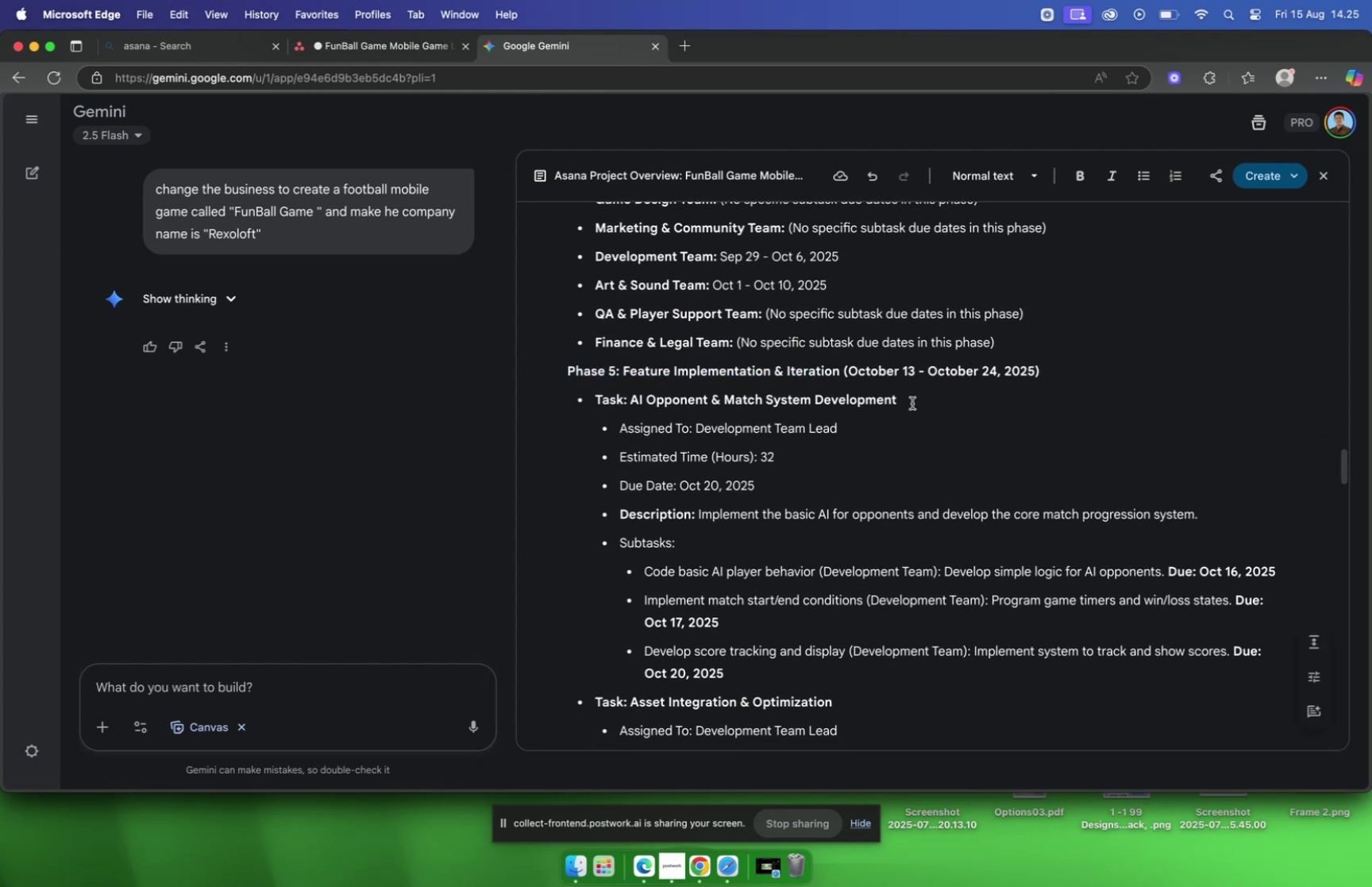 
left_click_drag(start_coordinate=[911, 402], to_coordinate=[634, 410])
 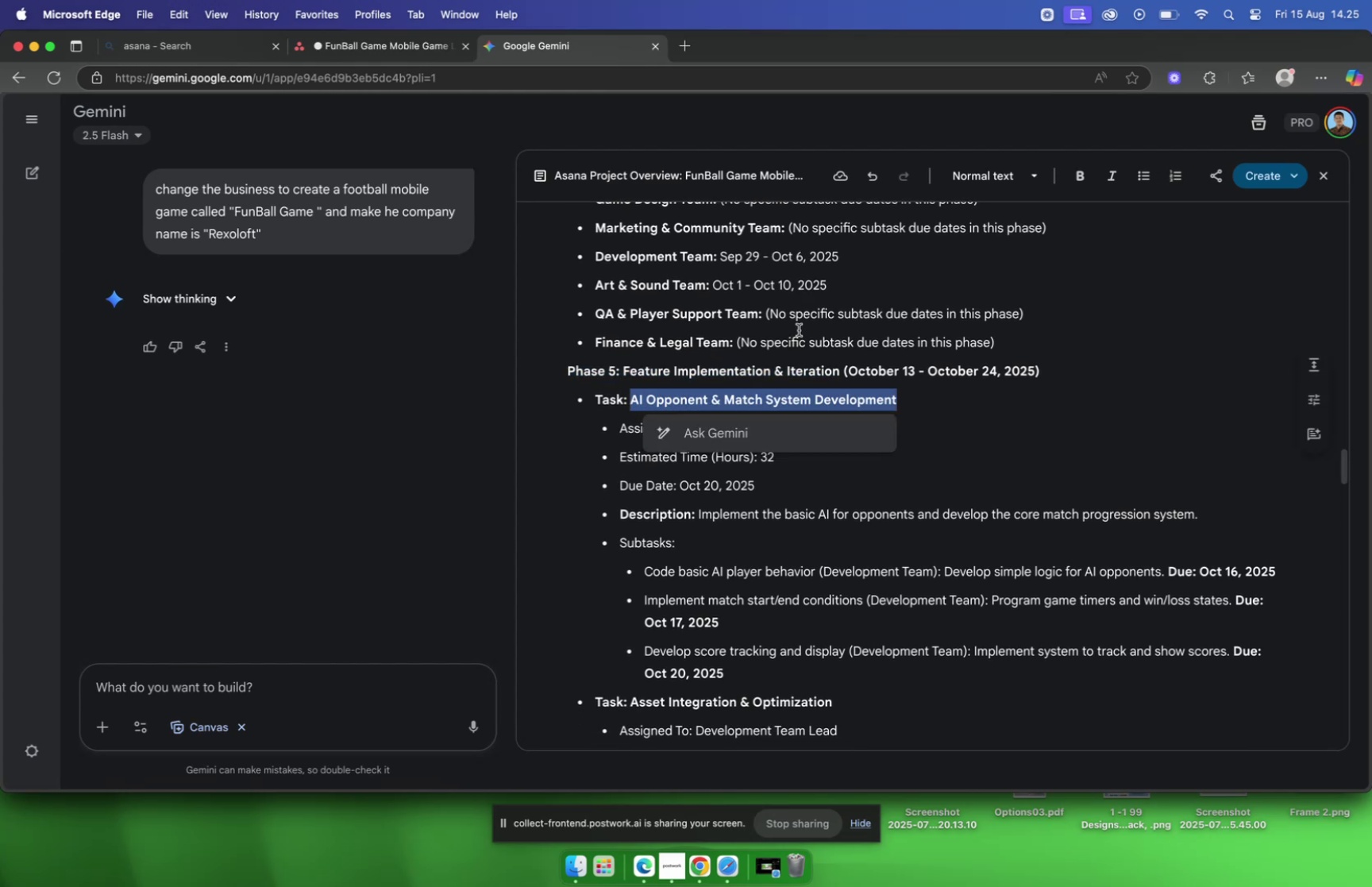 
key(Meta+C)
 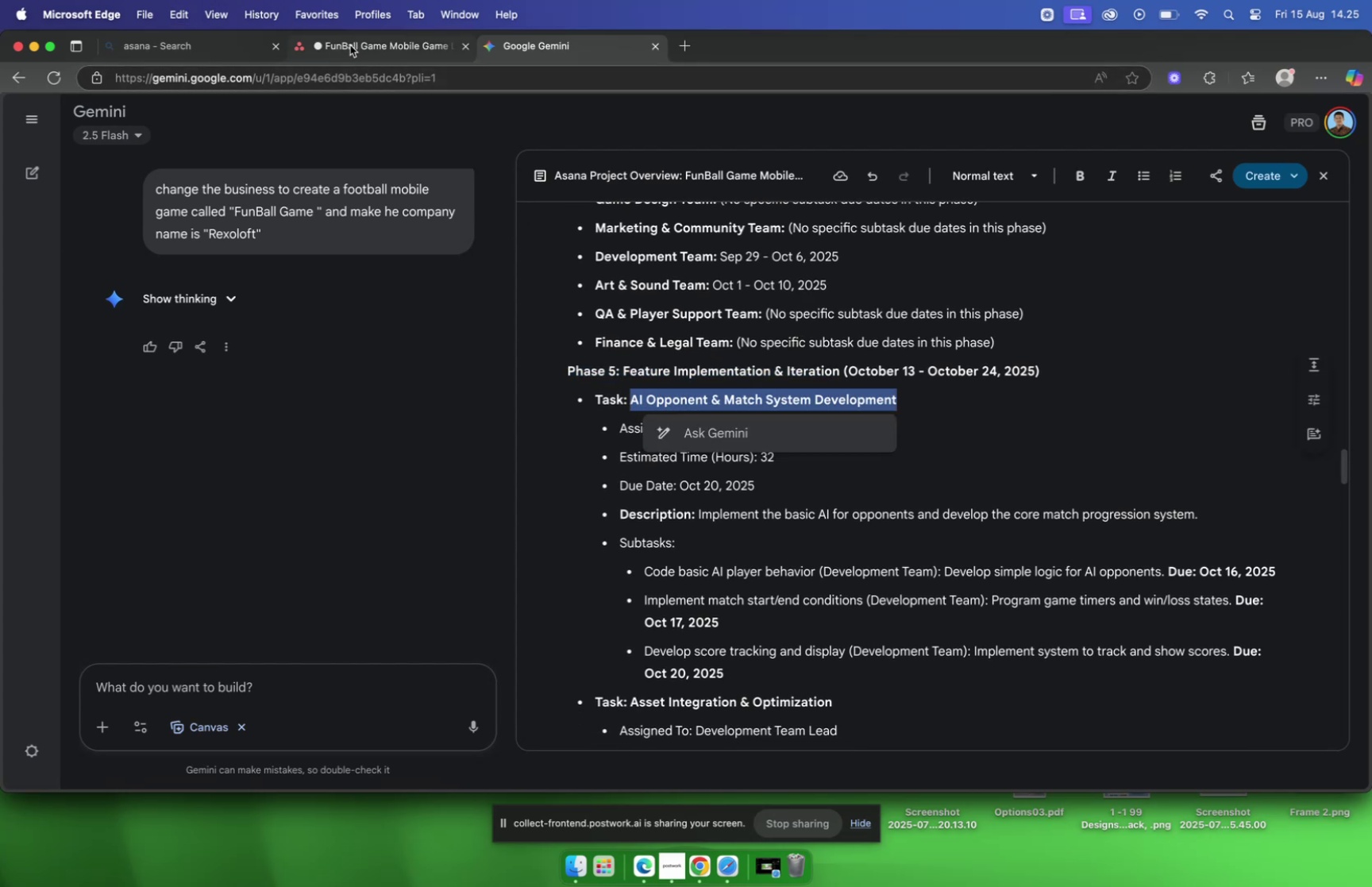 
left_click([350, 45])
 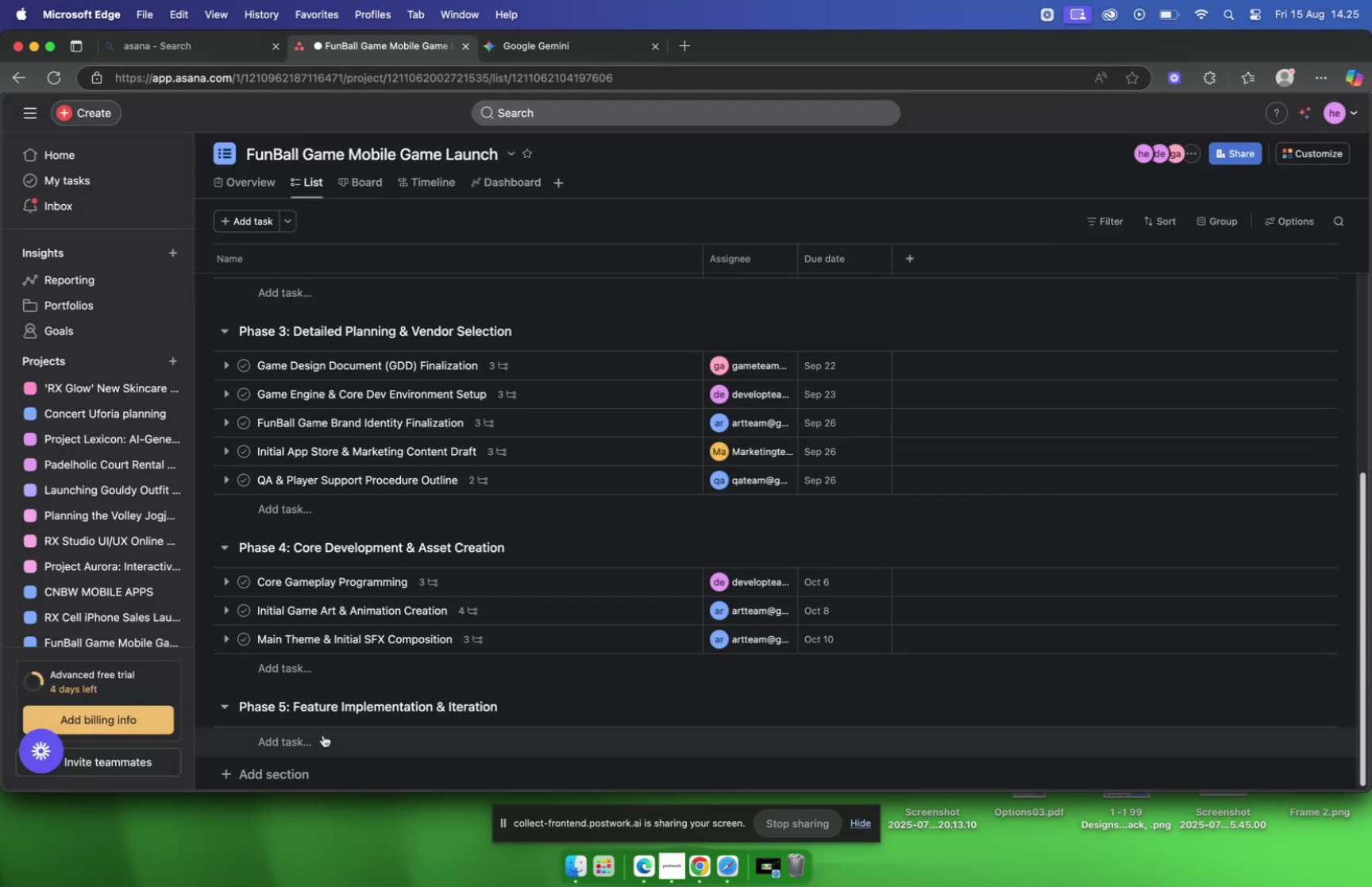 
key(Meta+V)
 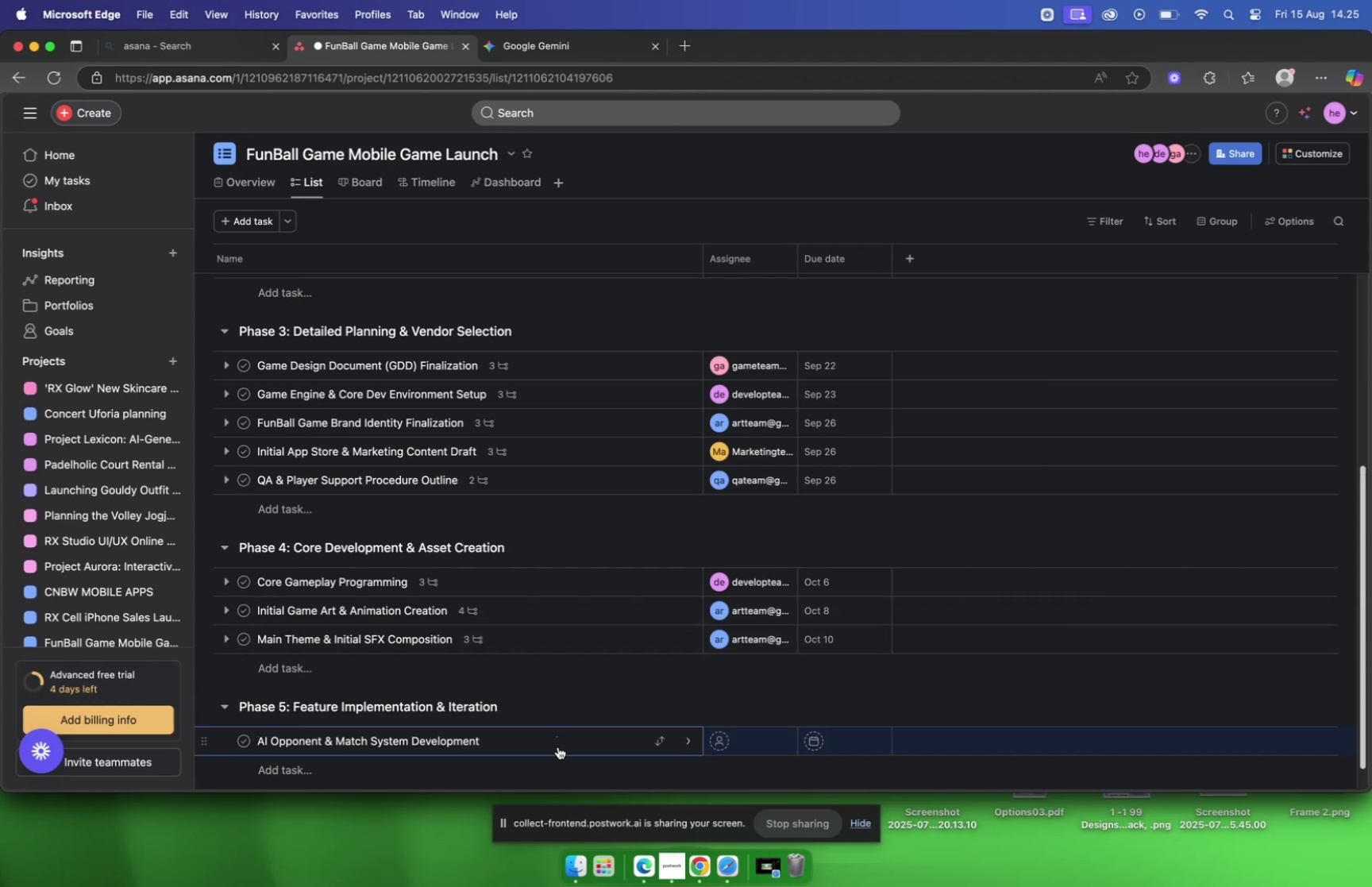 
left_click([558, 746])
 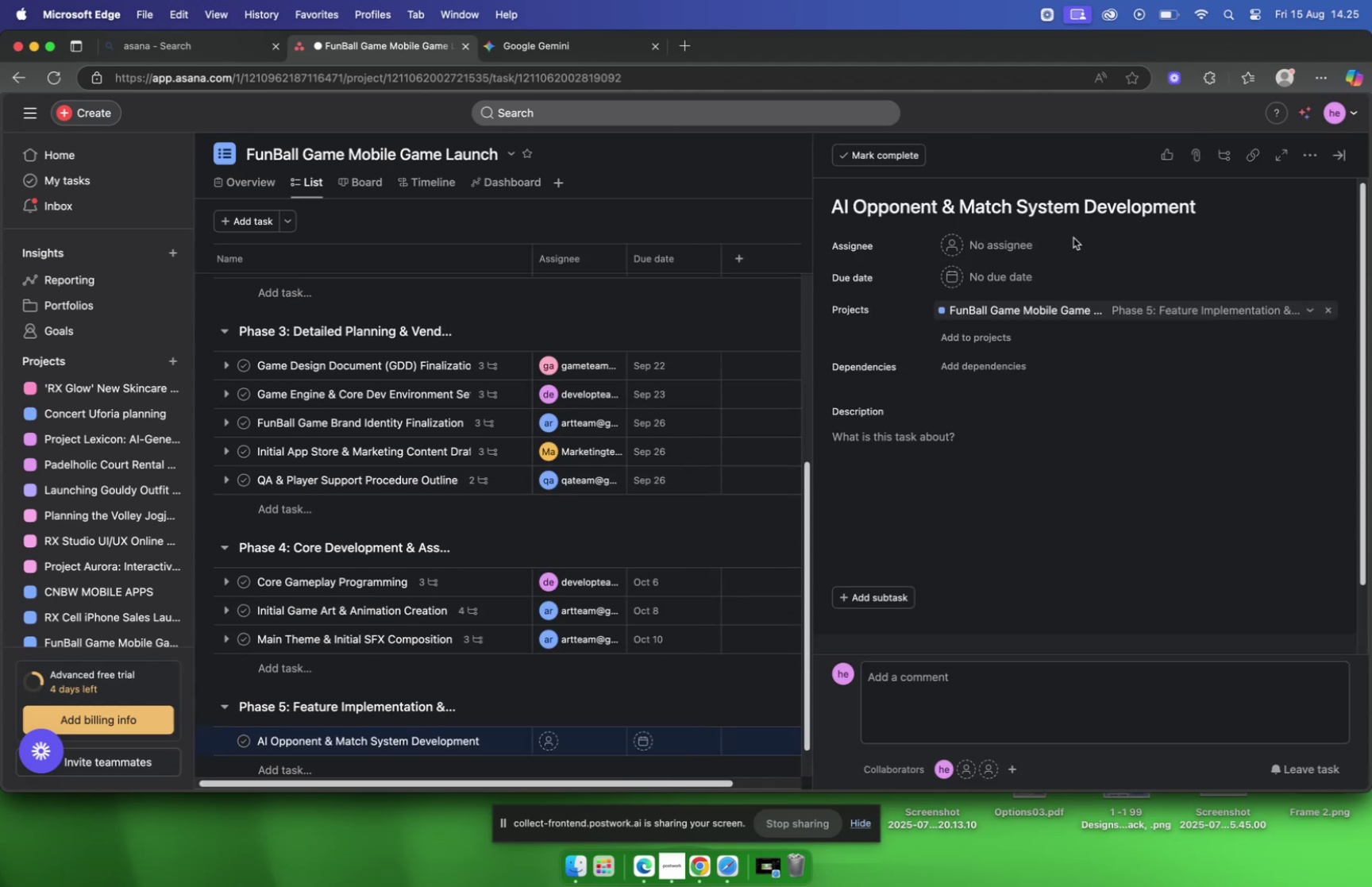 
left_click([1011, 248])
 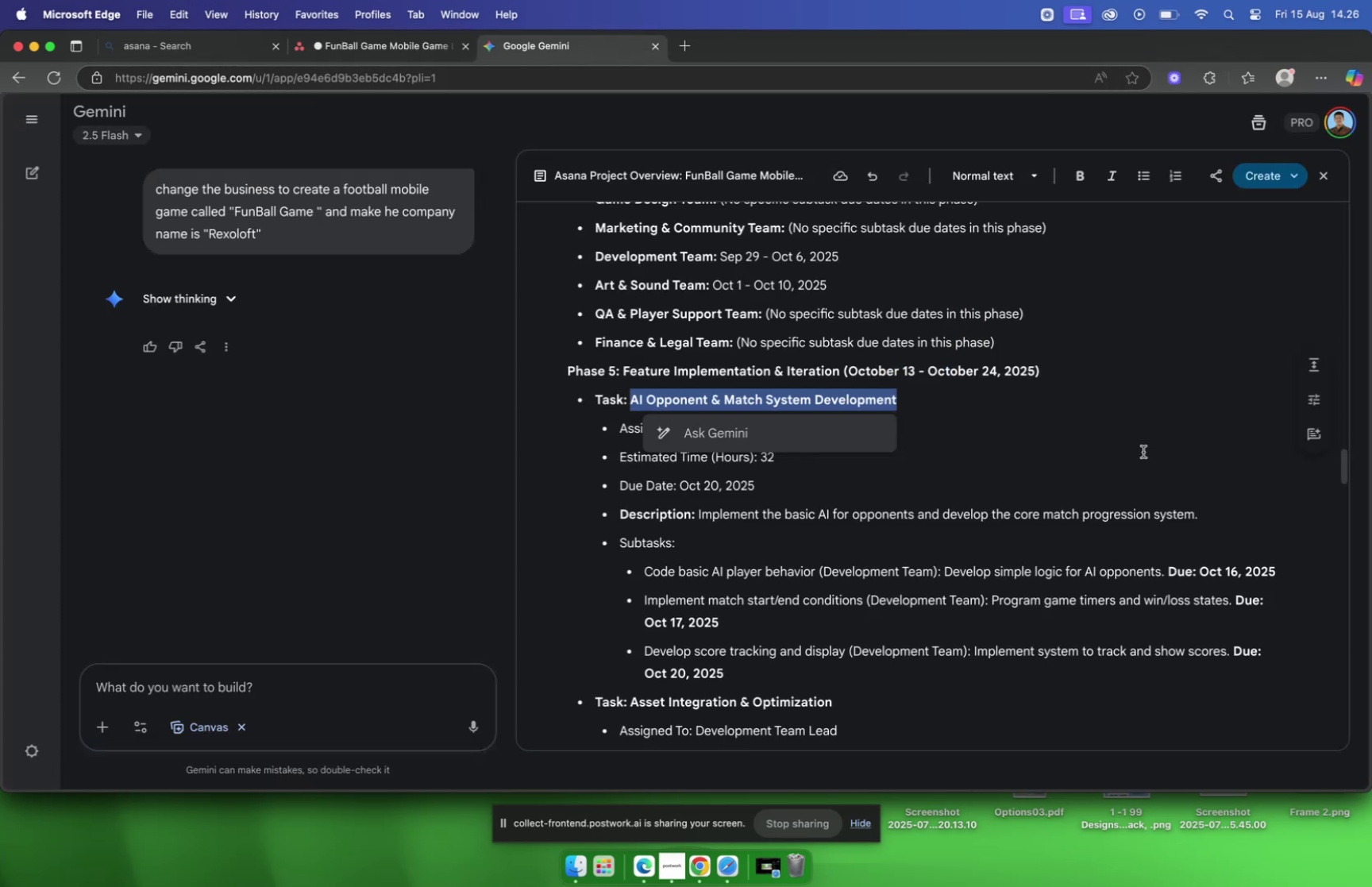 
scroll: coordinate [1010, 437], scroll_direction: down, amount: 2.0
 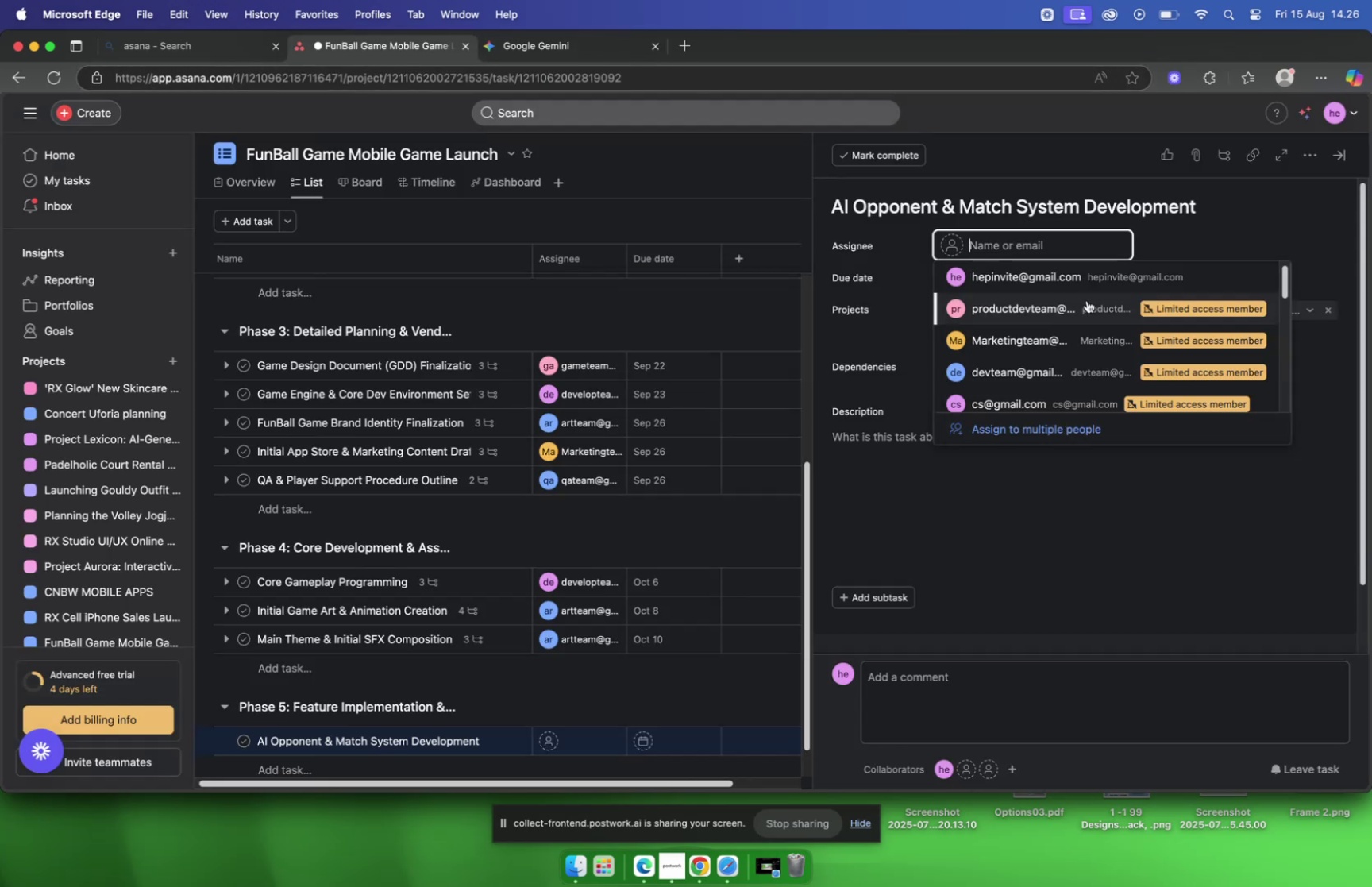 
type(deve)
 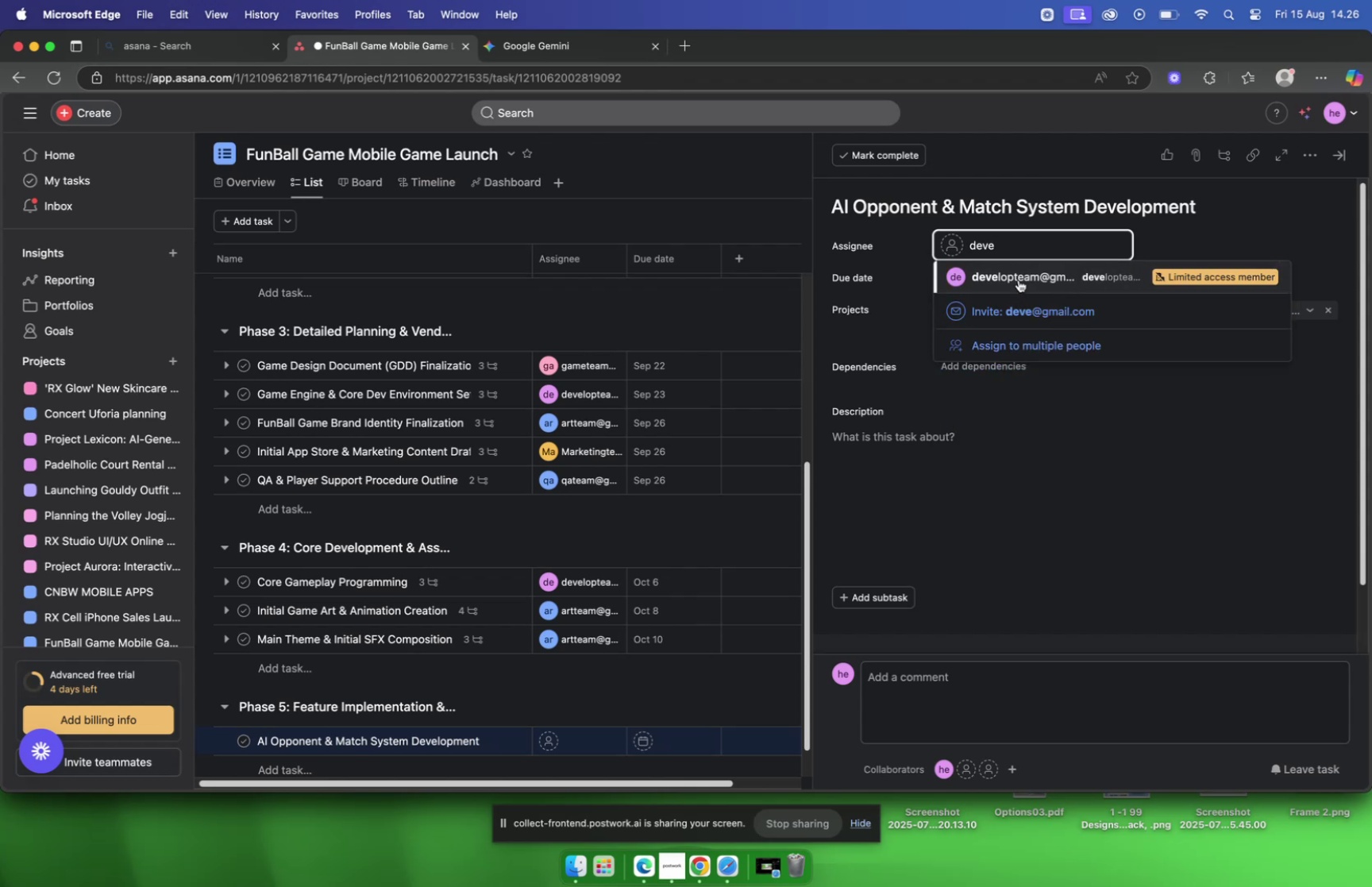 
left_click([1019, 280])
 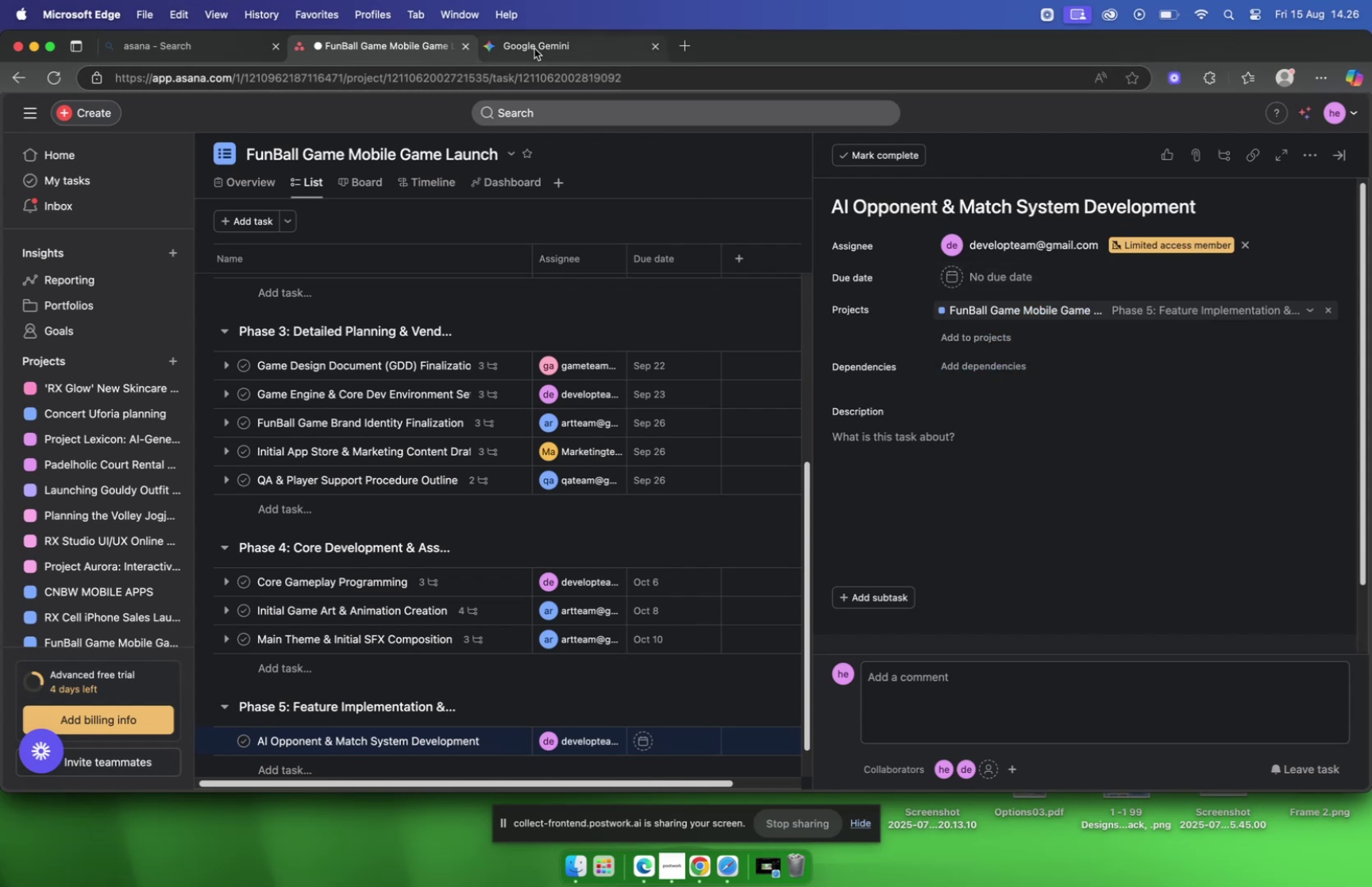 
left_click([534, 48])
 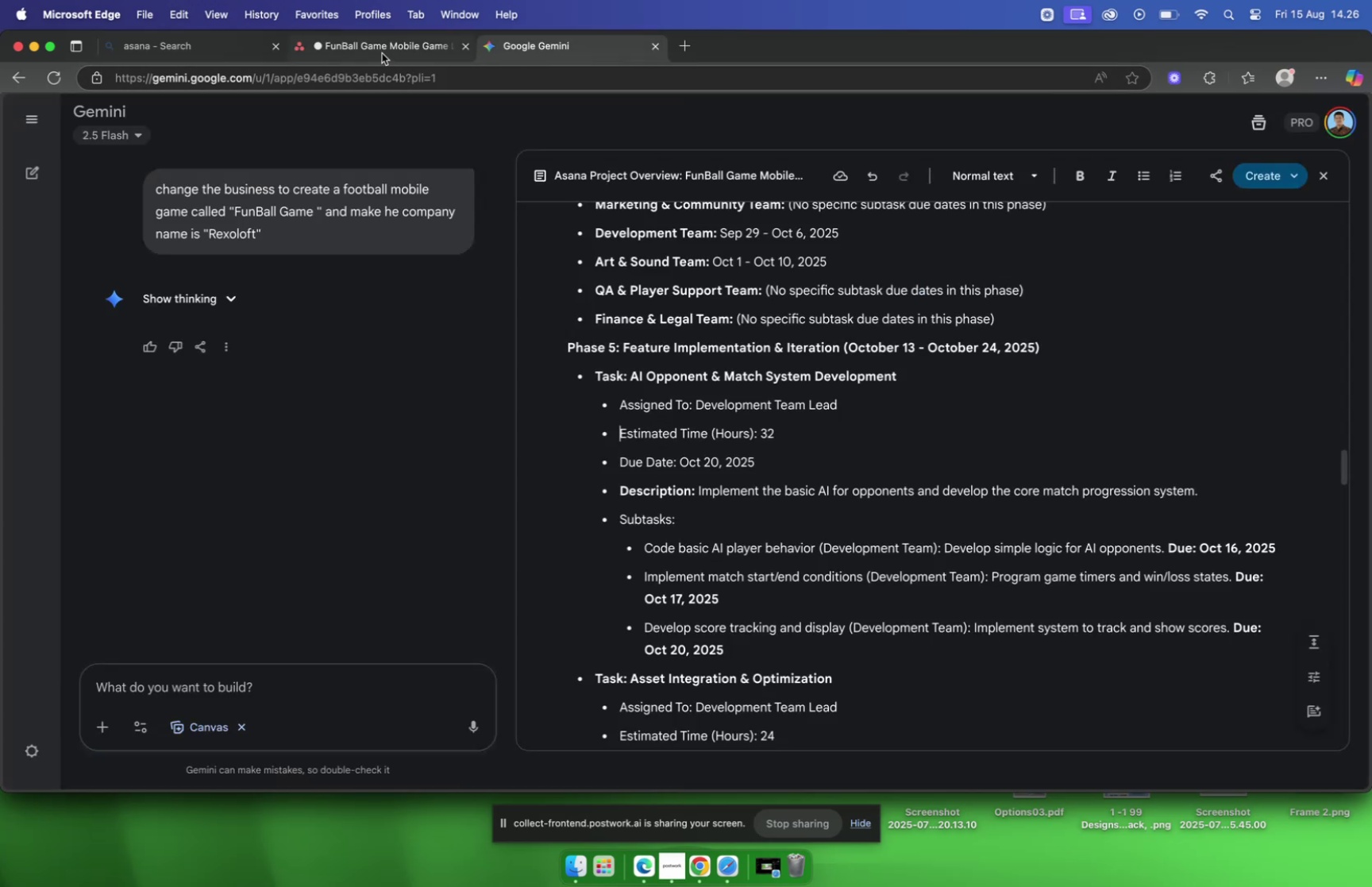 
left_click([382, 53])
 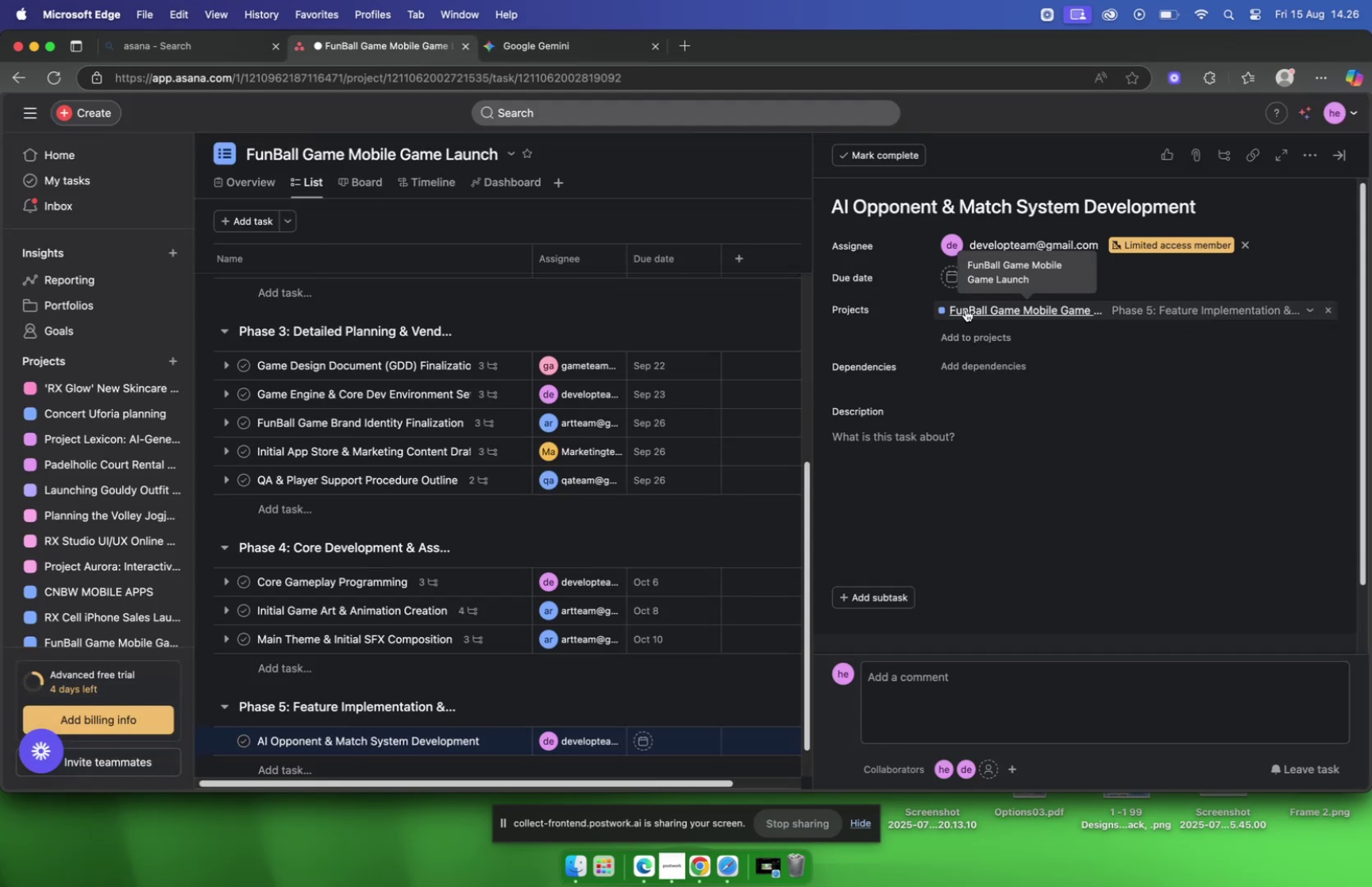 
left_click([966, 284])
 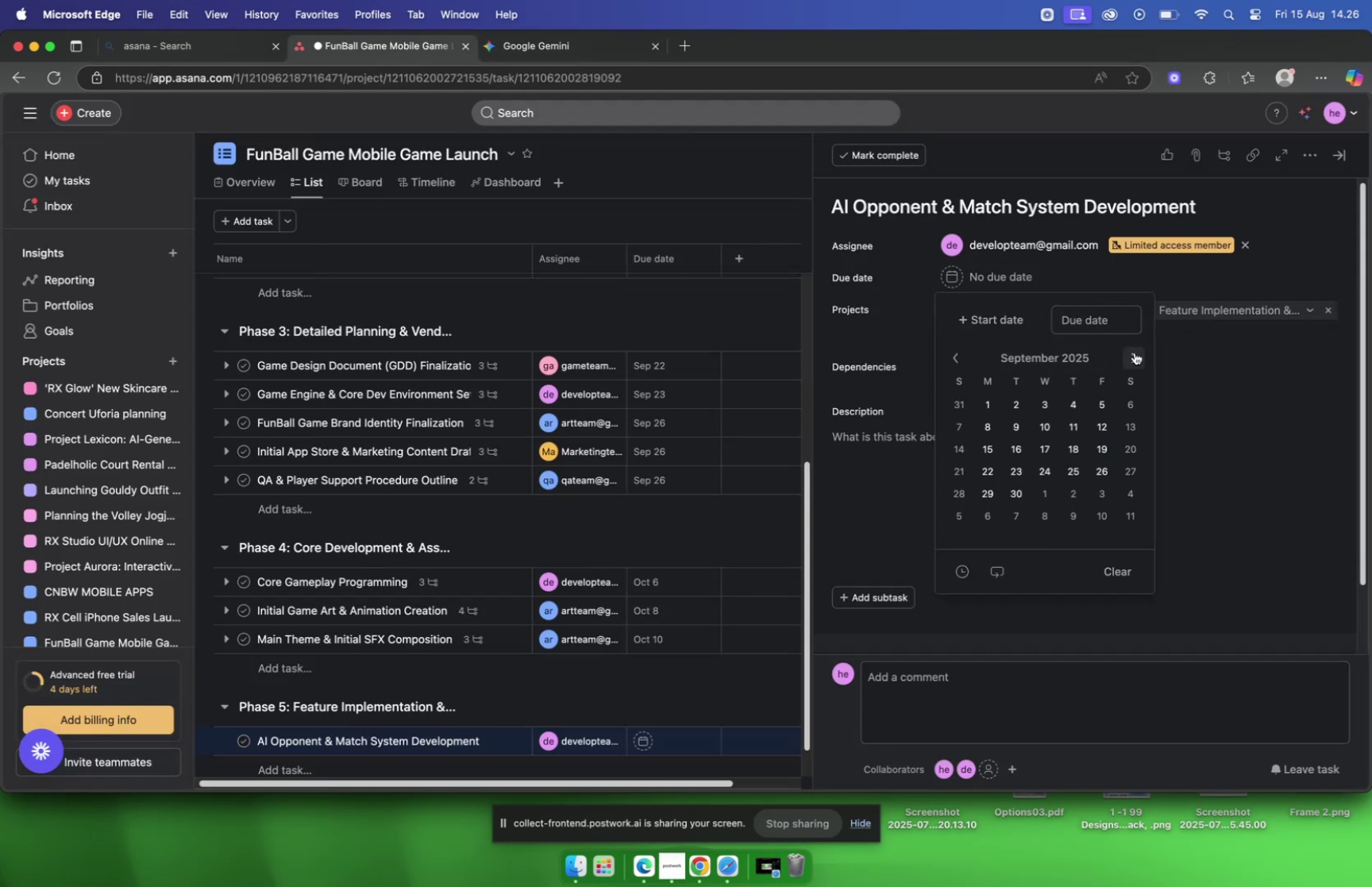 
double_click([1135, 352])
 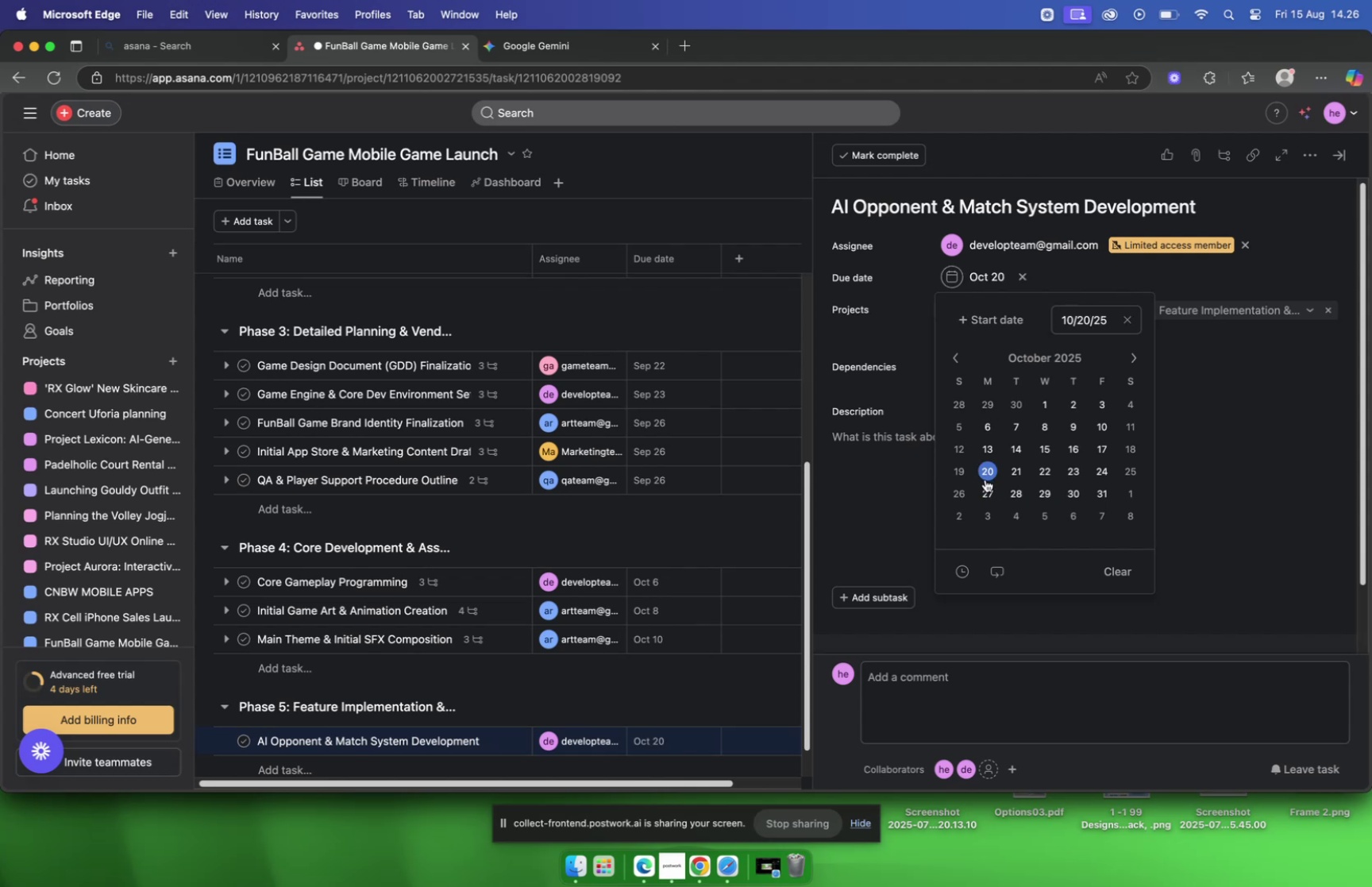 
left_click([872, 486])
 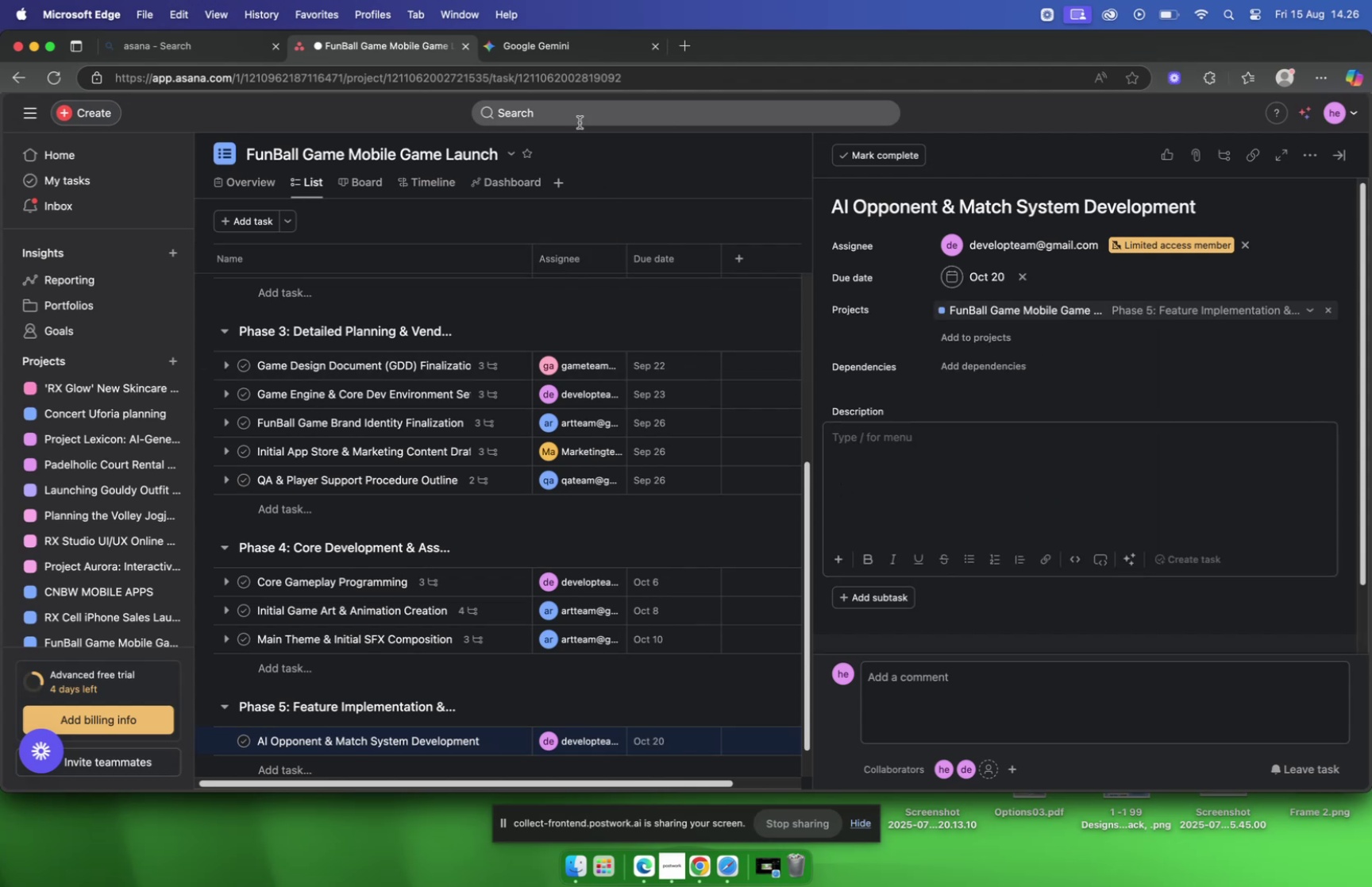 
mouse_move([566, 75])
 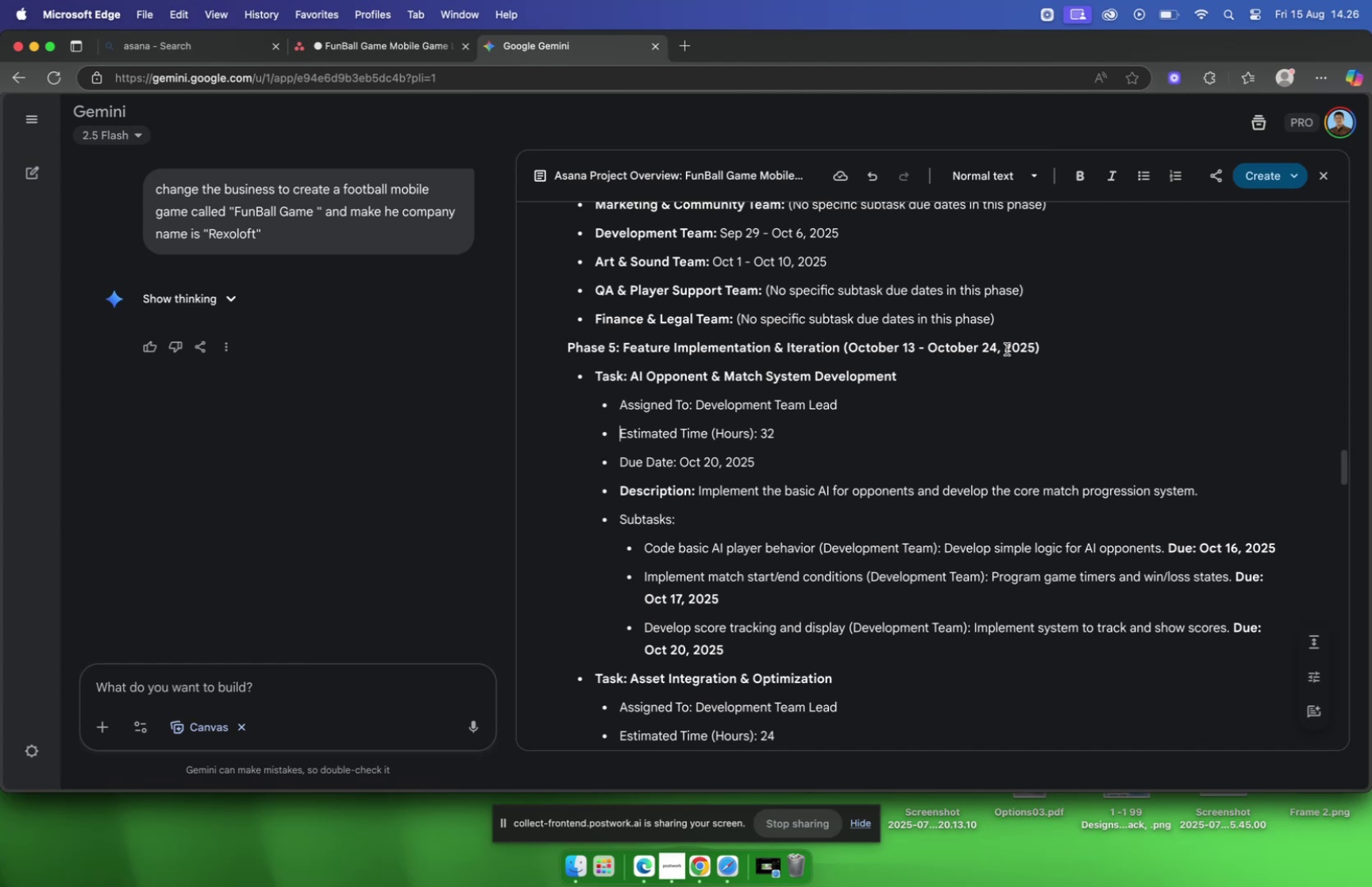 
left_click_drag(start_coordinate=[1229, 494], to_coordinate=[699, 499])
 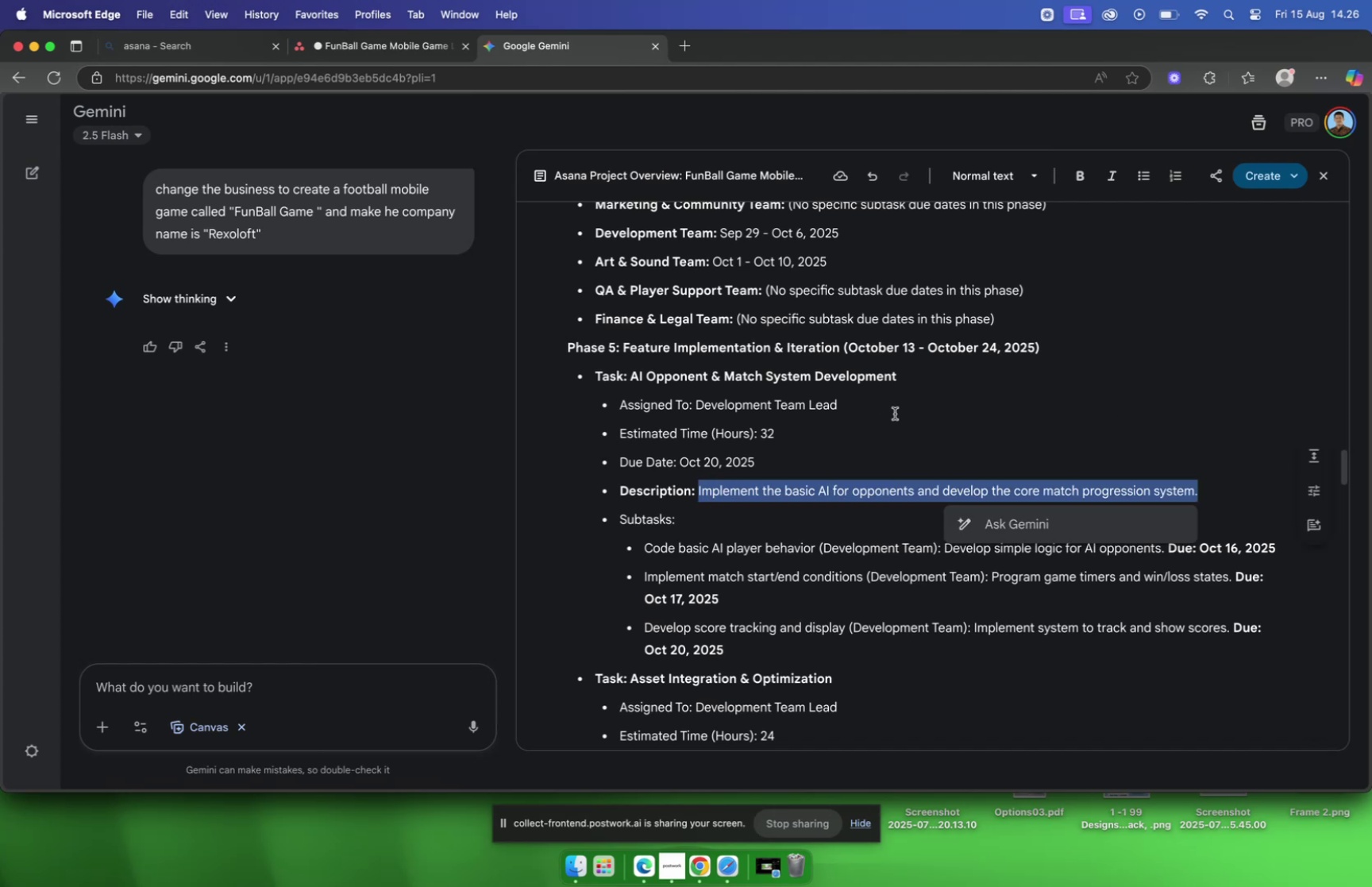 
key(Meta+C)
 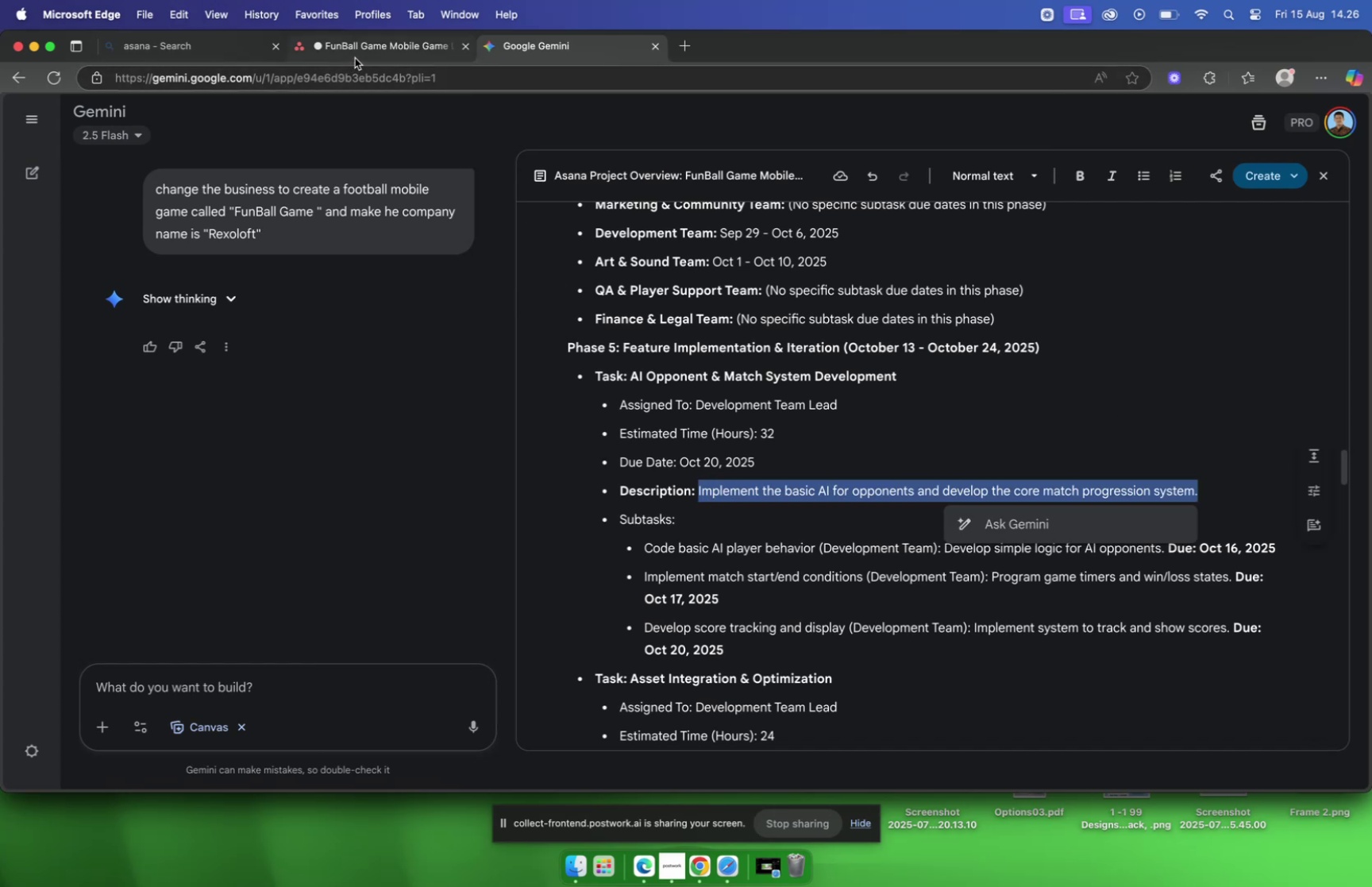 
left_click([356, 55])
 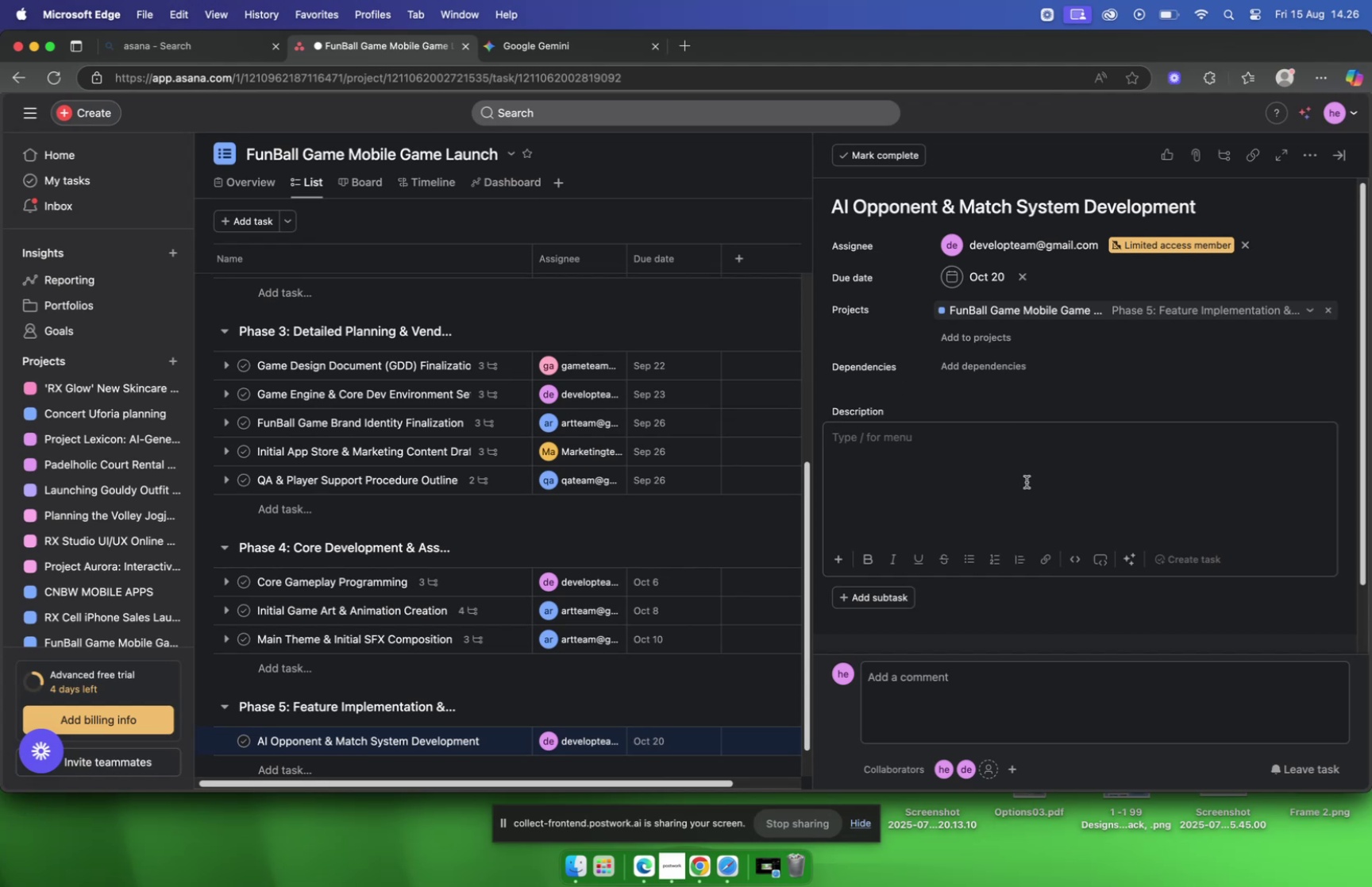 
left_click([1019, 480])
 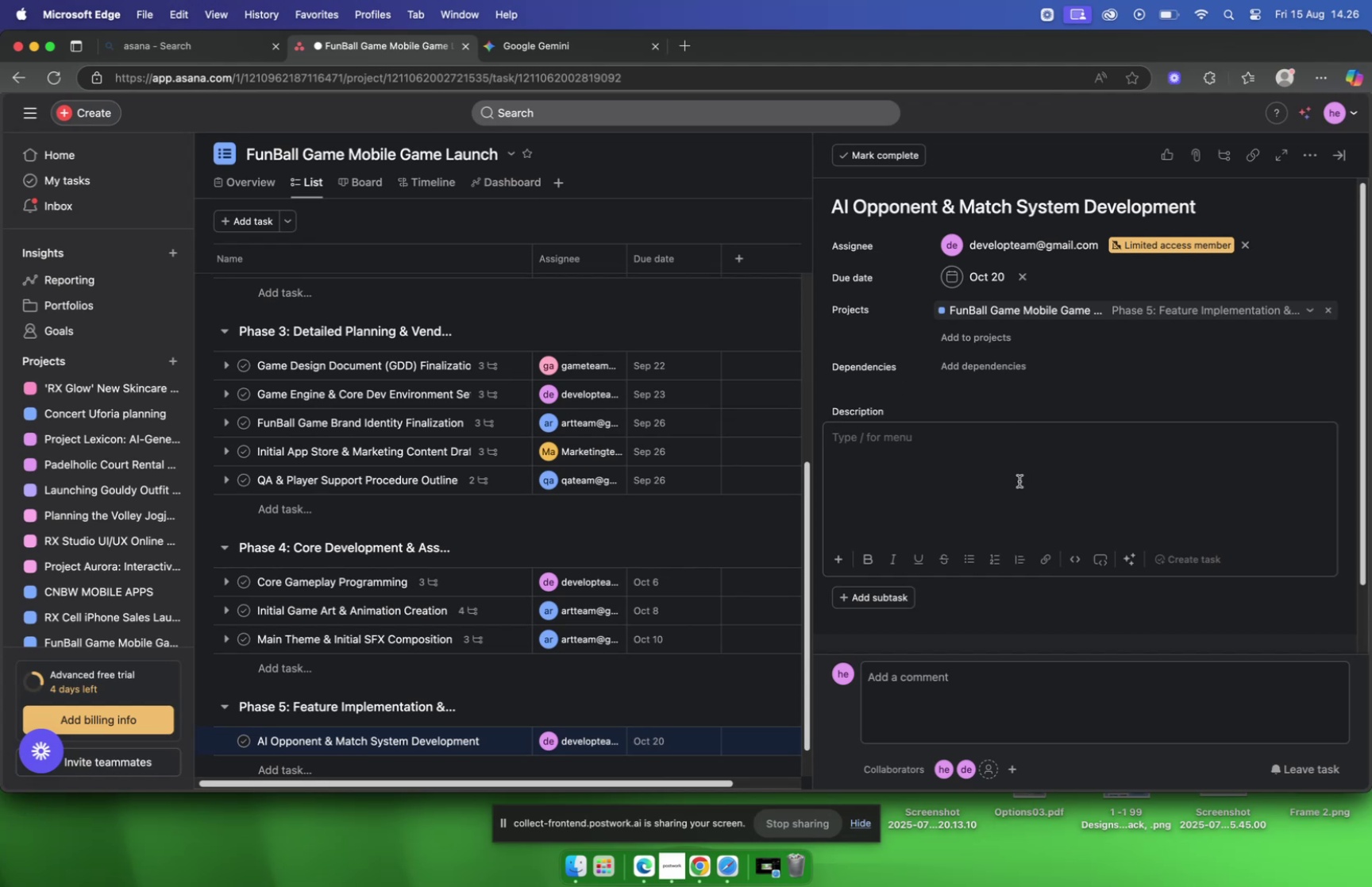 
key(Meta+V)
 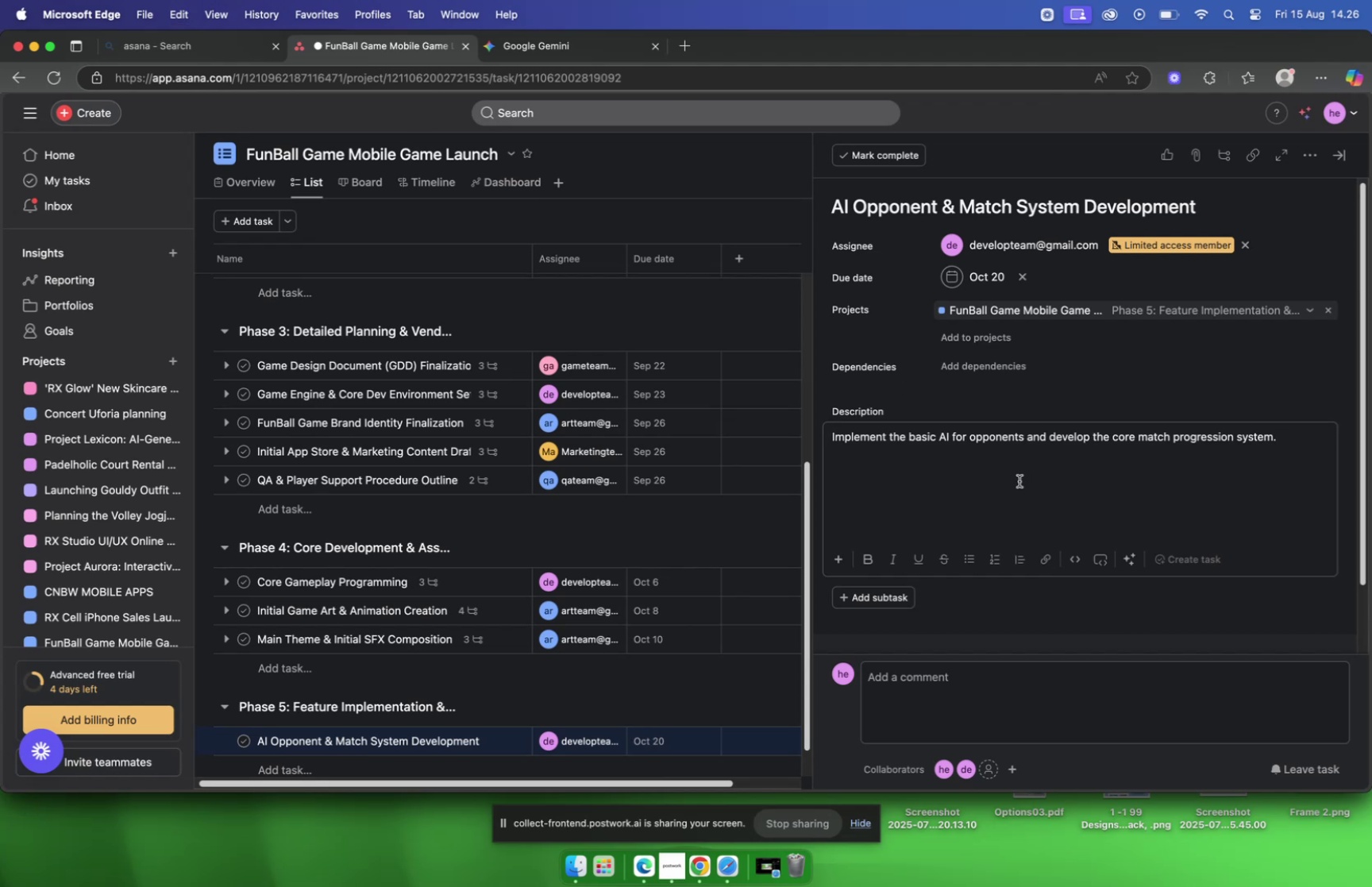 
wait(6.5)
 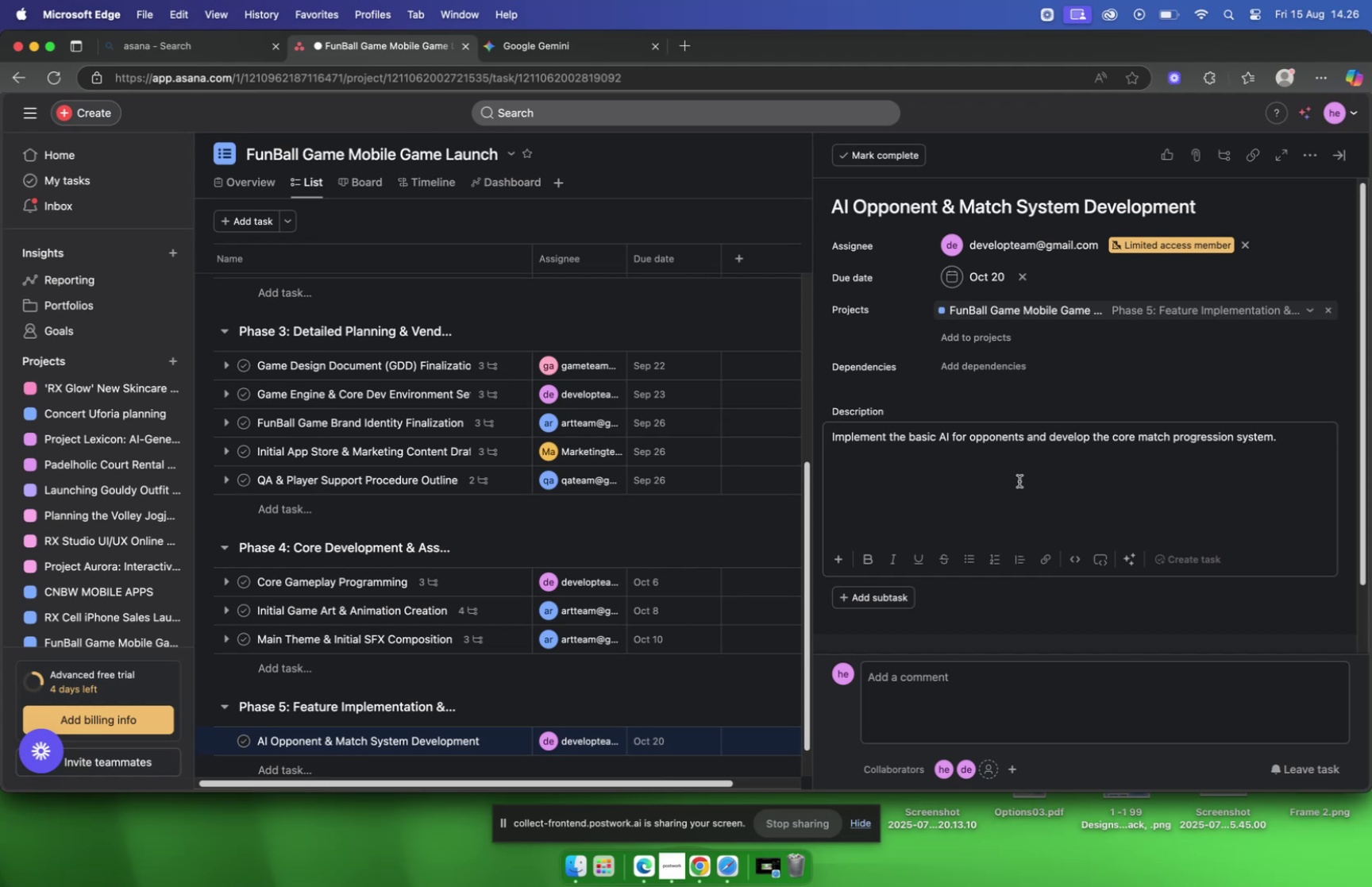 
left_click([1001, 615])
 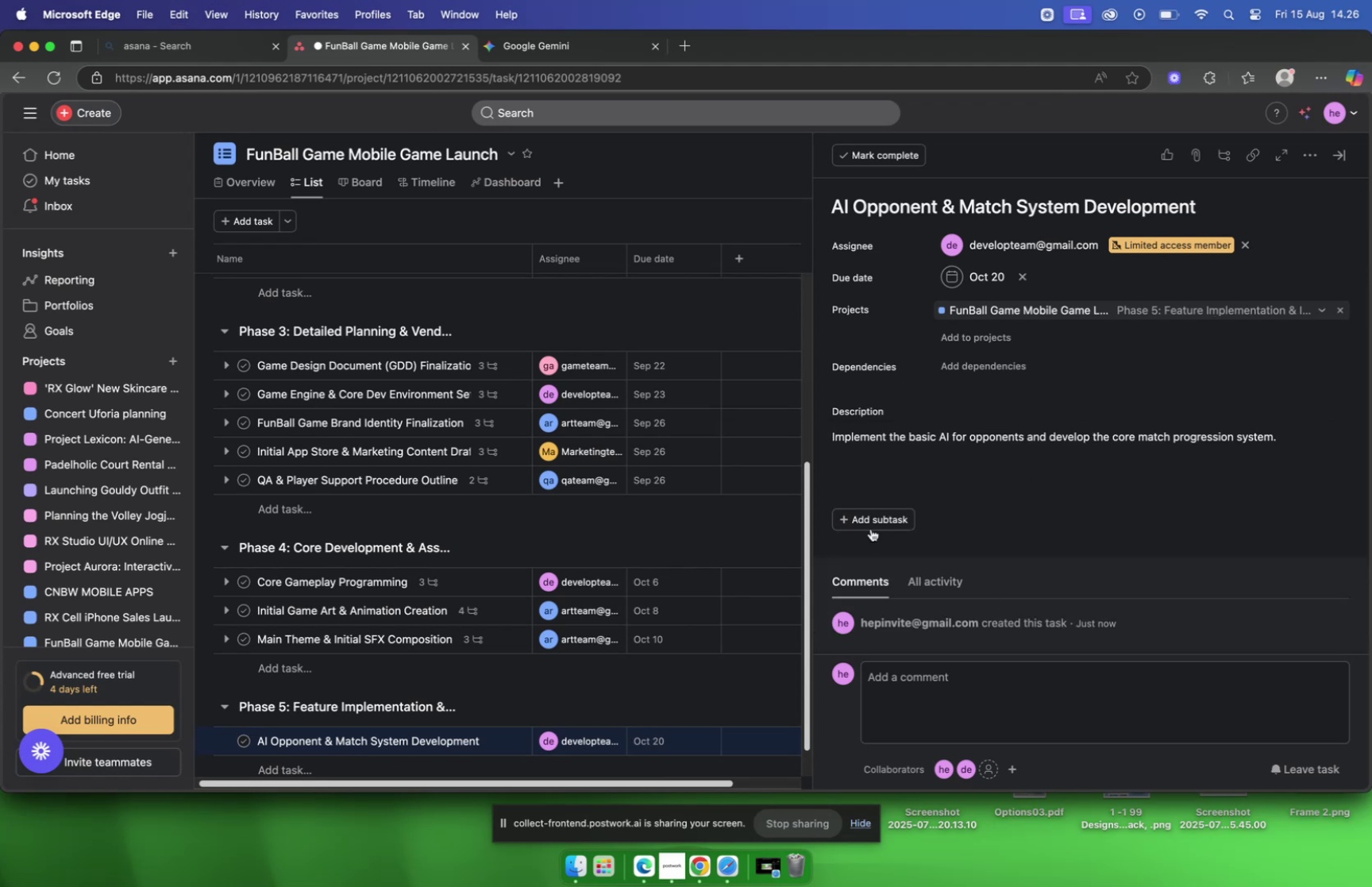 
left_click([872, 526])
 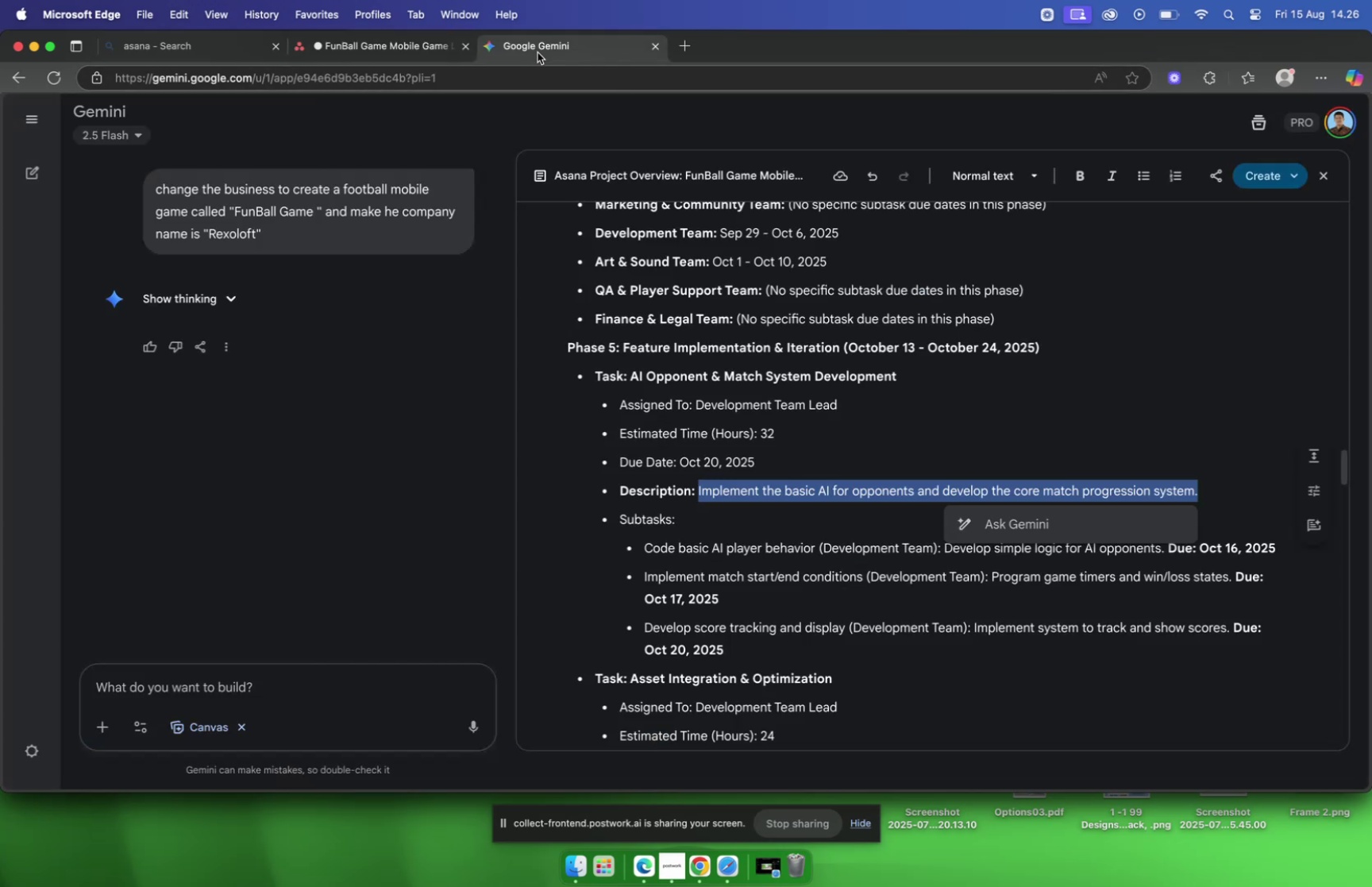 
scroll: coordinate [792, 348], scroll_direction: down, amount: 4.0
 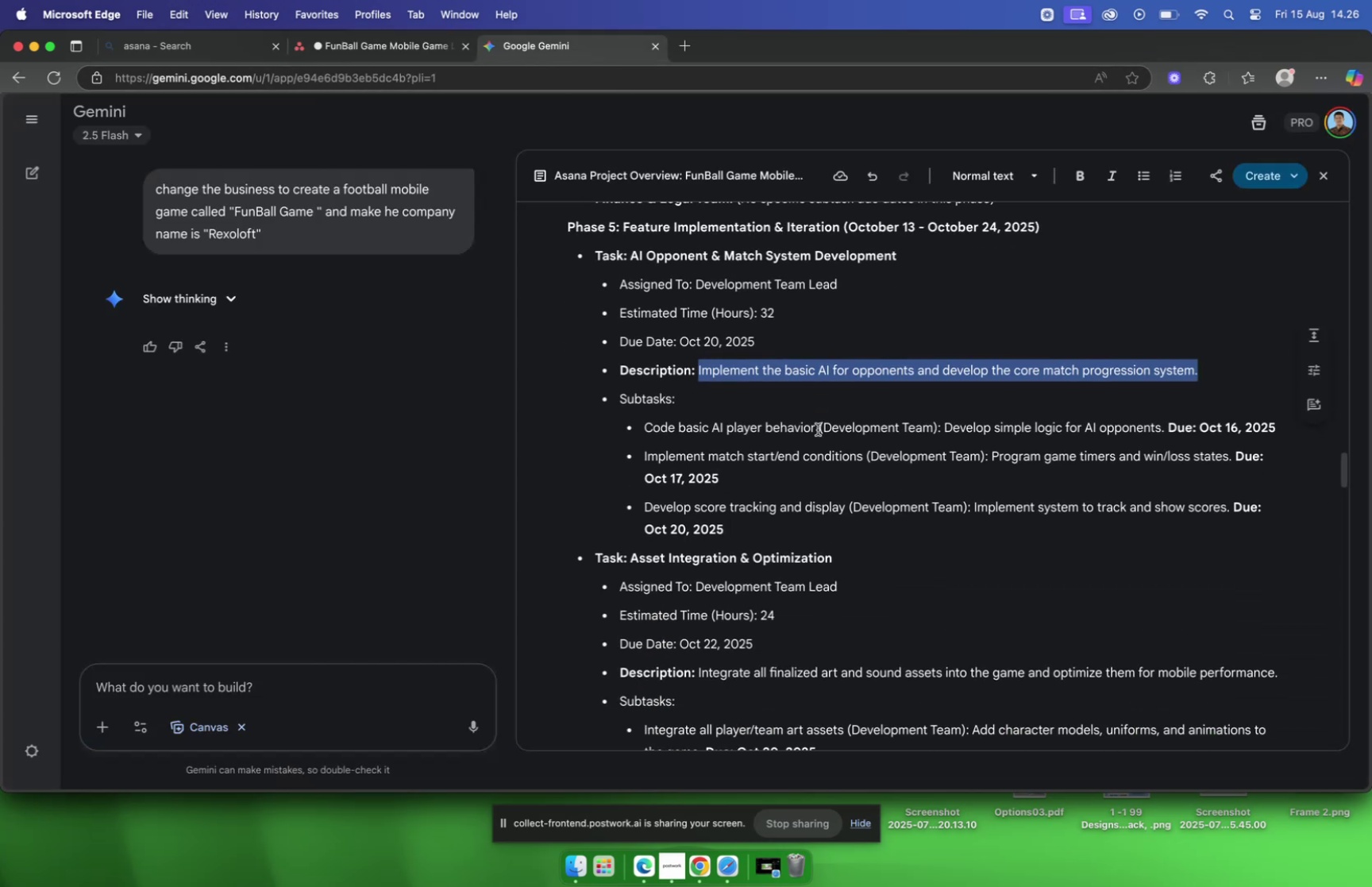 
left_click_drag(start_coordinate=[817, 429], to_coordinate=[646, 432])
 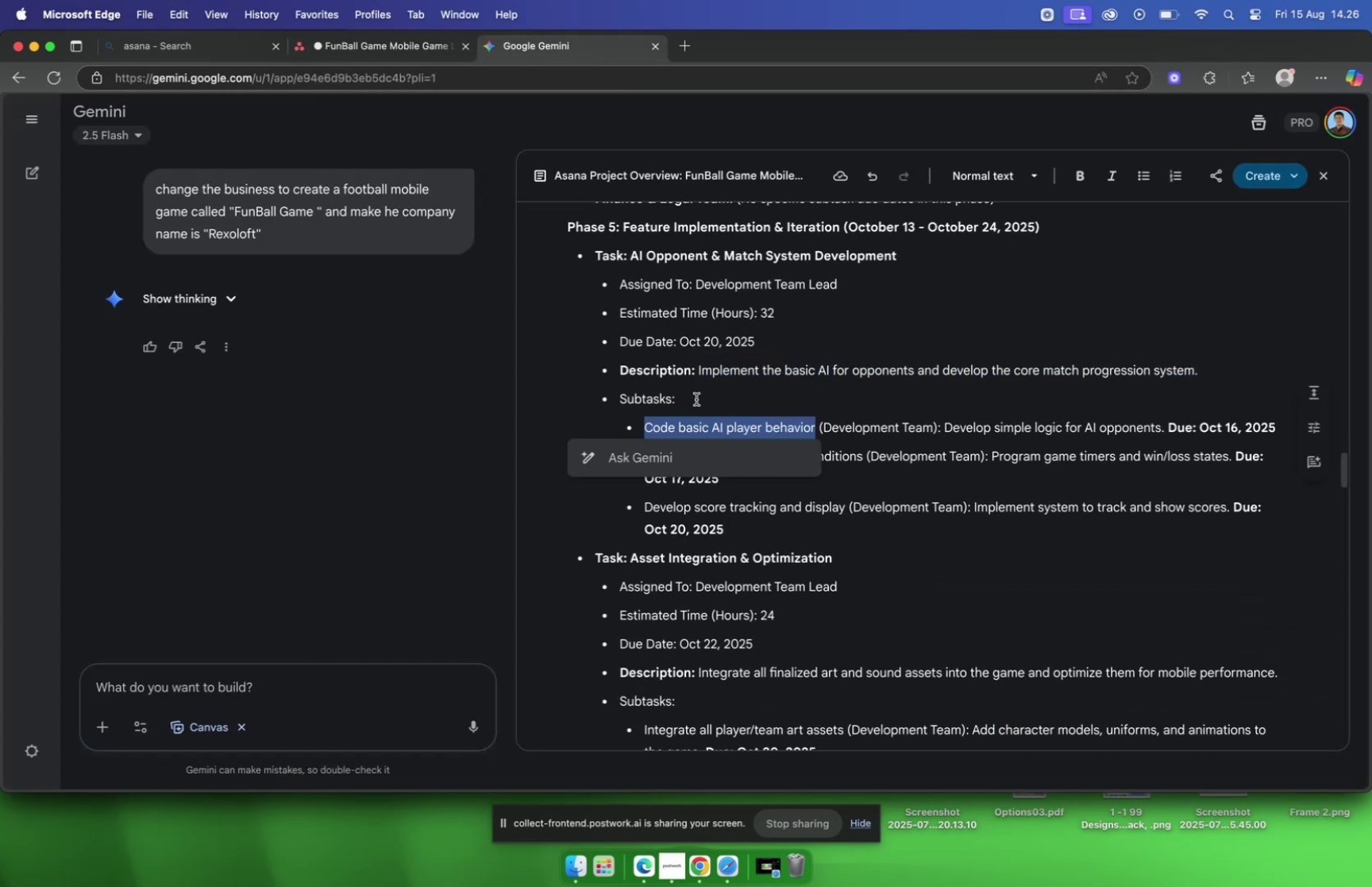 
key(Meta+C)
 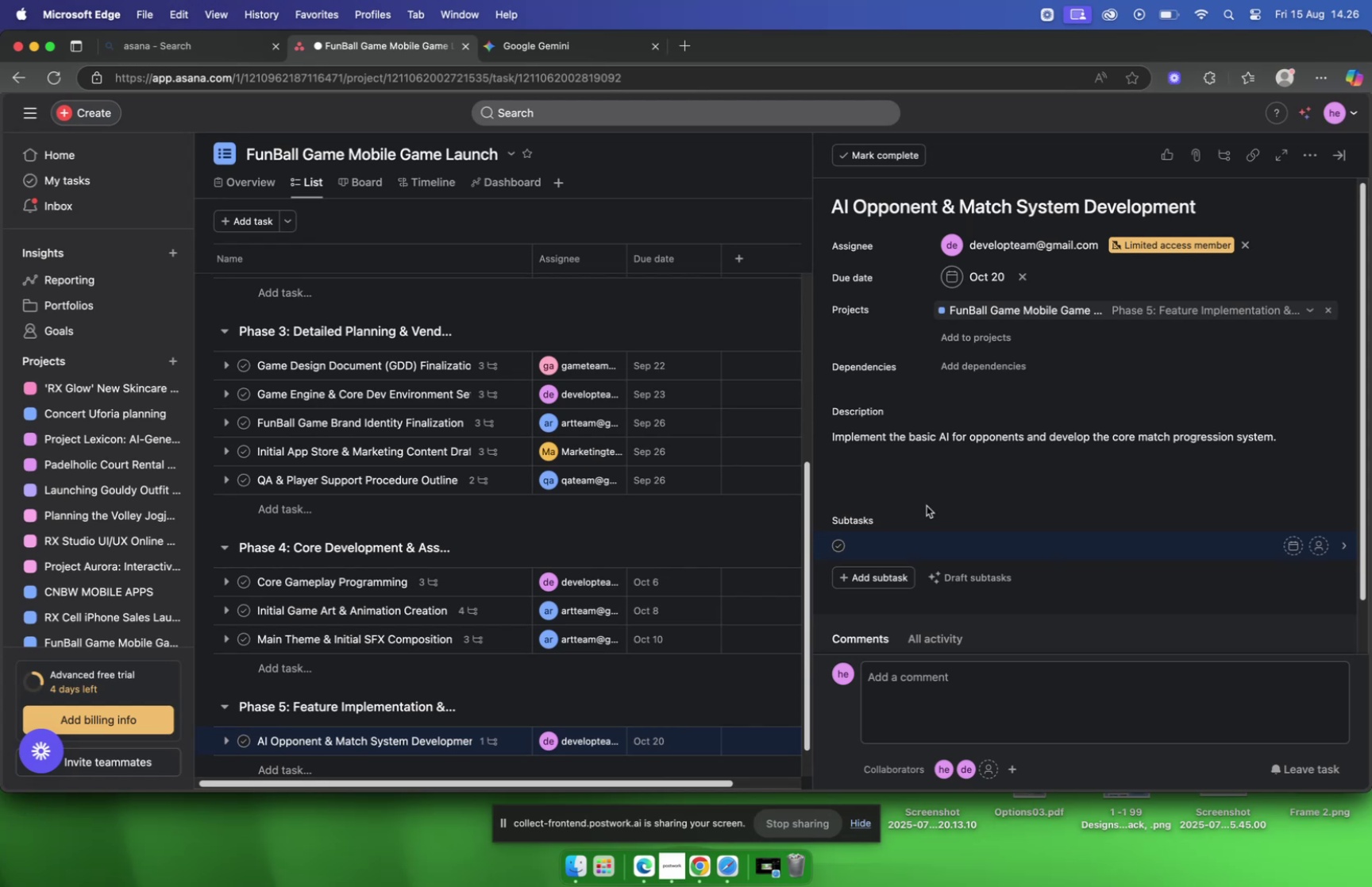 
key(Meta+CommandLeft)
 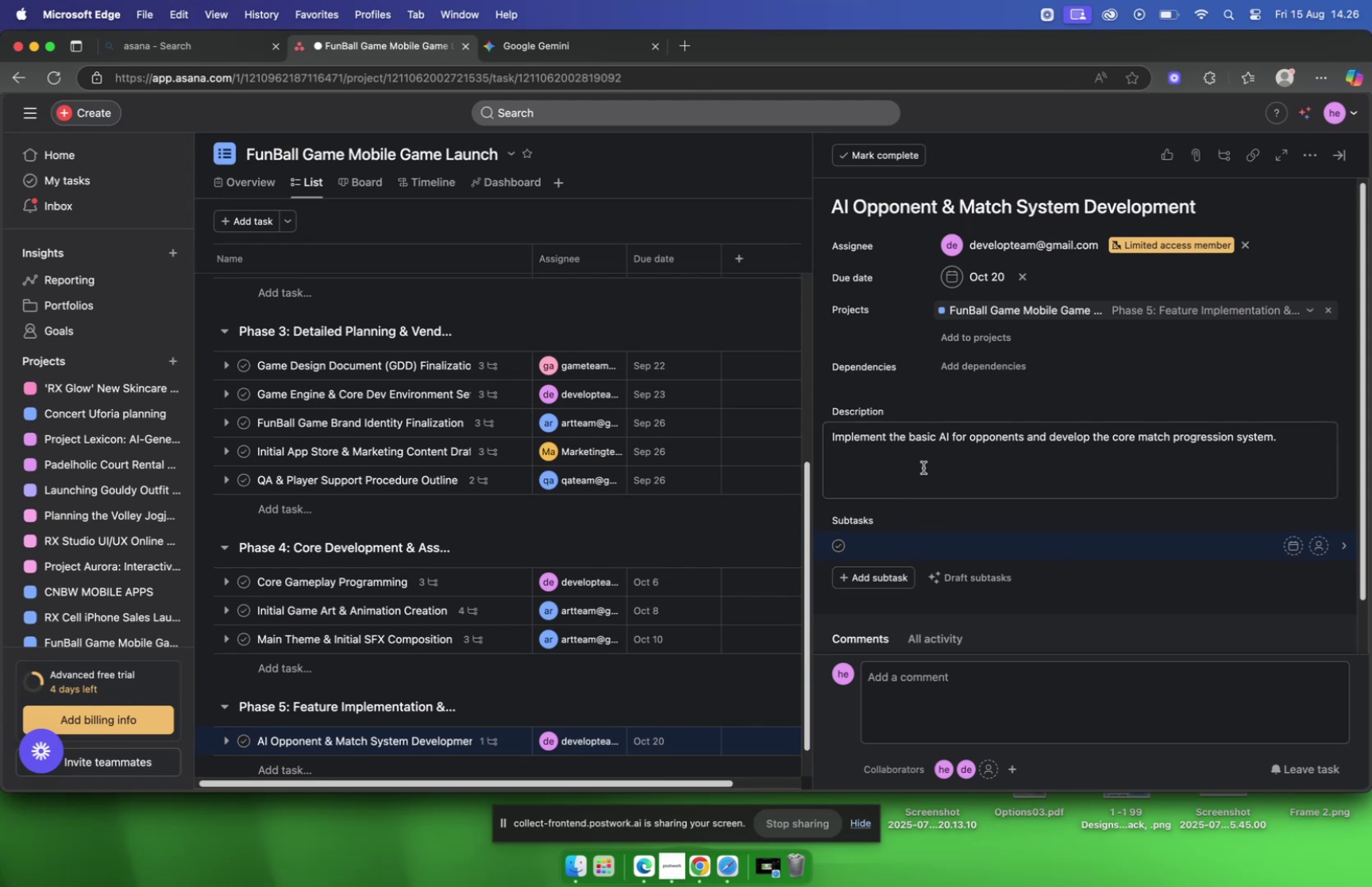 
key(Meta+V)
 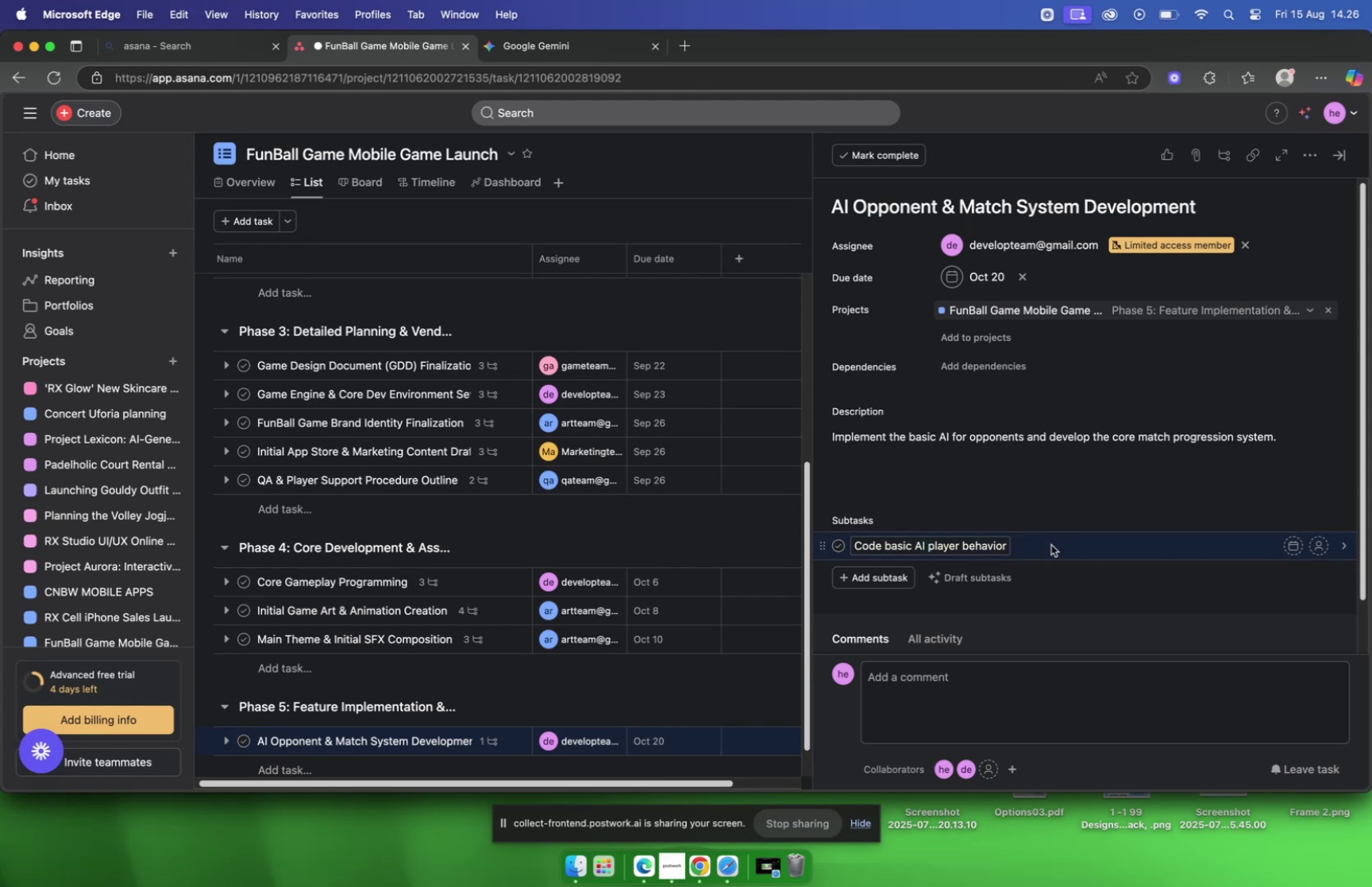 
left_click([1051, 543])
 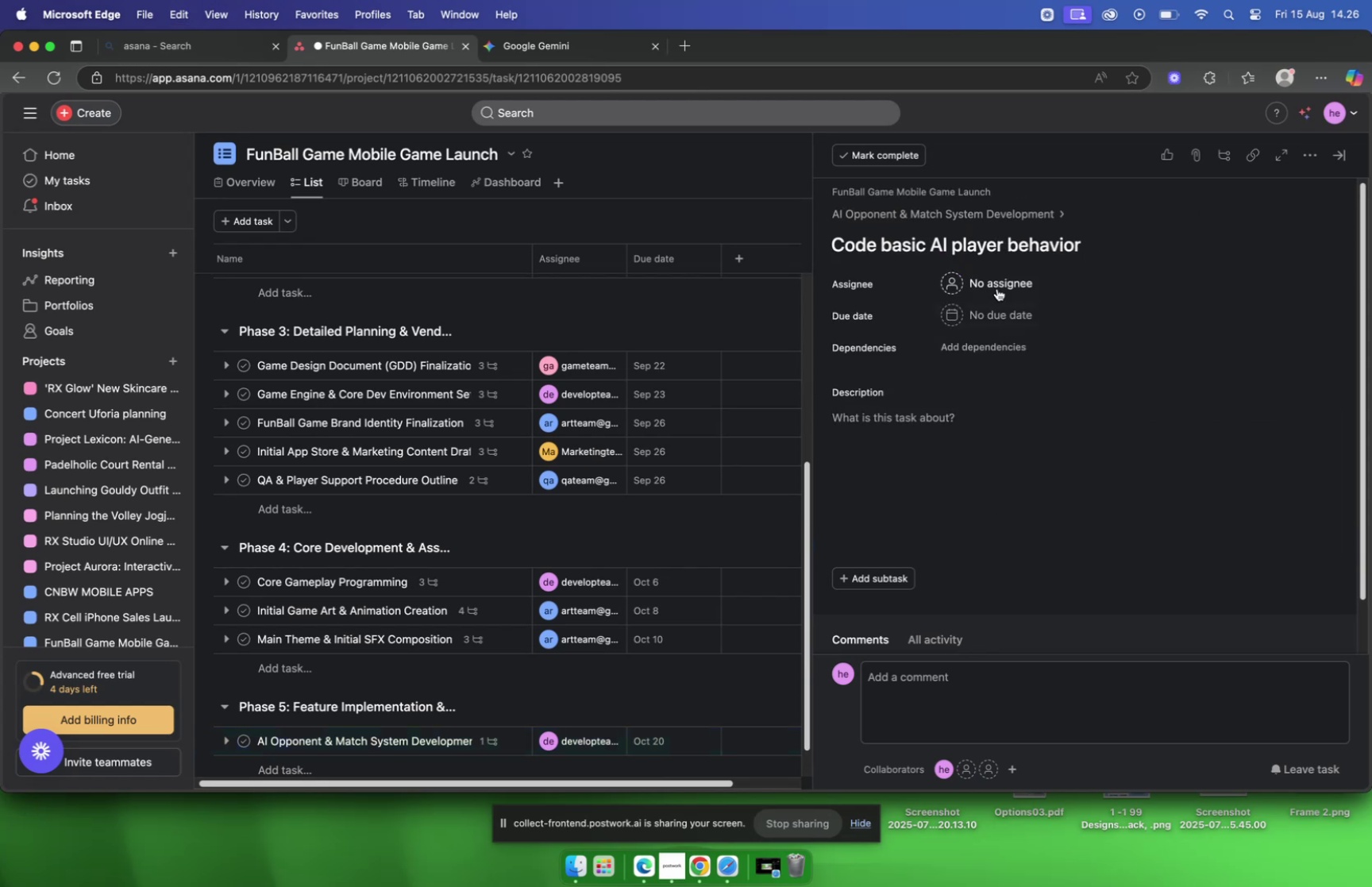 
left_click([984, 280])
 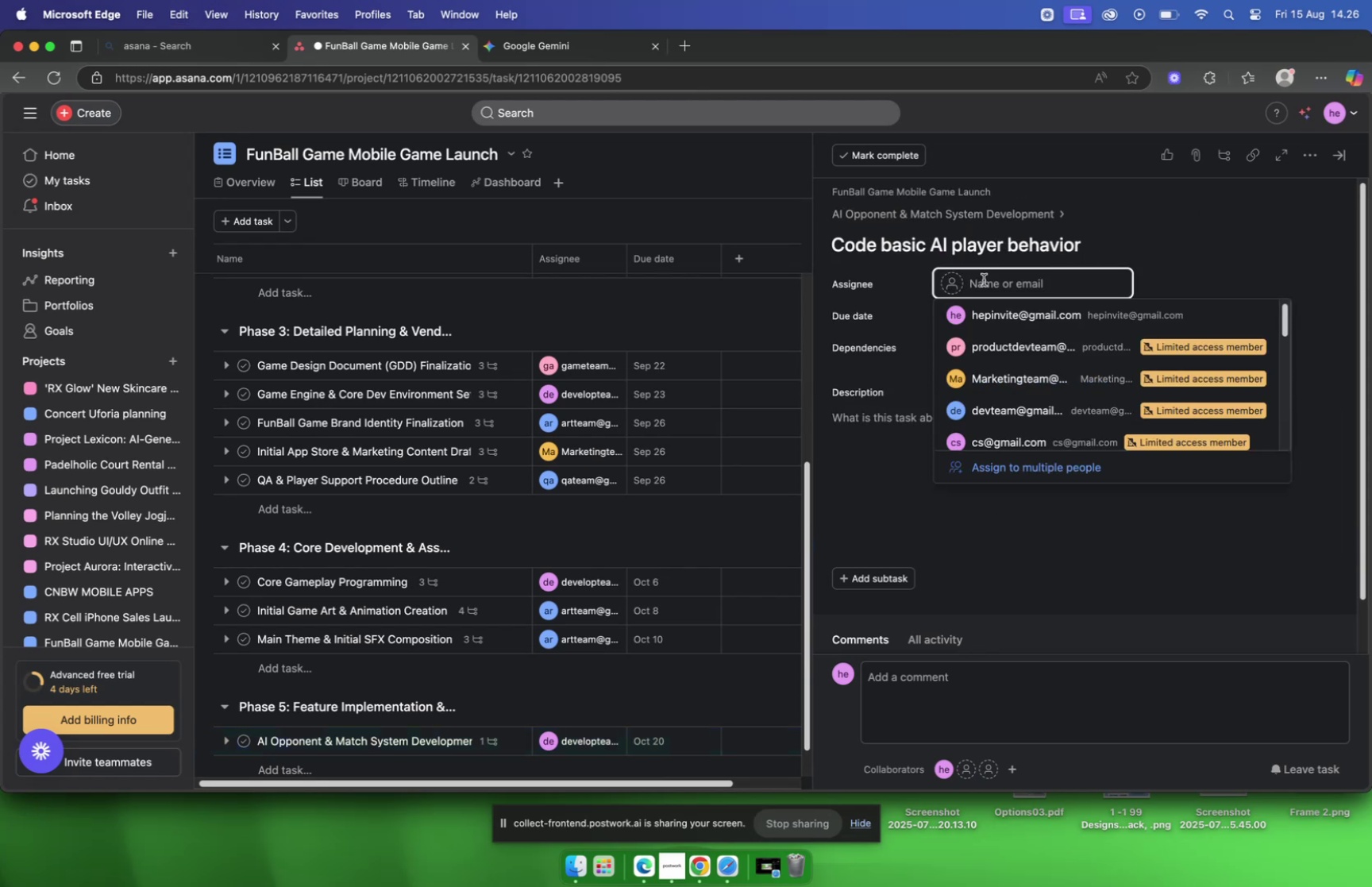 
type(deve)
 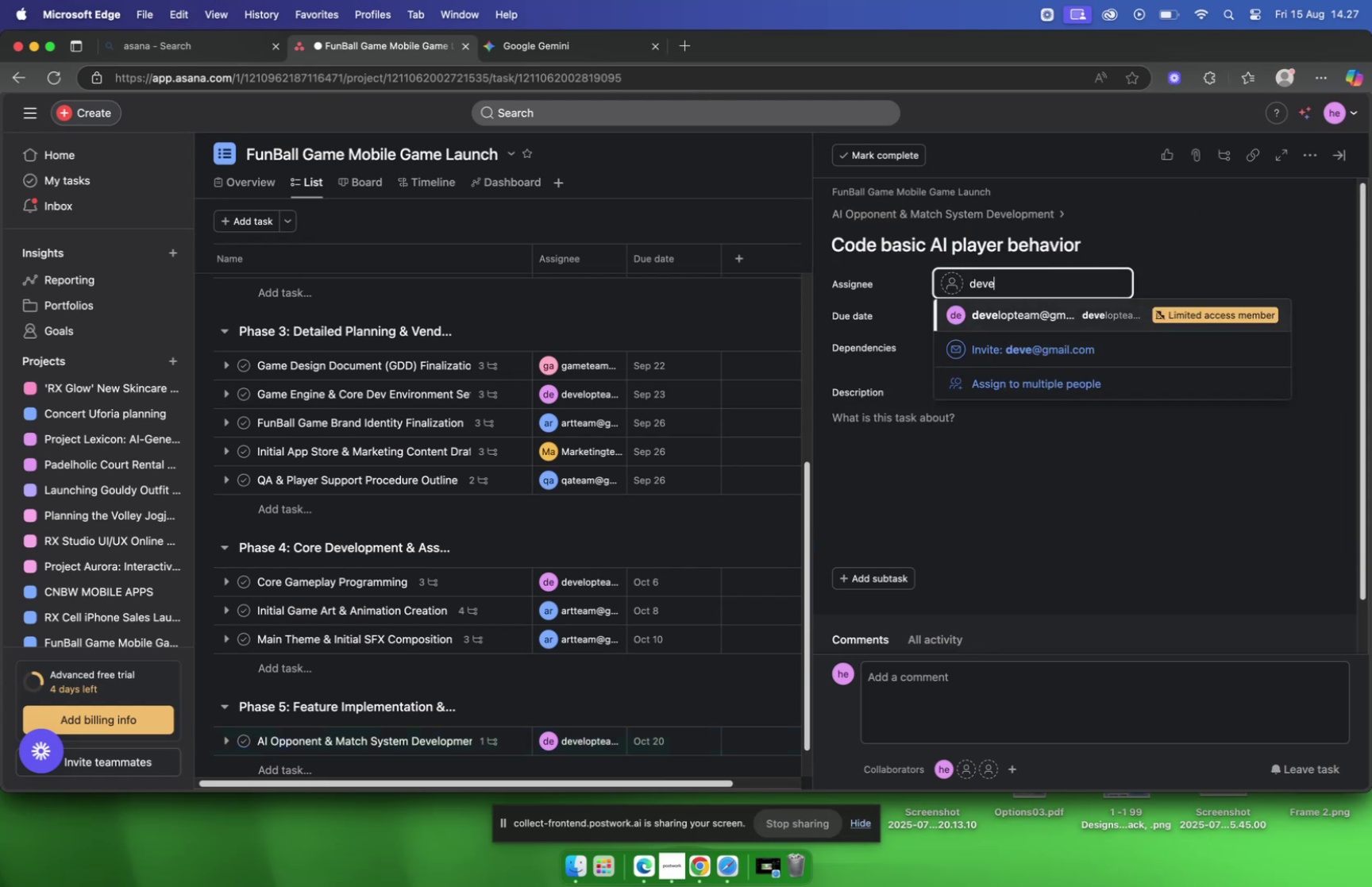 
key(Enter)
 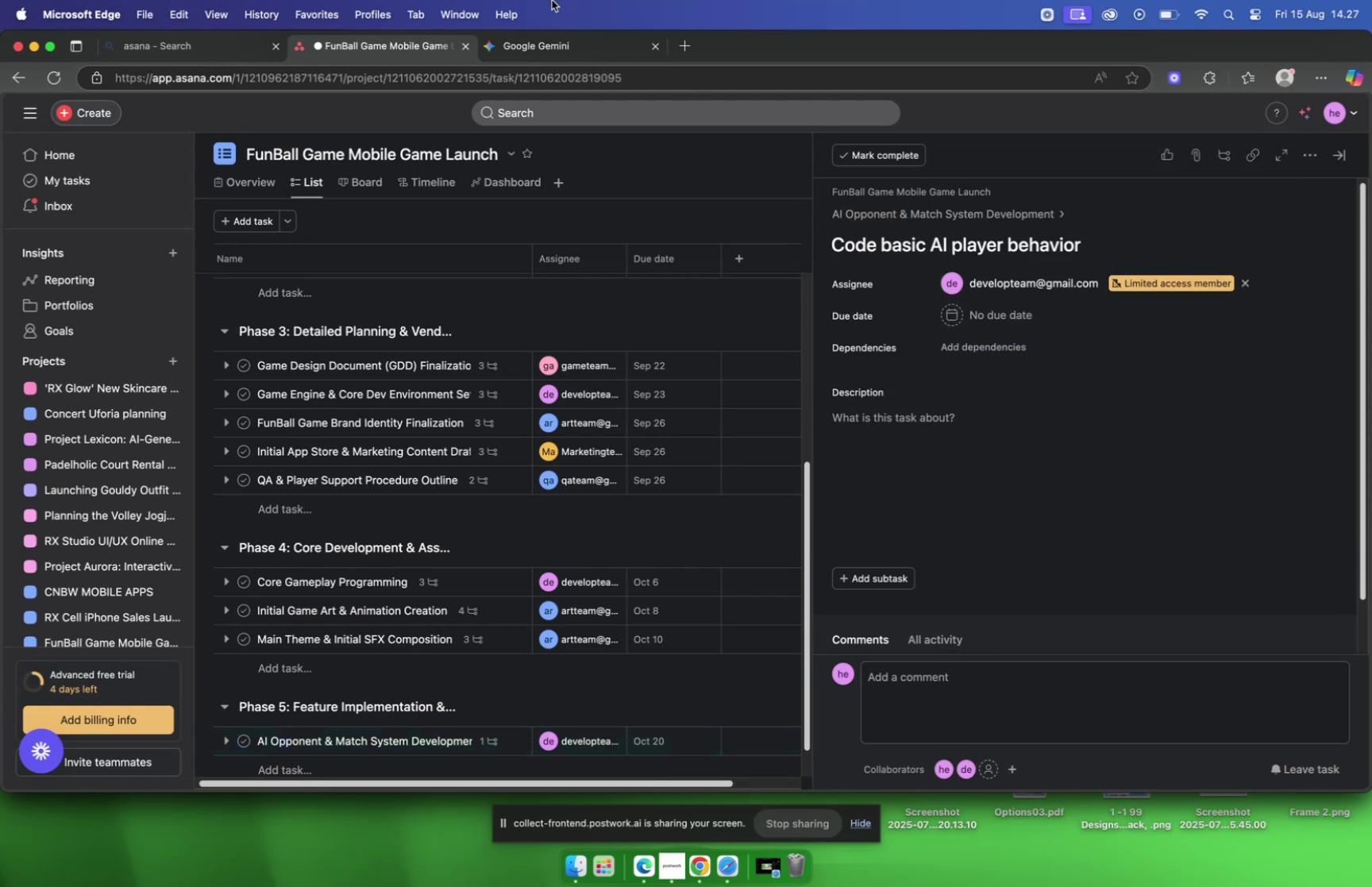 
left_click([558, 55])
 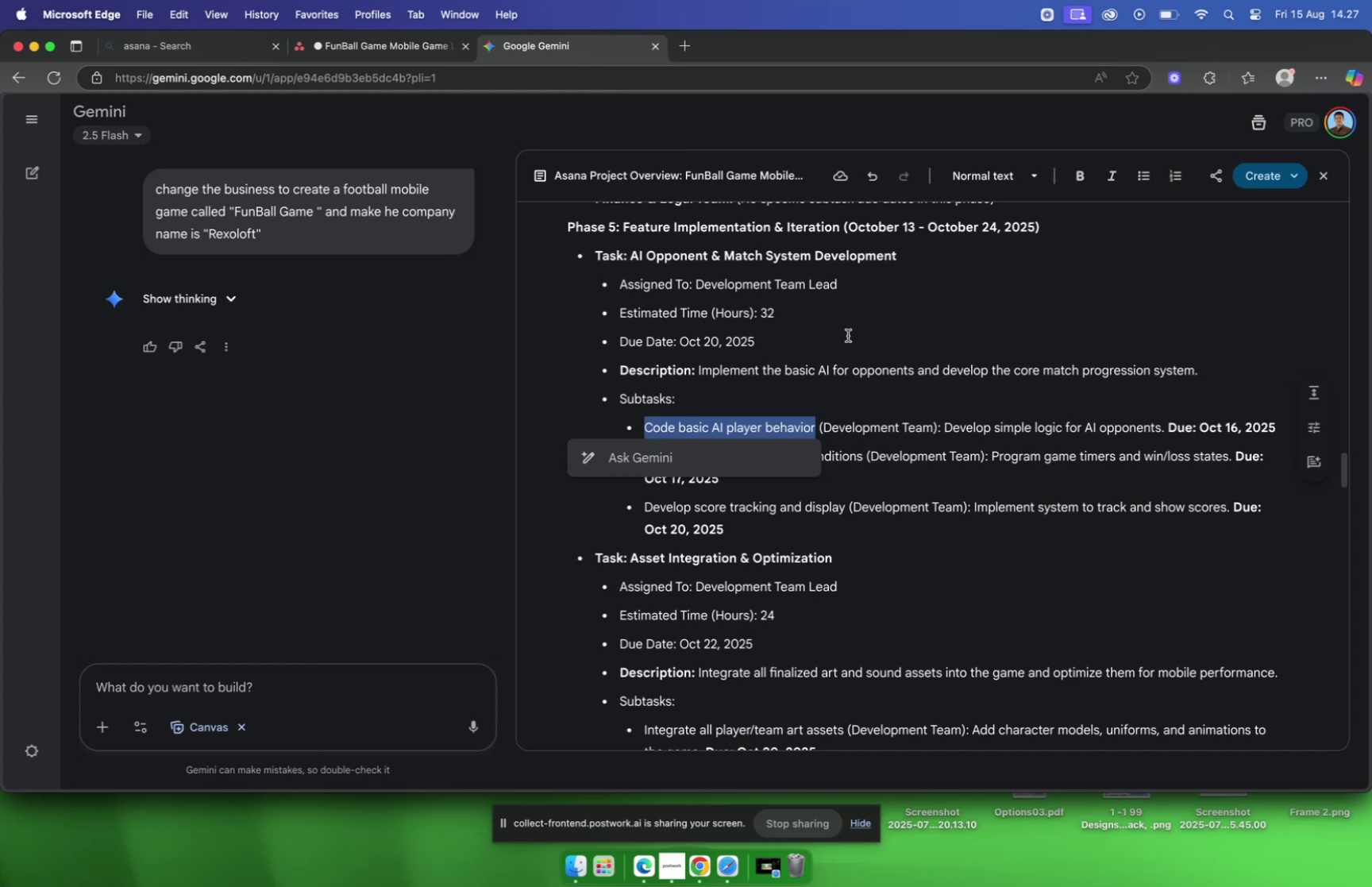 
scroll: coordinate [849, 335], scroll_direction: down, amount: 1.0
 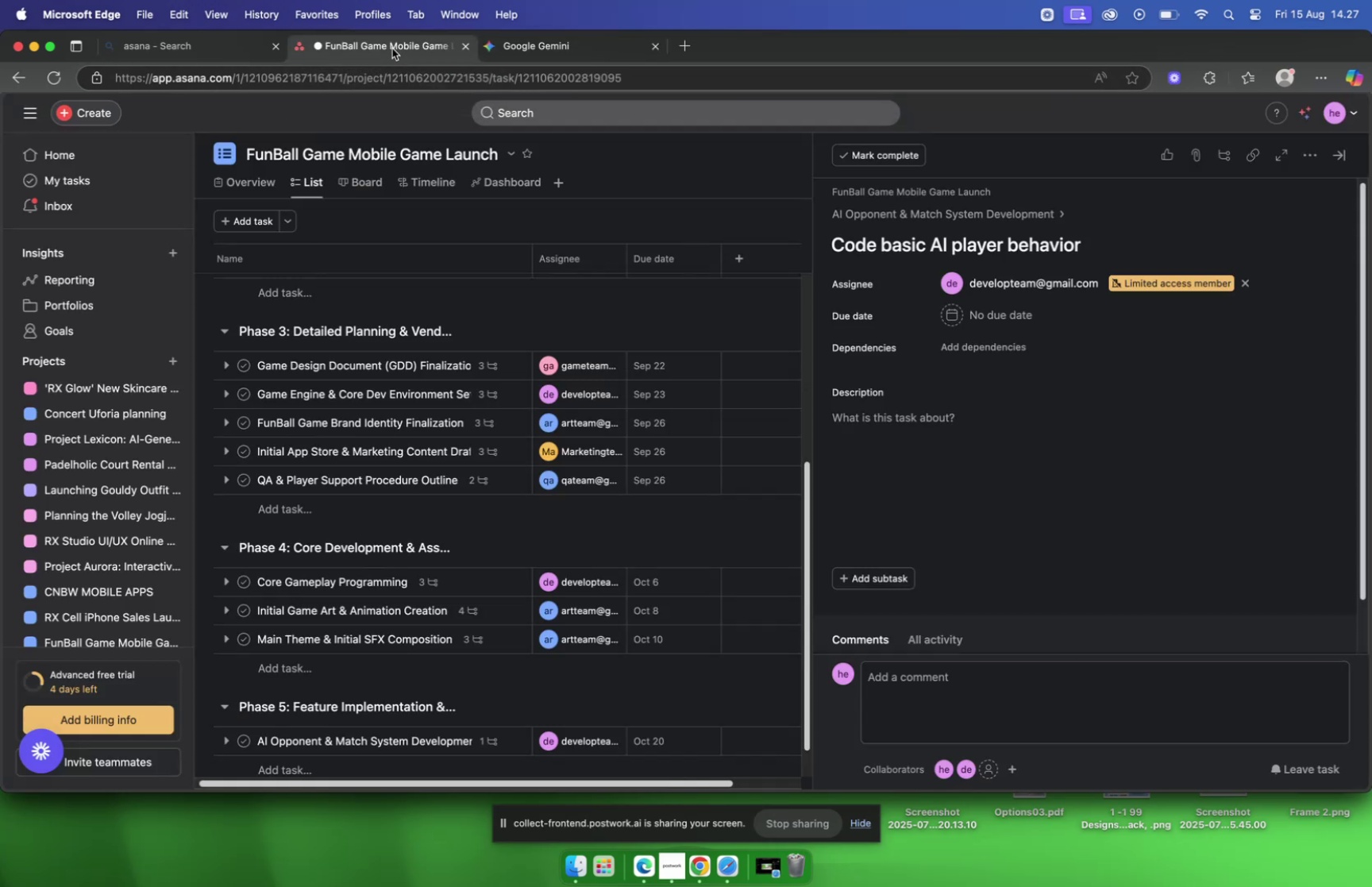 
wait(5.35)
 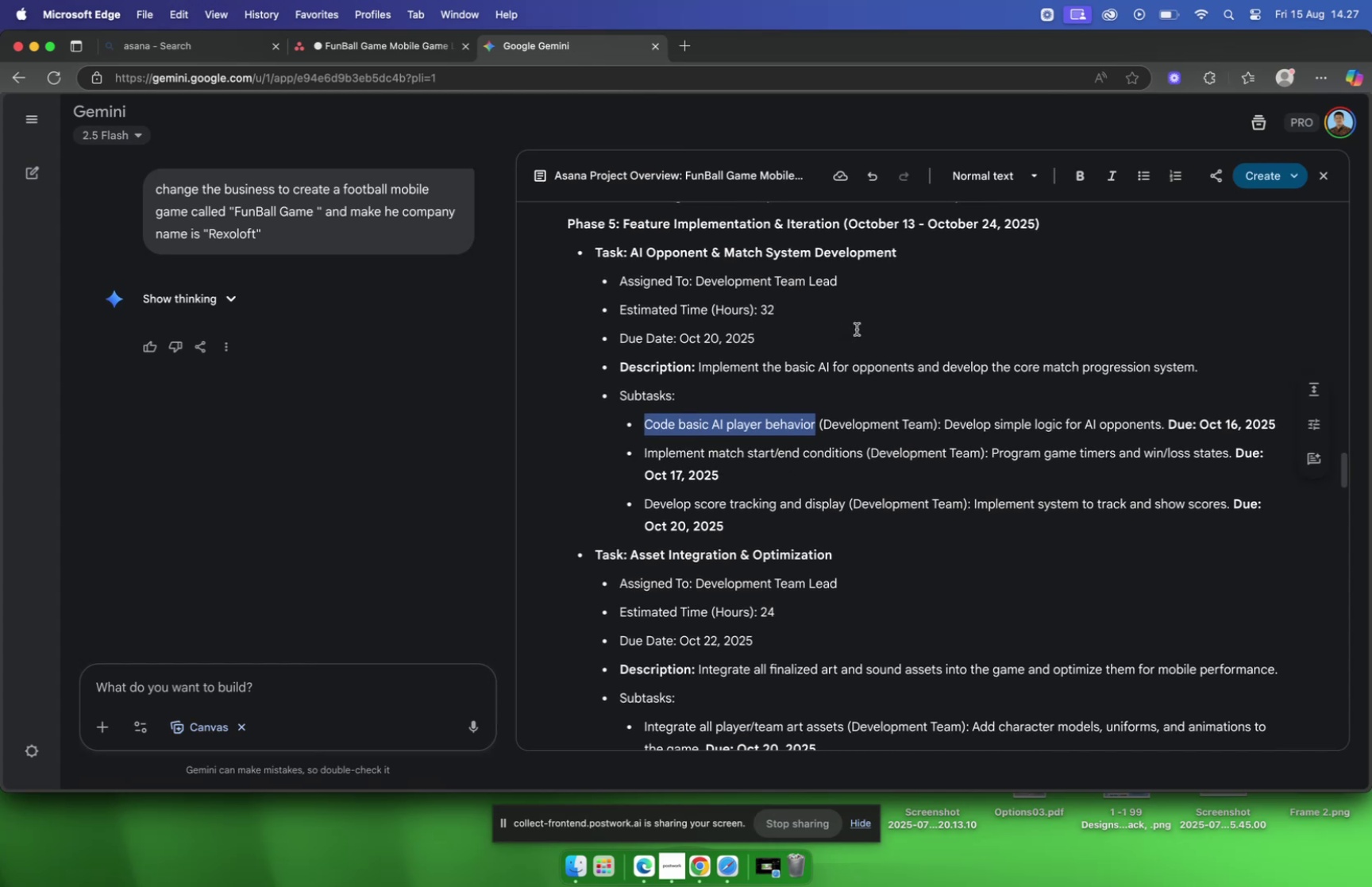 
left_click([1005, 310])
 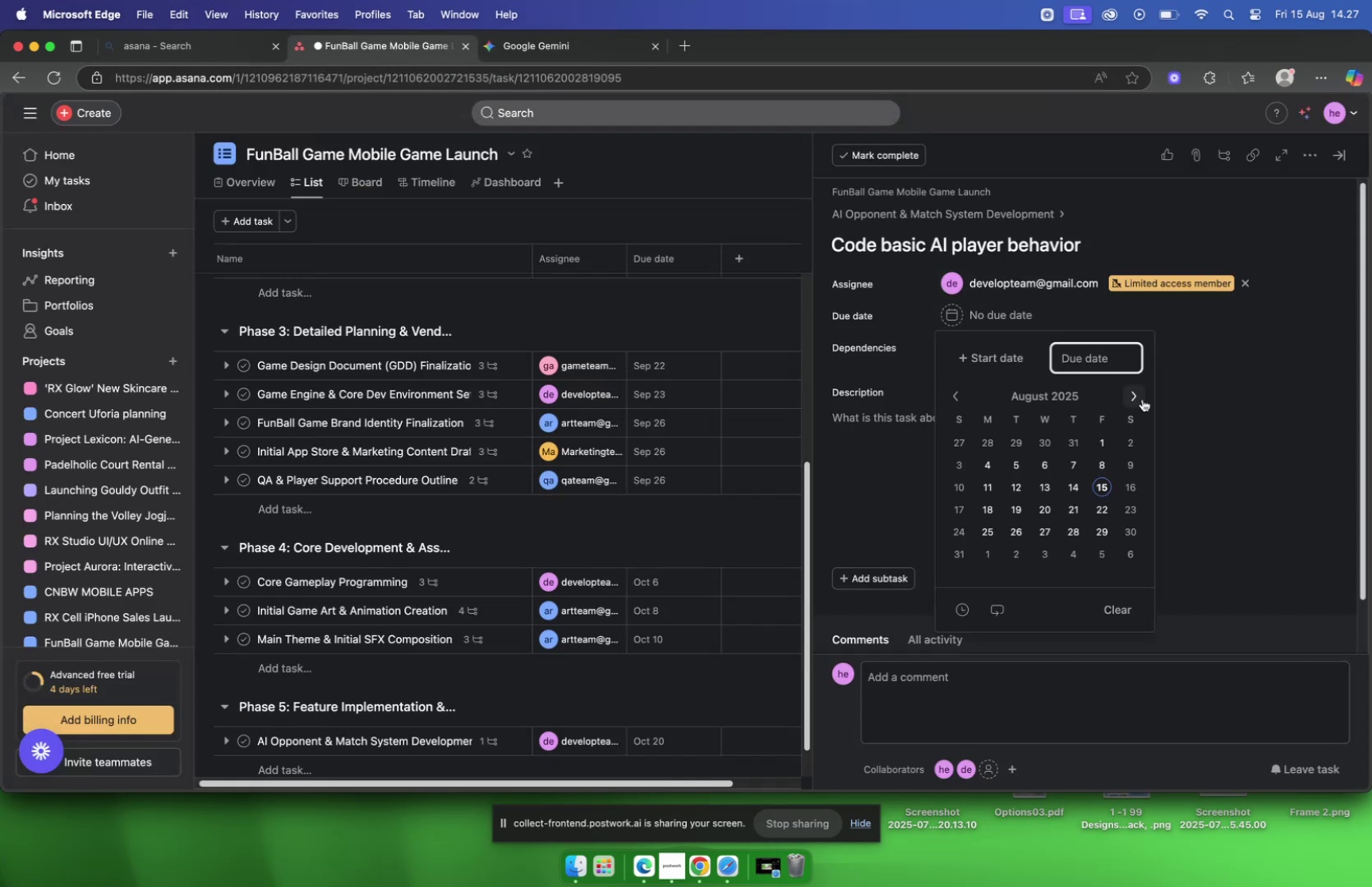 
left_click([1139, 397])
 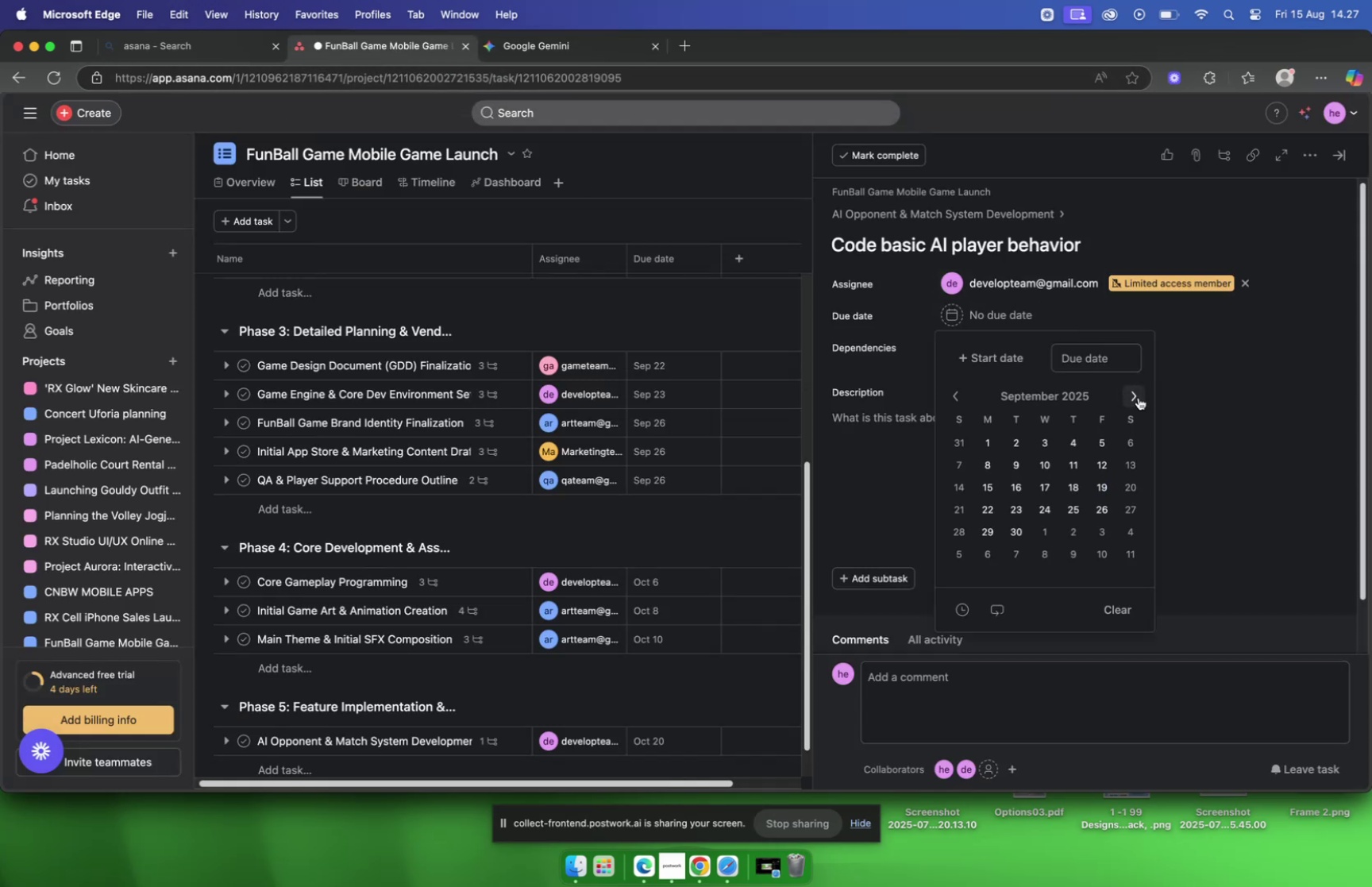 
left_click([1139, 397])
 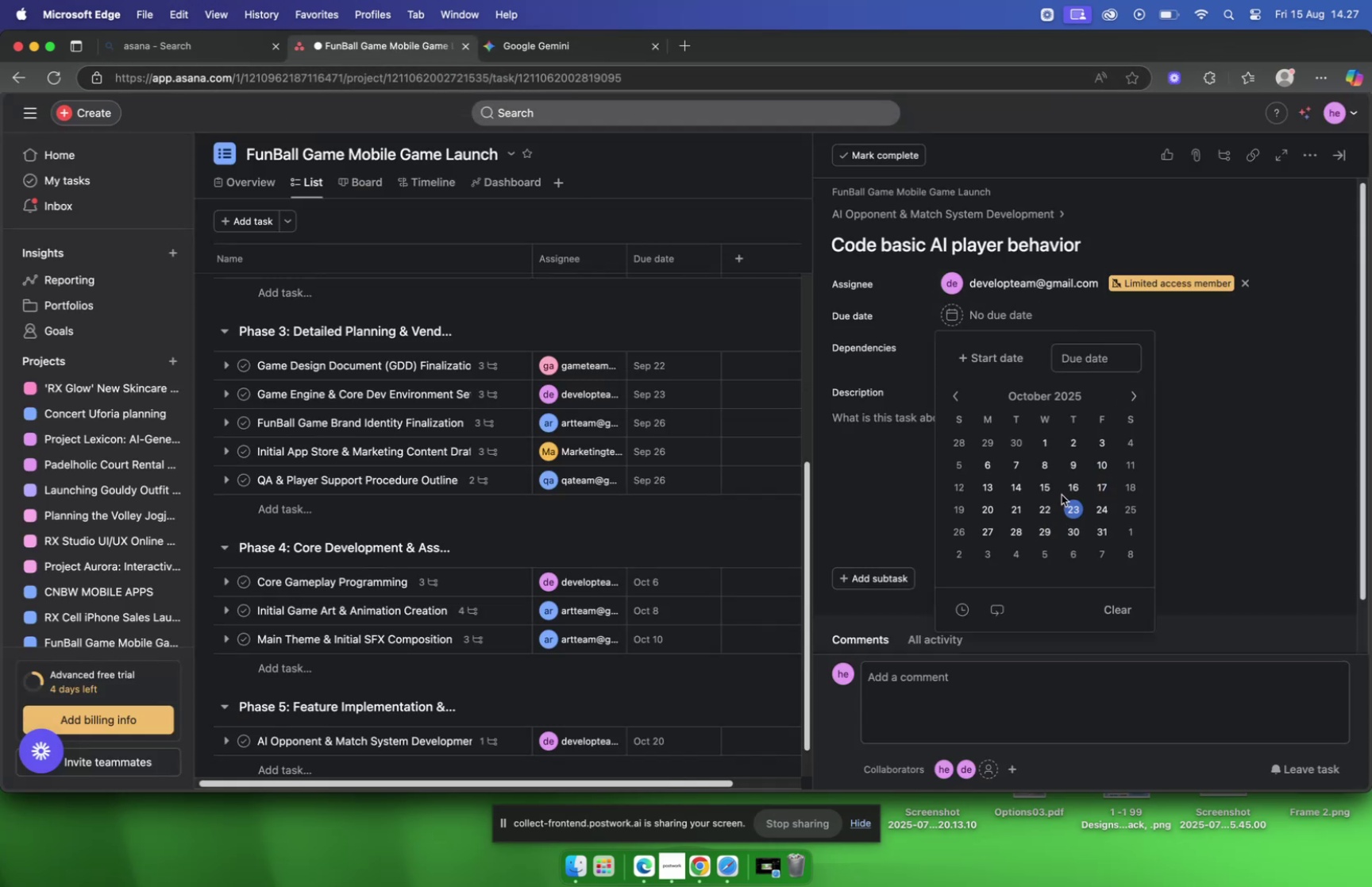 
left_click([1064, 492])
 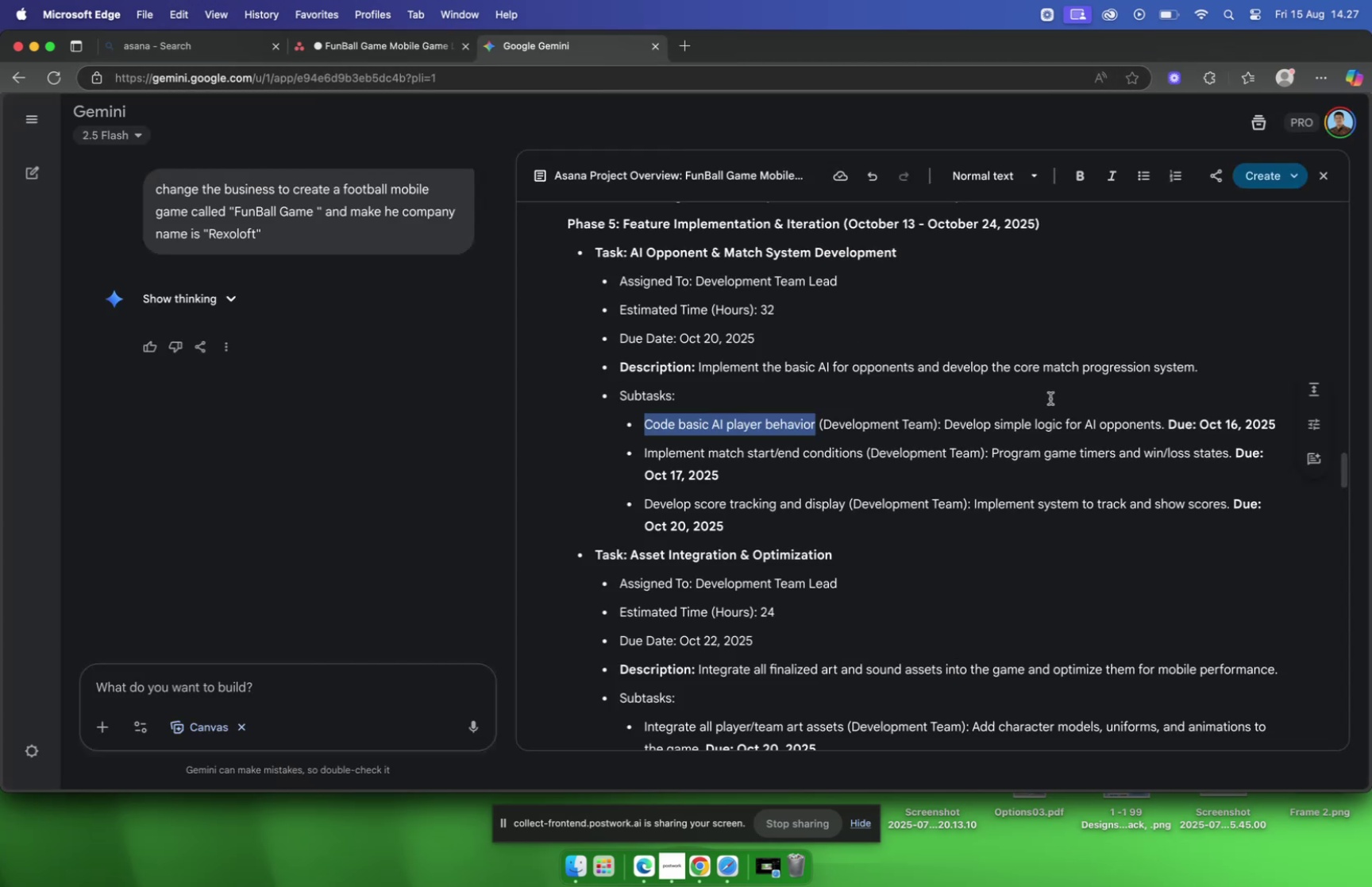 
wait(6.19)
 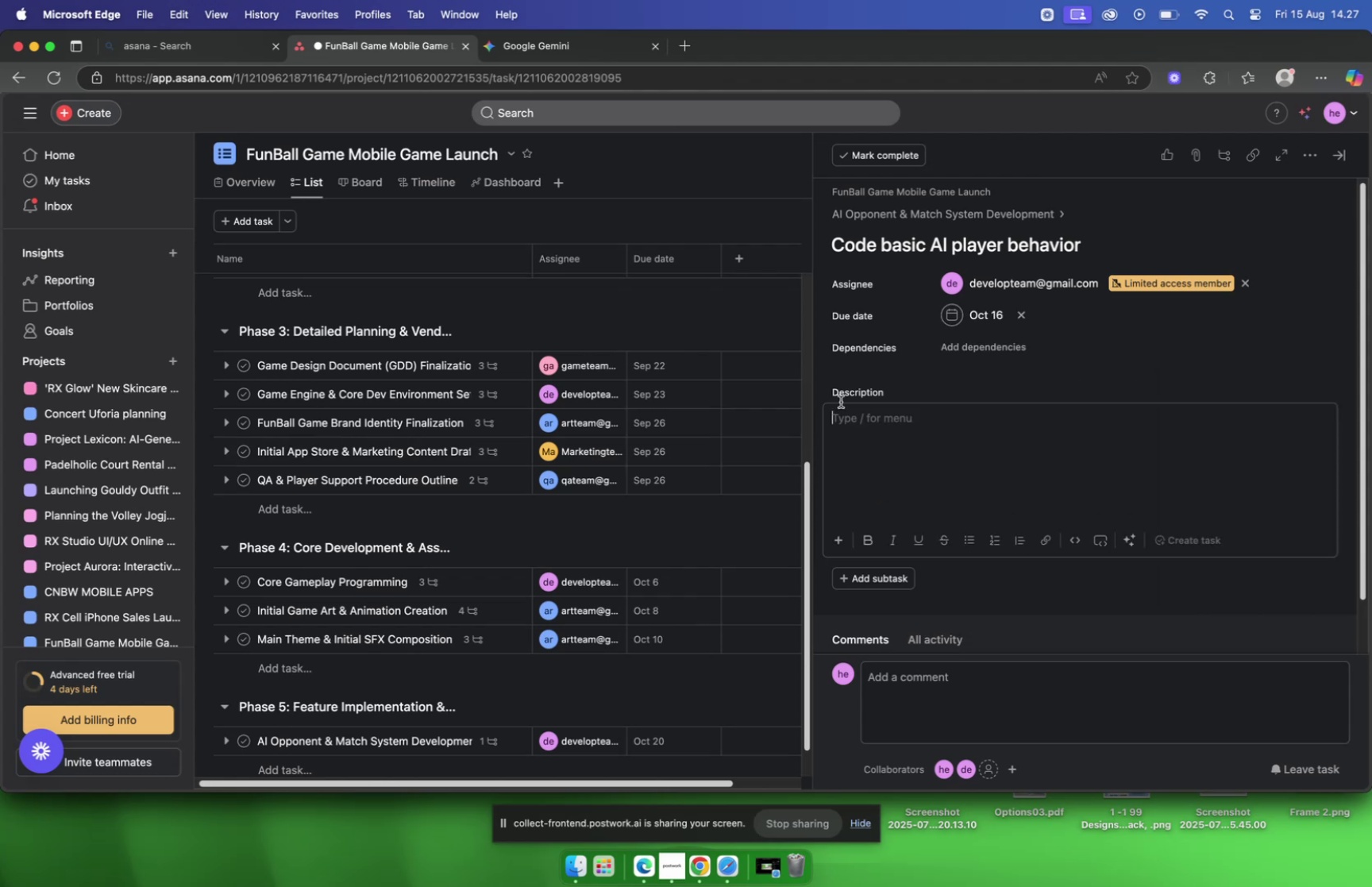 
left_click_drag(start_coordinate=[1164, 425], to_coordinate=[946, 434])
 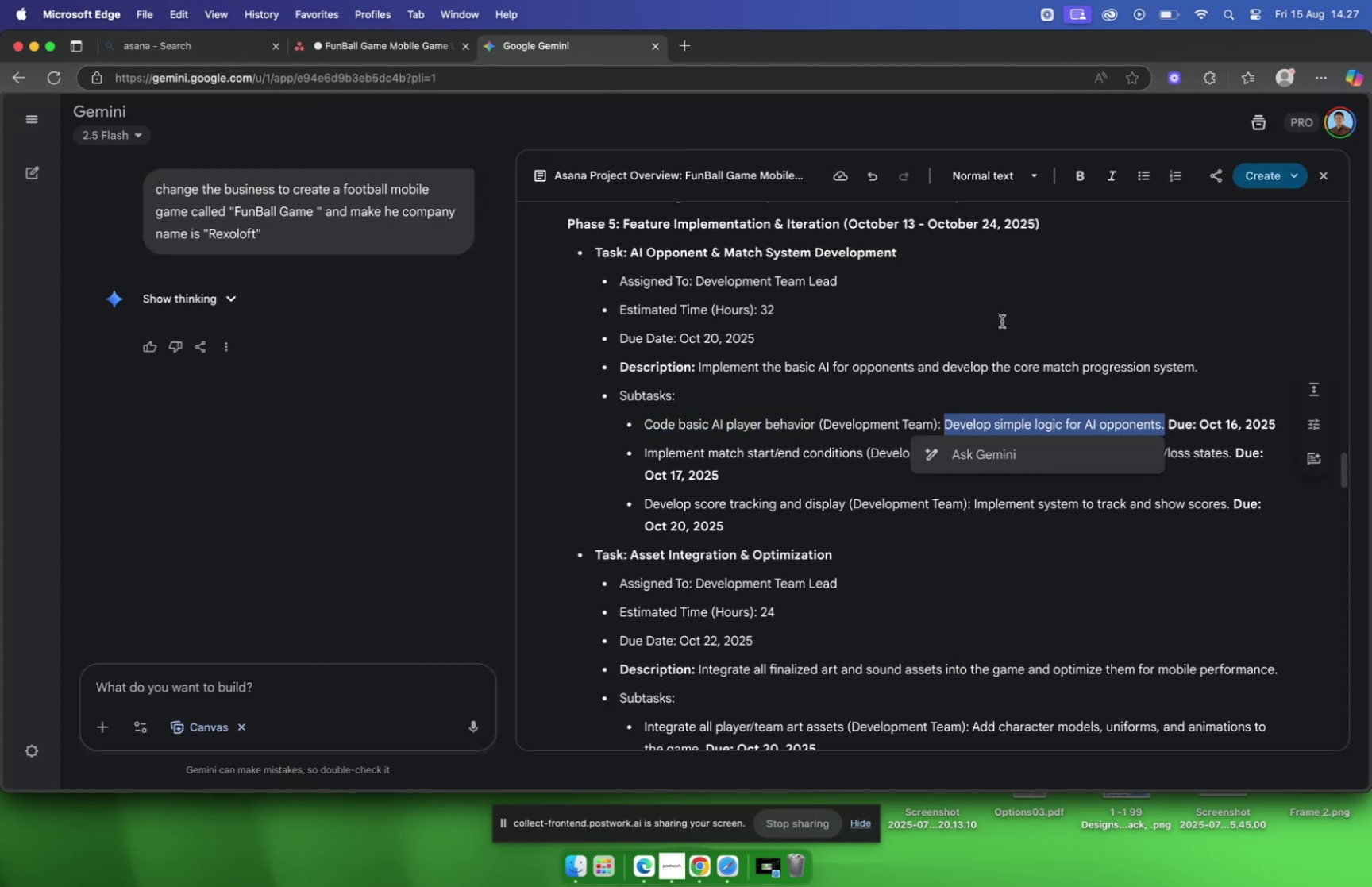 
key(Meta+C)
 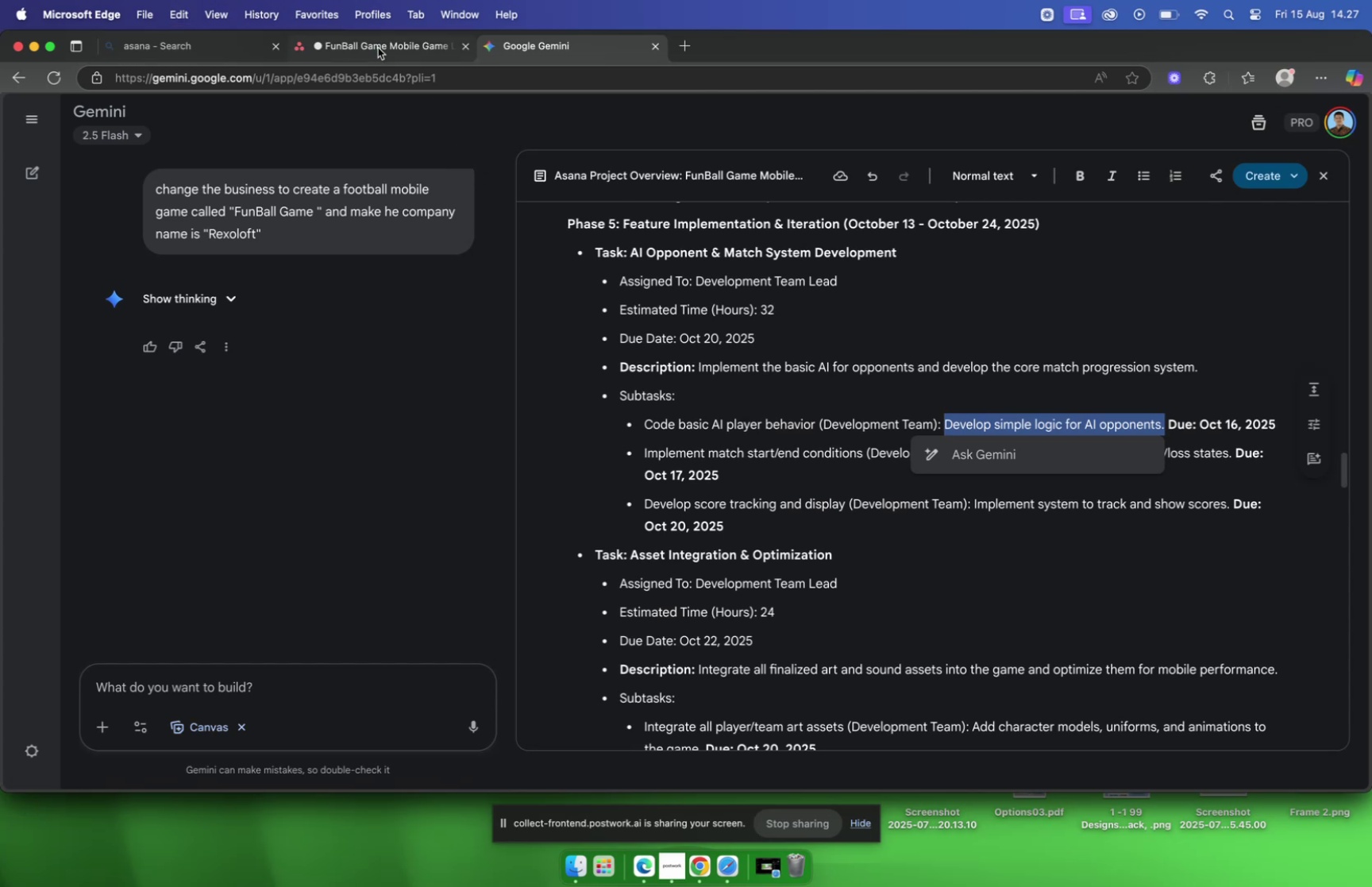 
left_click([378, 48])
 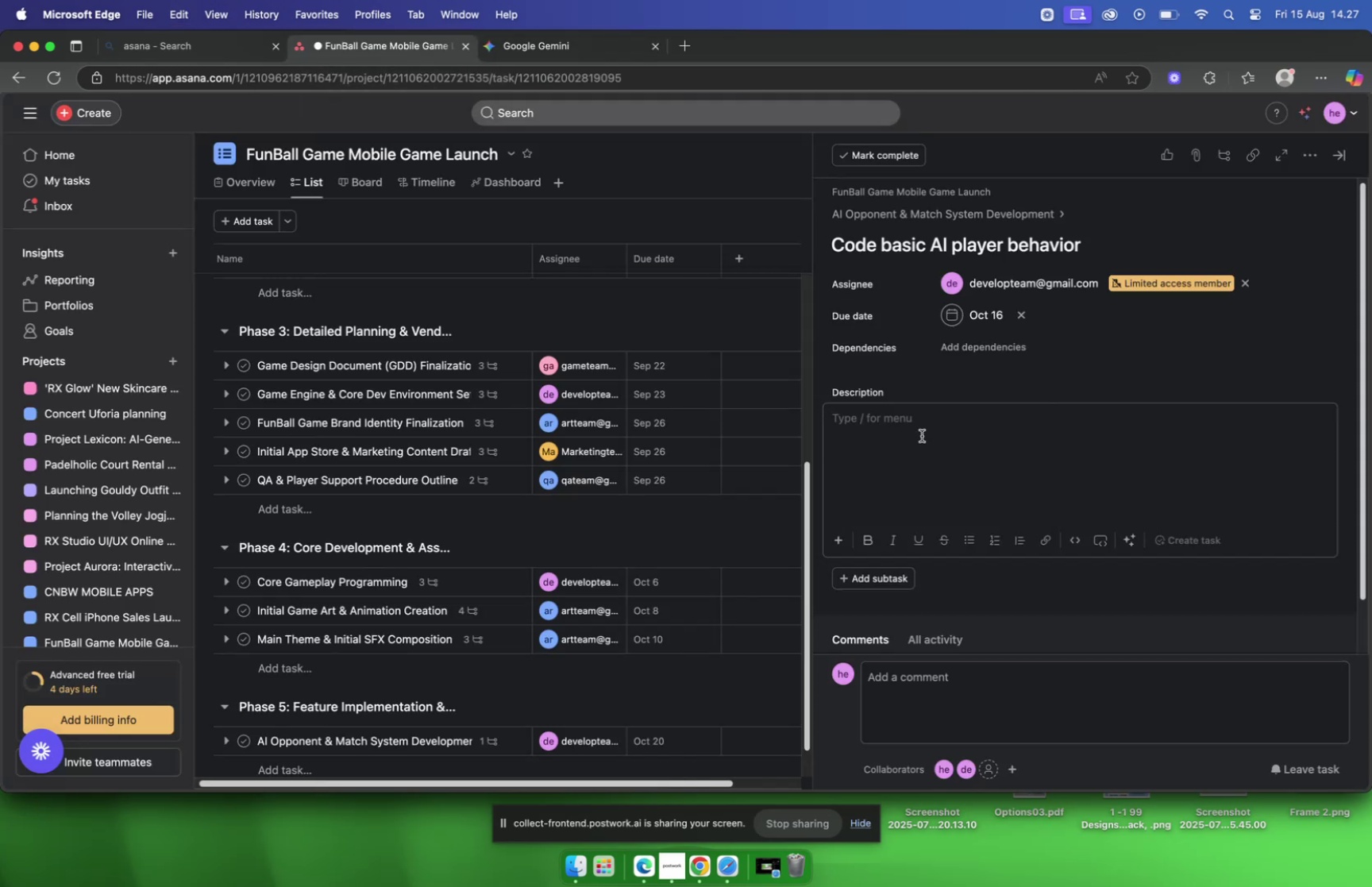 
left_click([922, 443])
 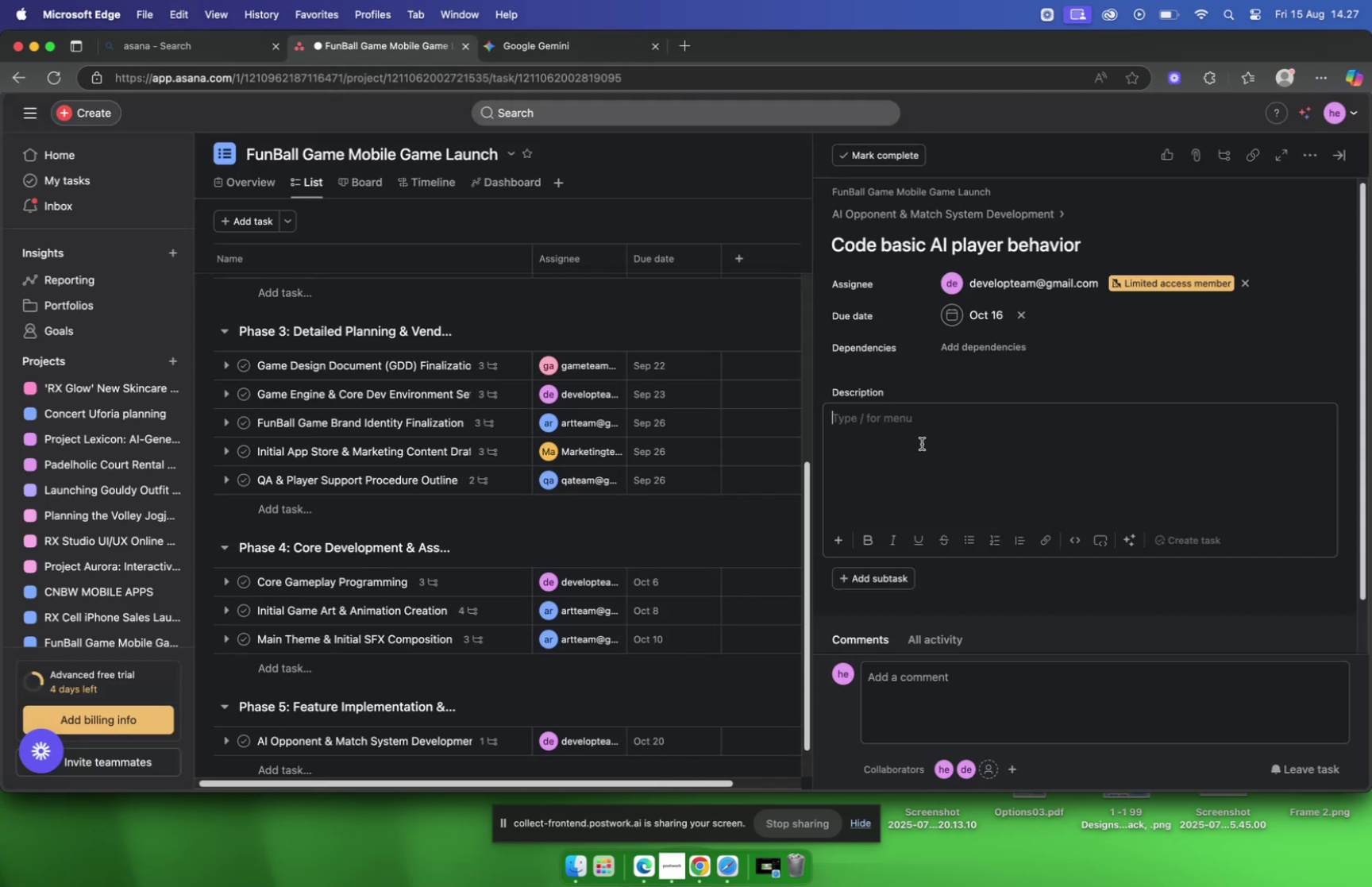 
key(Meta+V)
 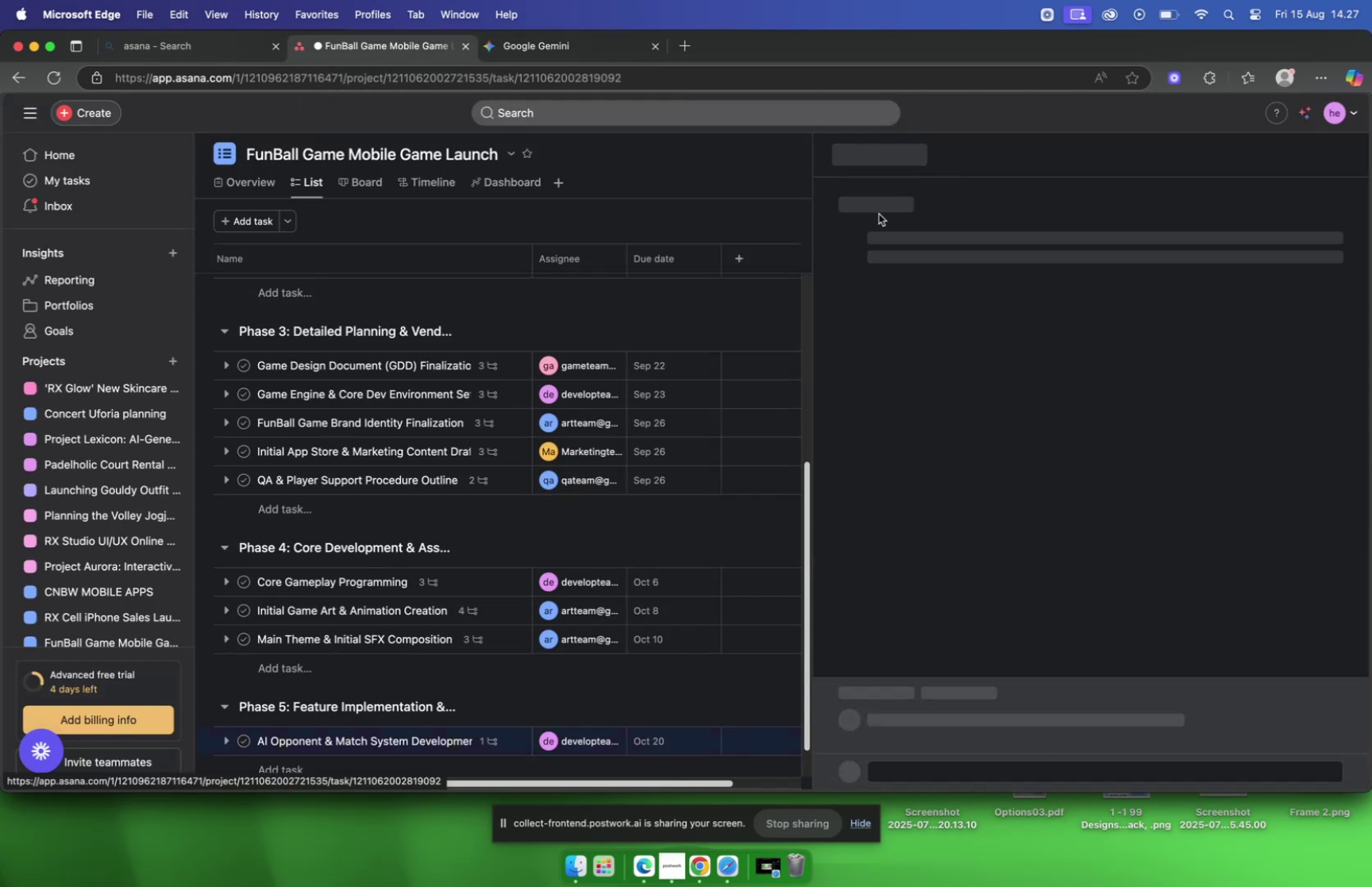 
scroll: coordinate [881, 366], scroll_direction: down, amount: 6.0
 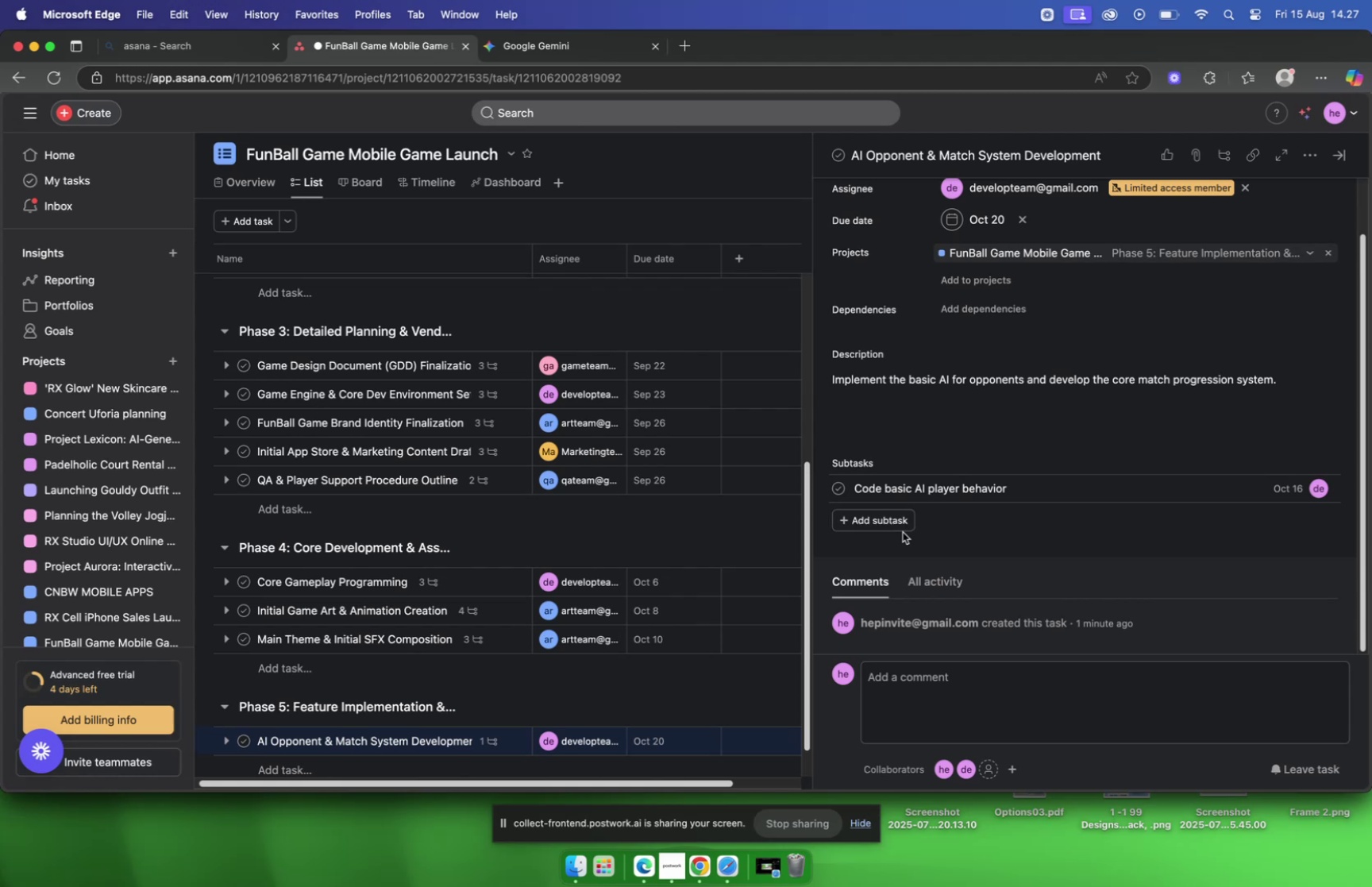 
mouse_move([910, 507])
 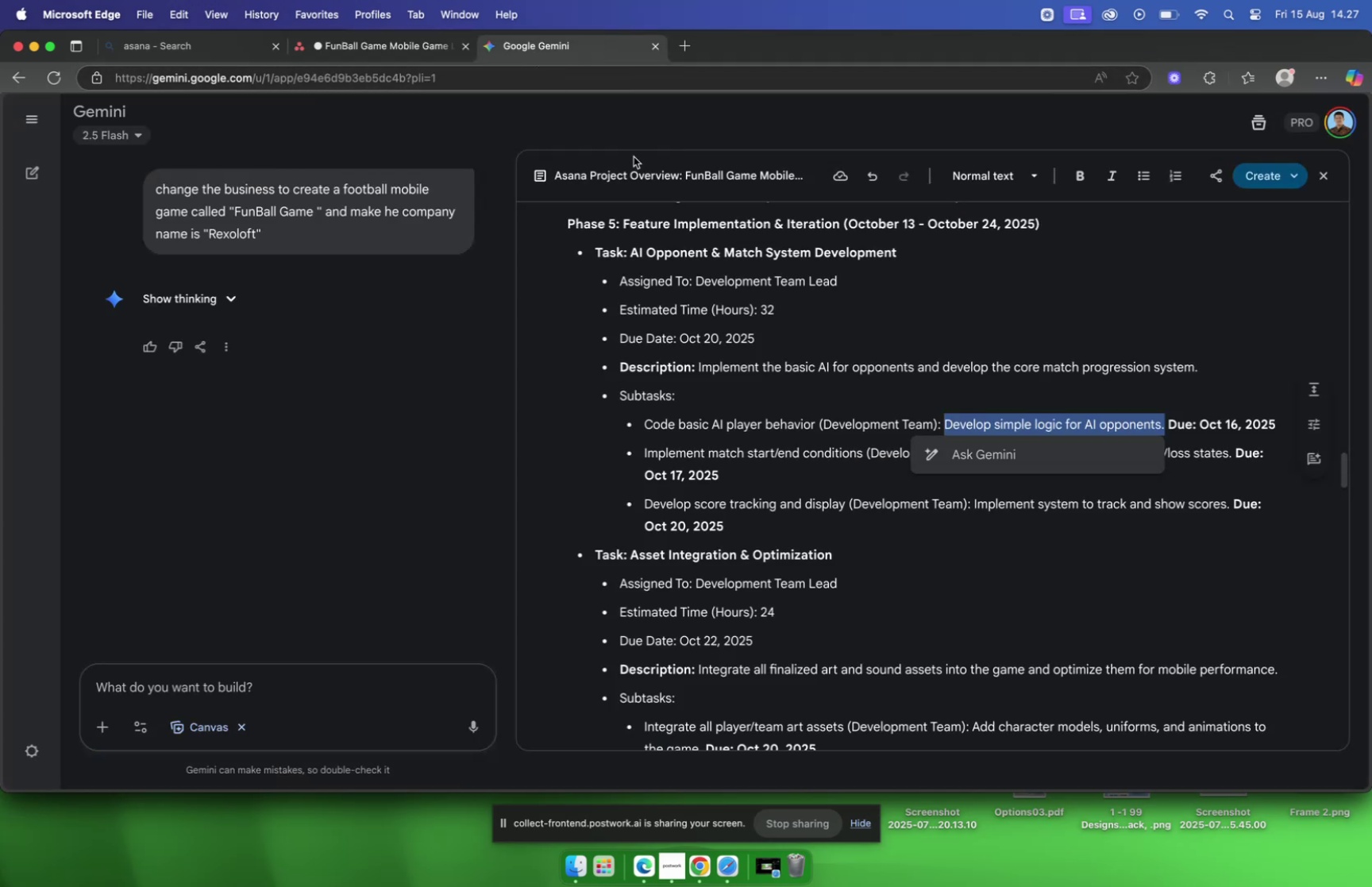 
left_click([799, 398])
 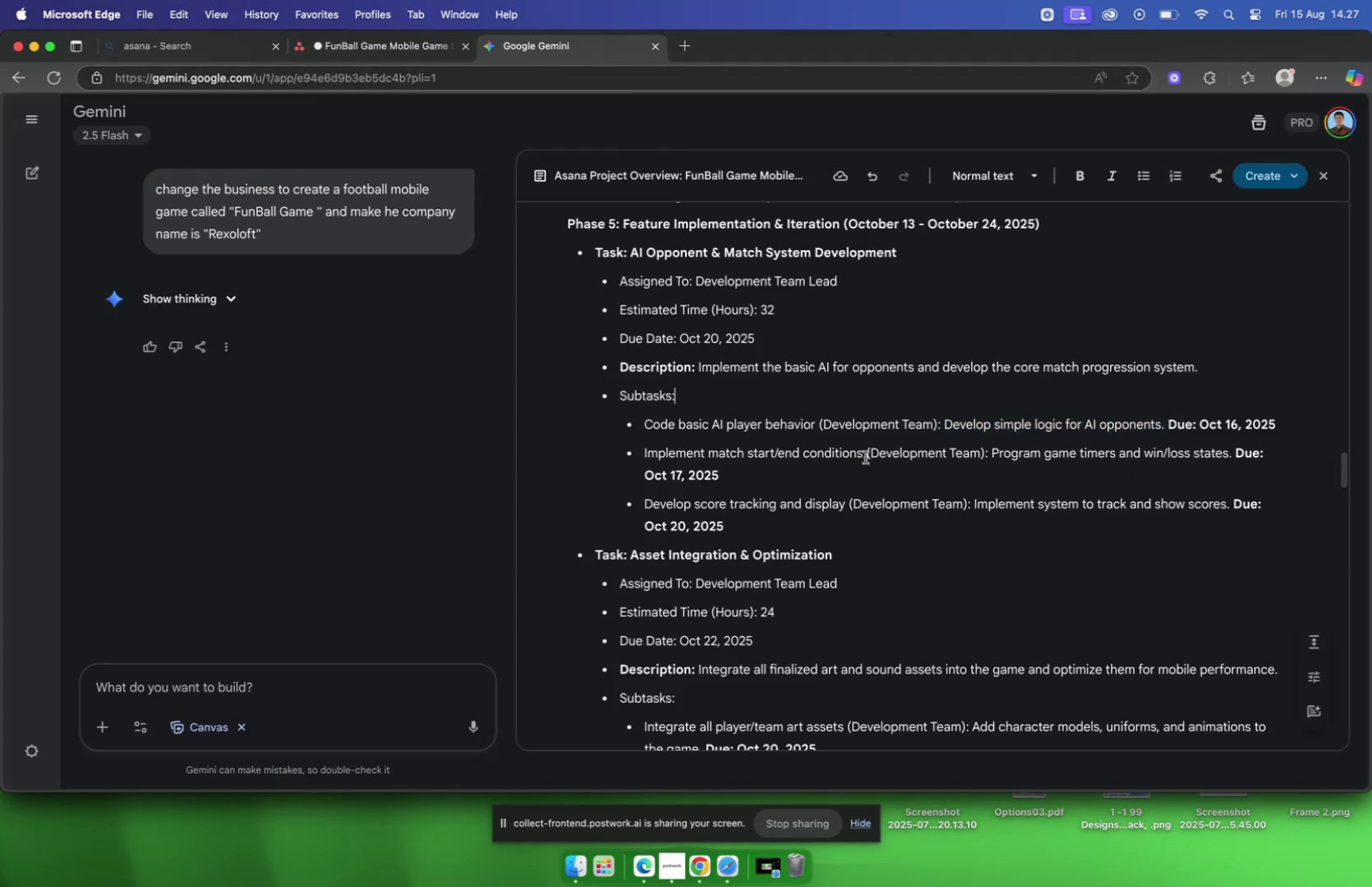 
left_click_drag(start_coordinate=[865, 457], to_coordinate=[646, 459])
 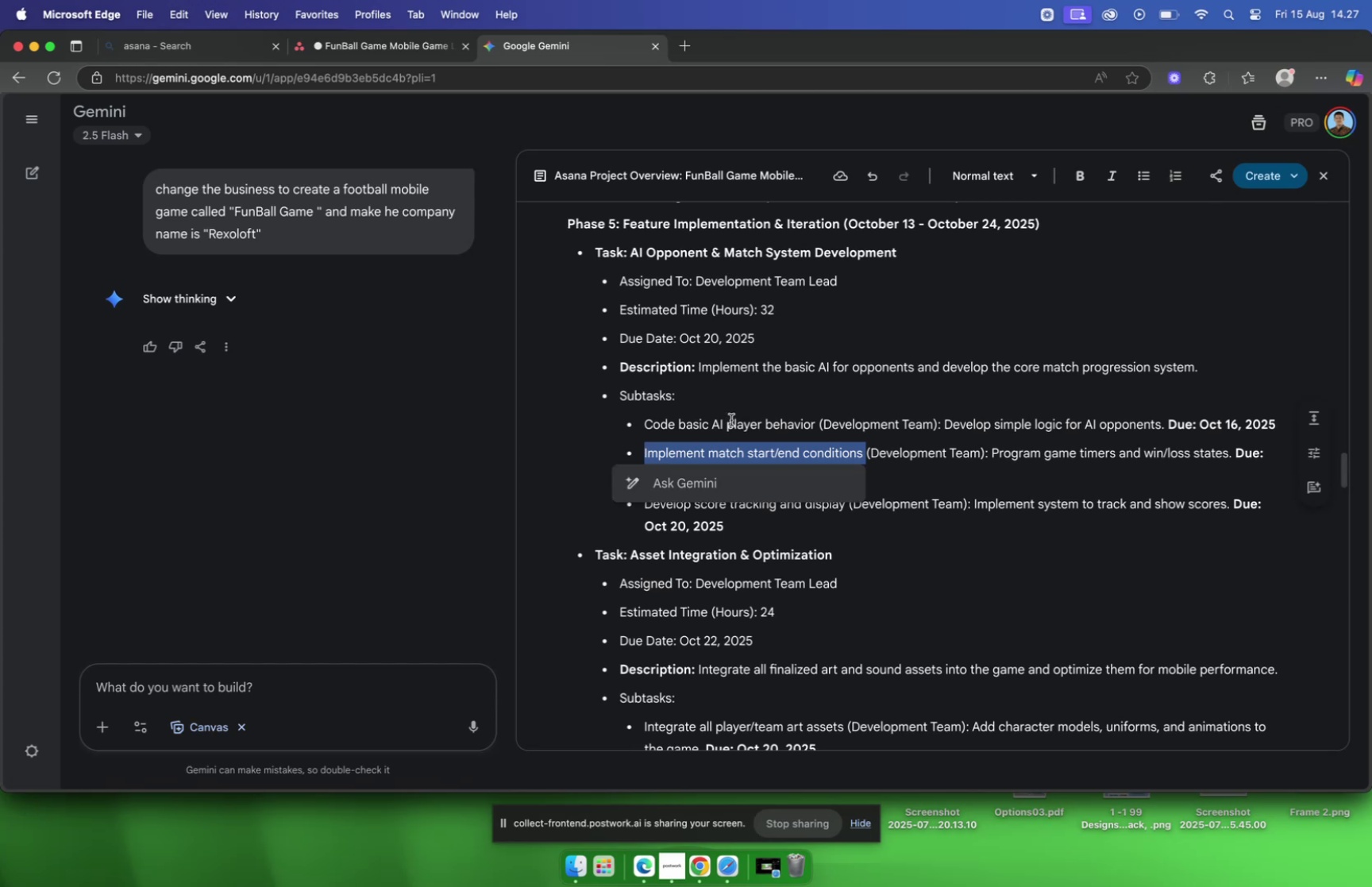 
key(Meta+C)
 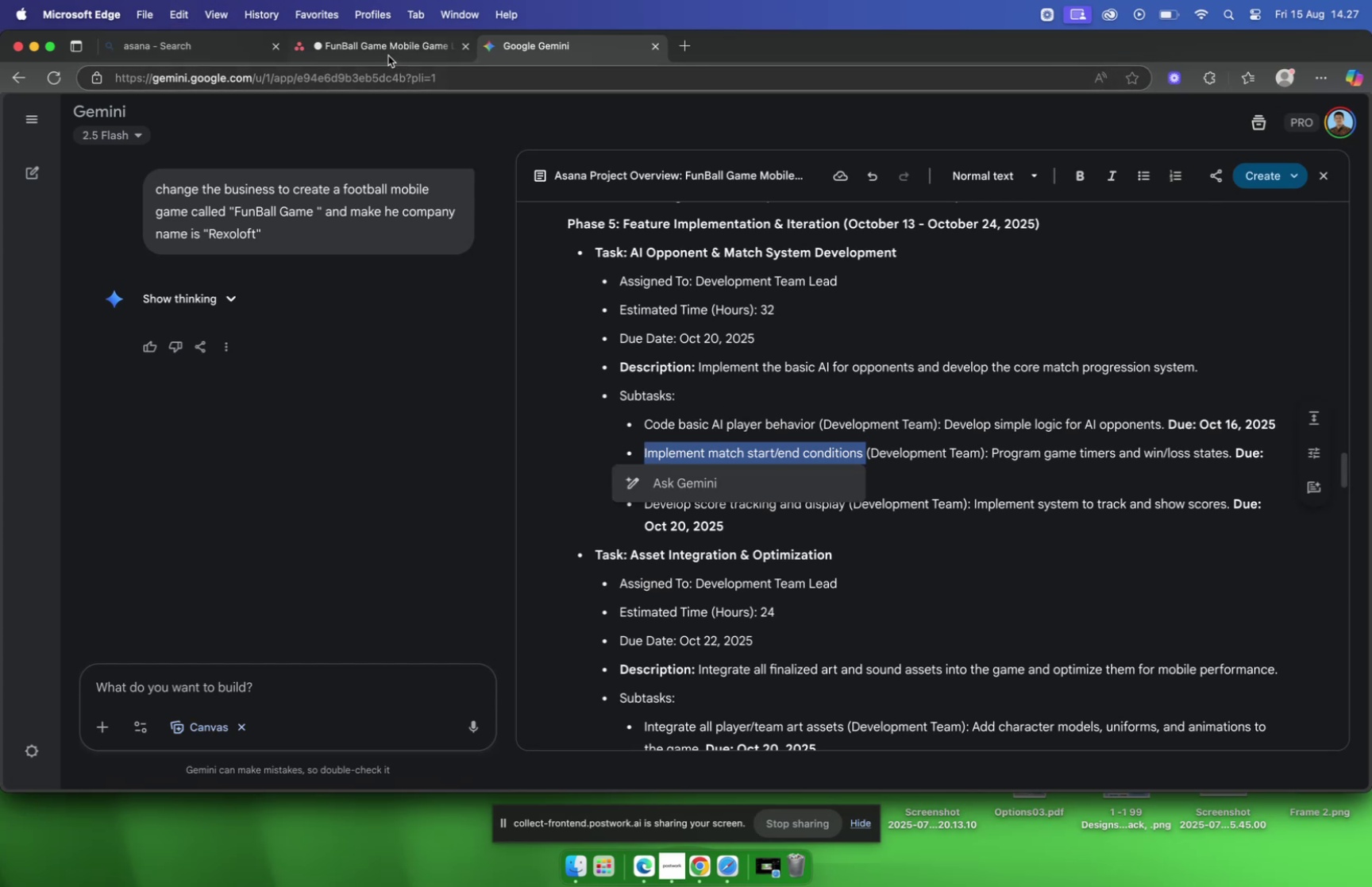 
left_click([388, 55])
 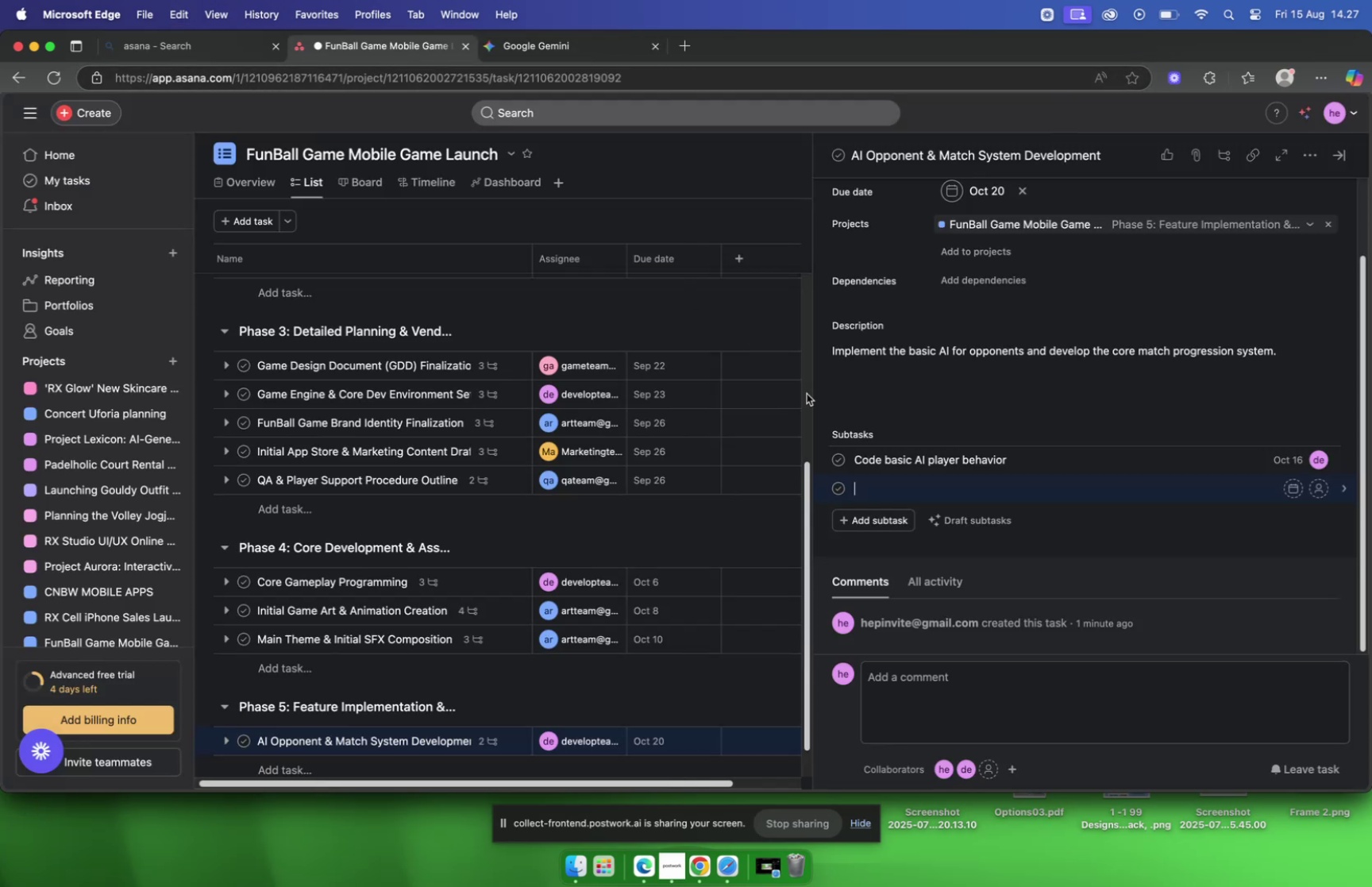 
key(Meta+V)
 